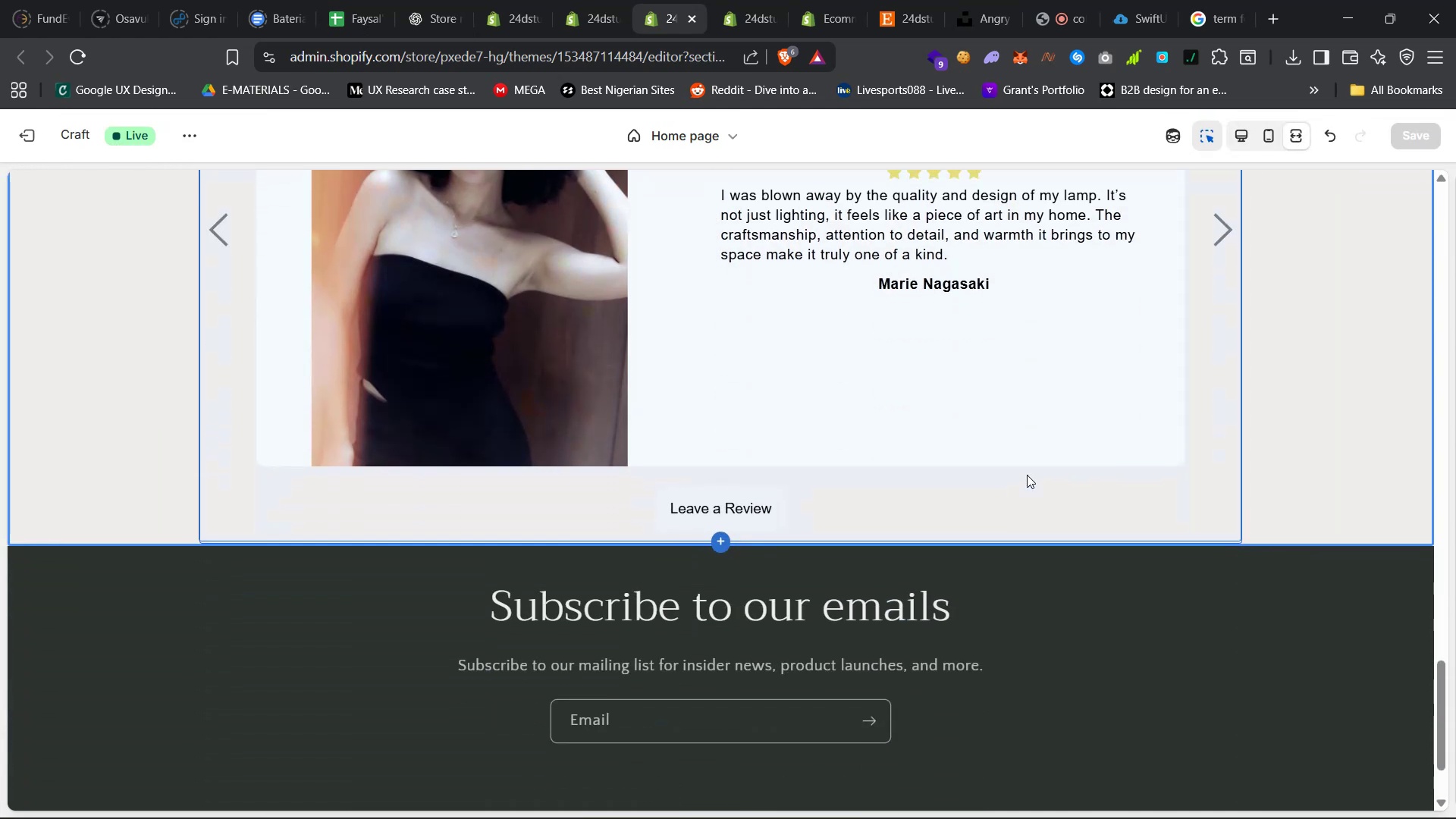 
scroll: coordinate [1030, 479], scroll_direction: up, amount: 46.0
 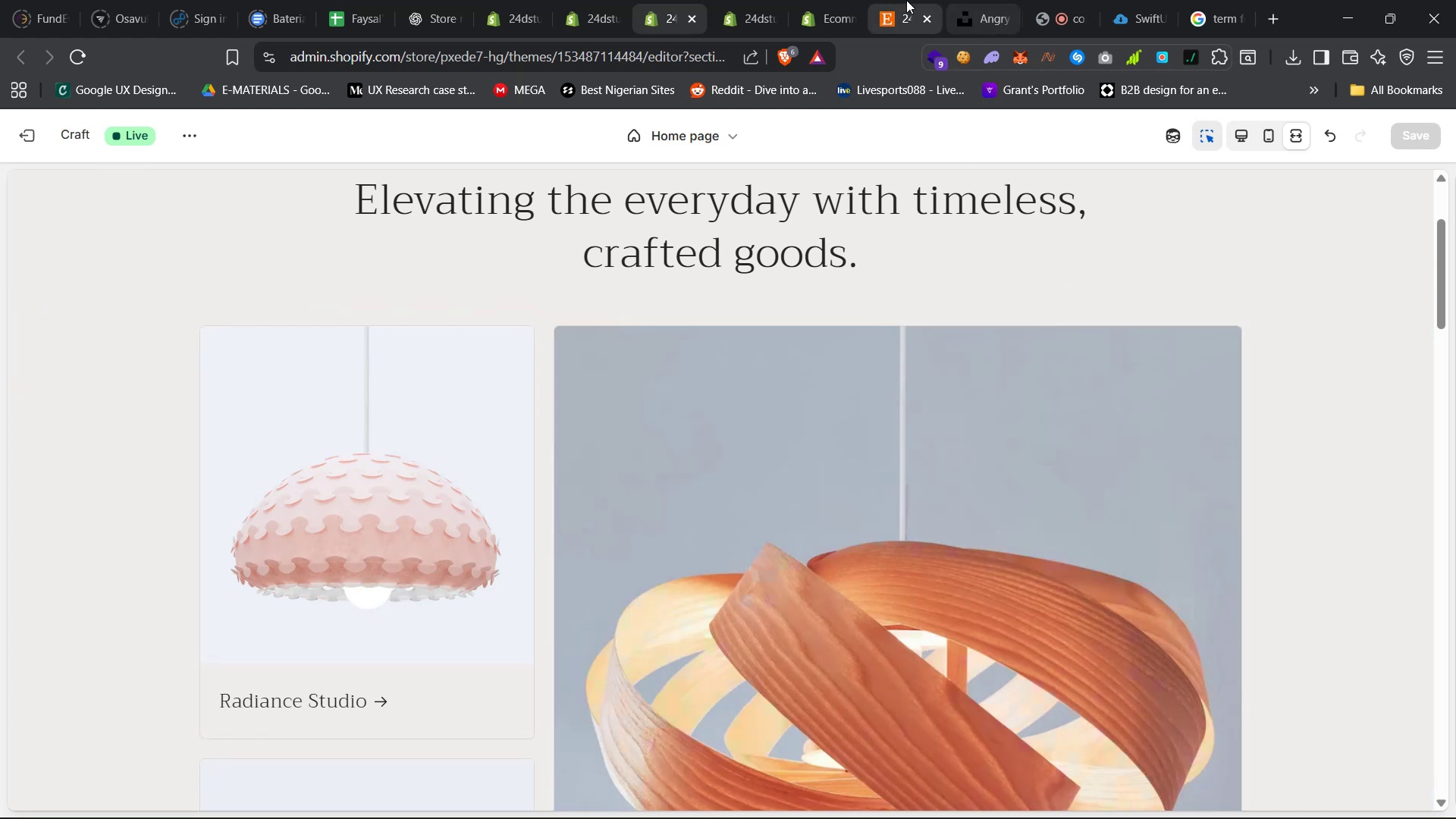 
left_click([903, 0])
 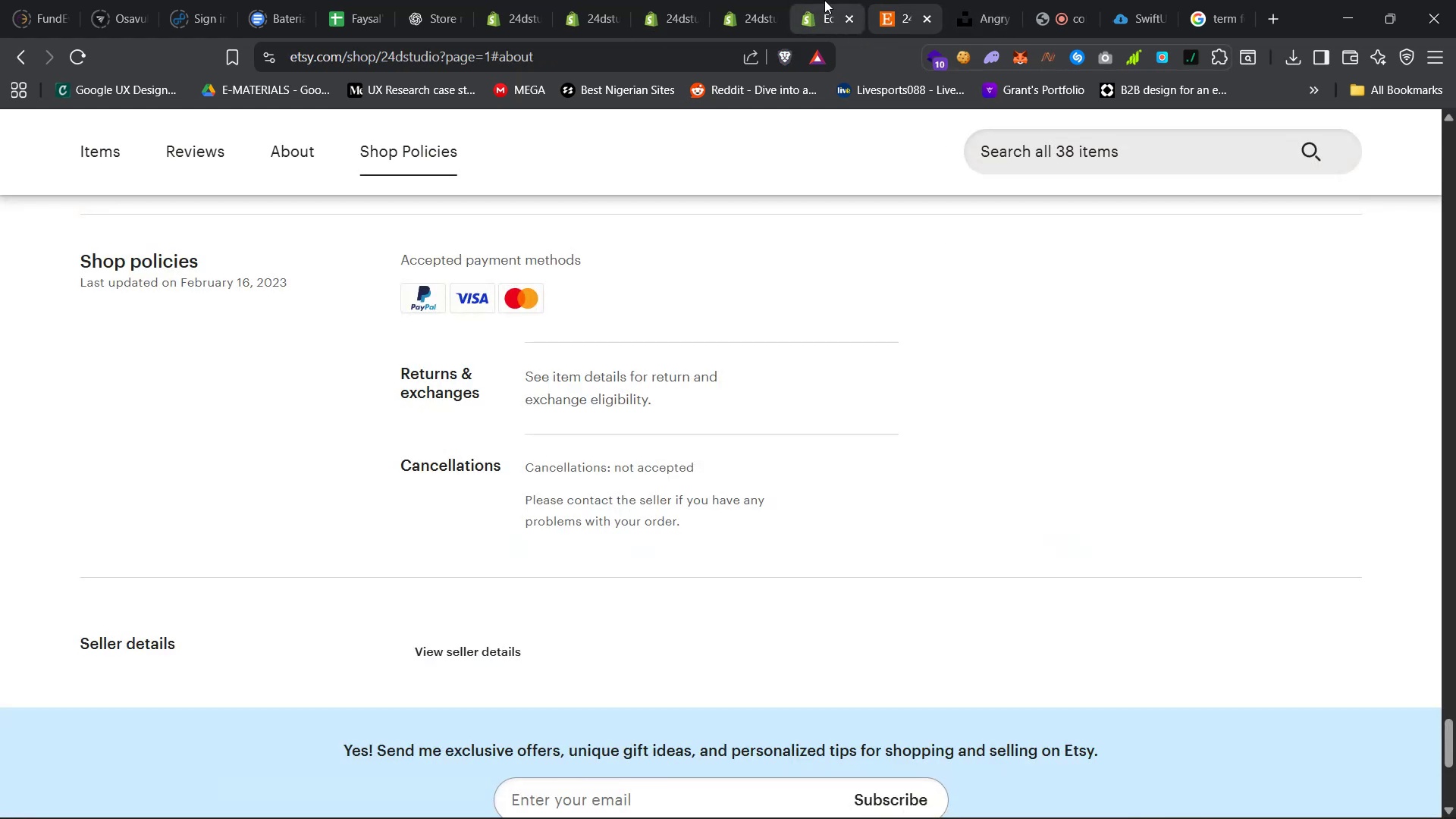 
left_click([825, 0])
 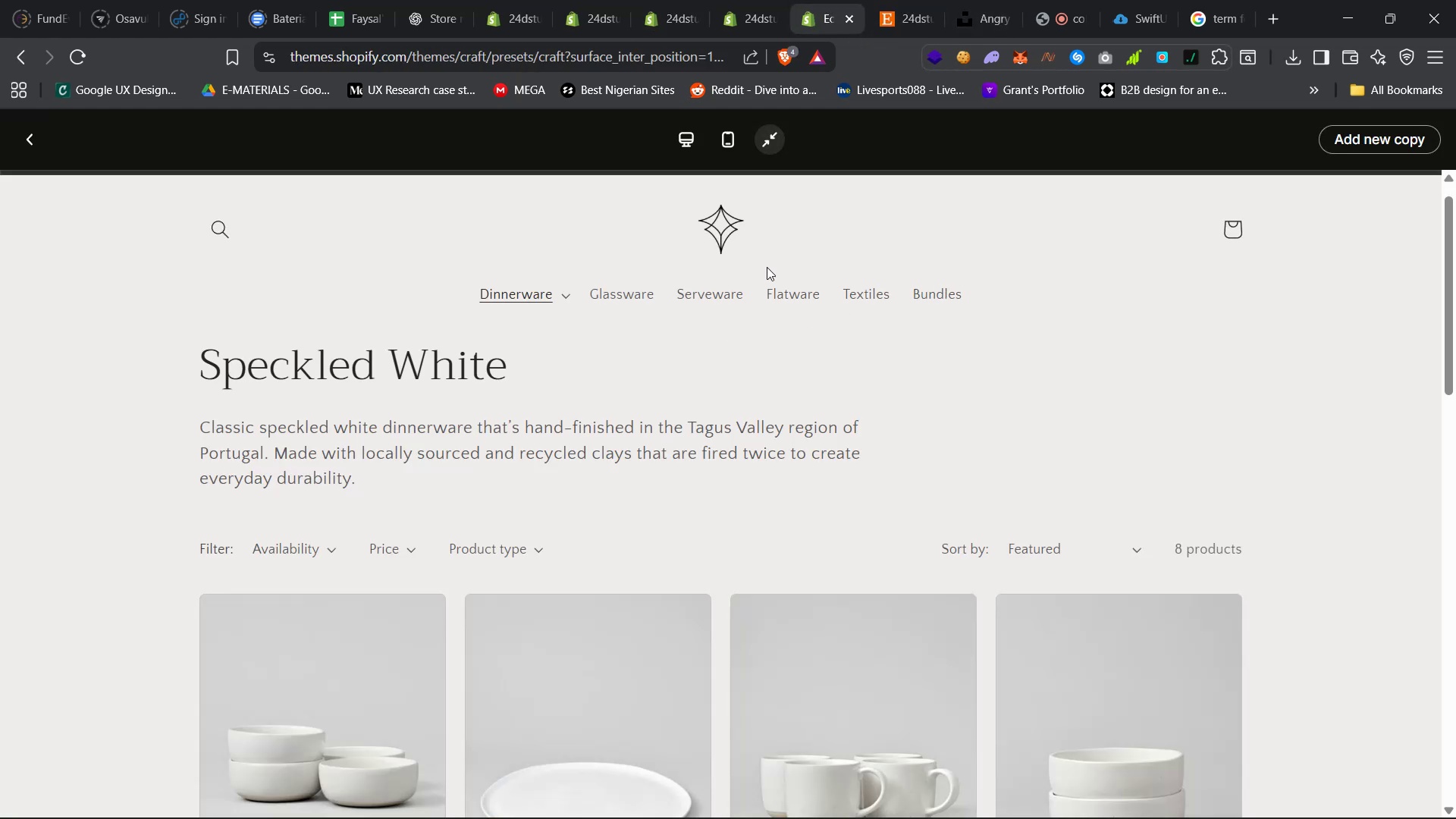 
left_click([732, 234])
 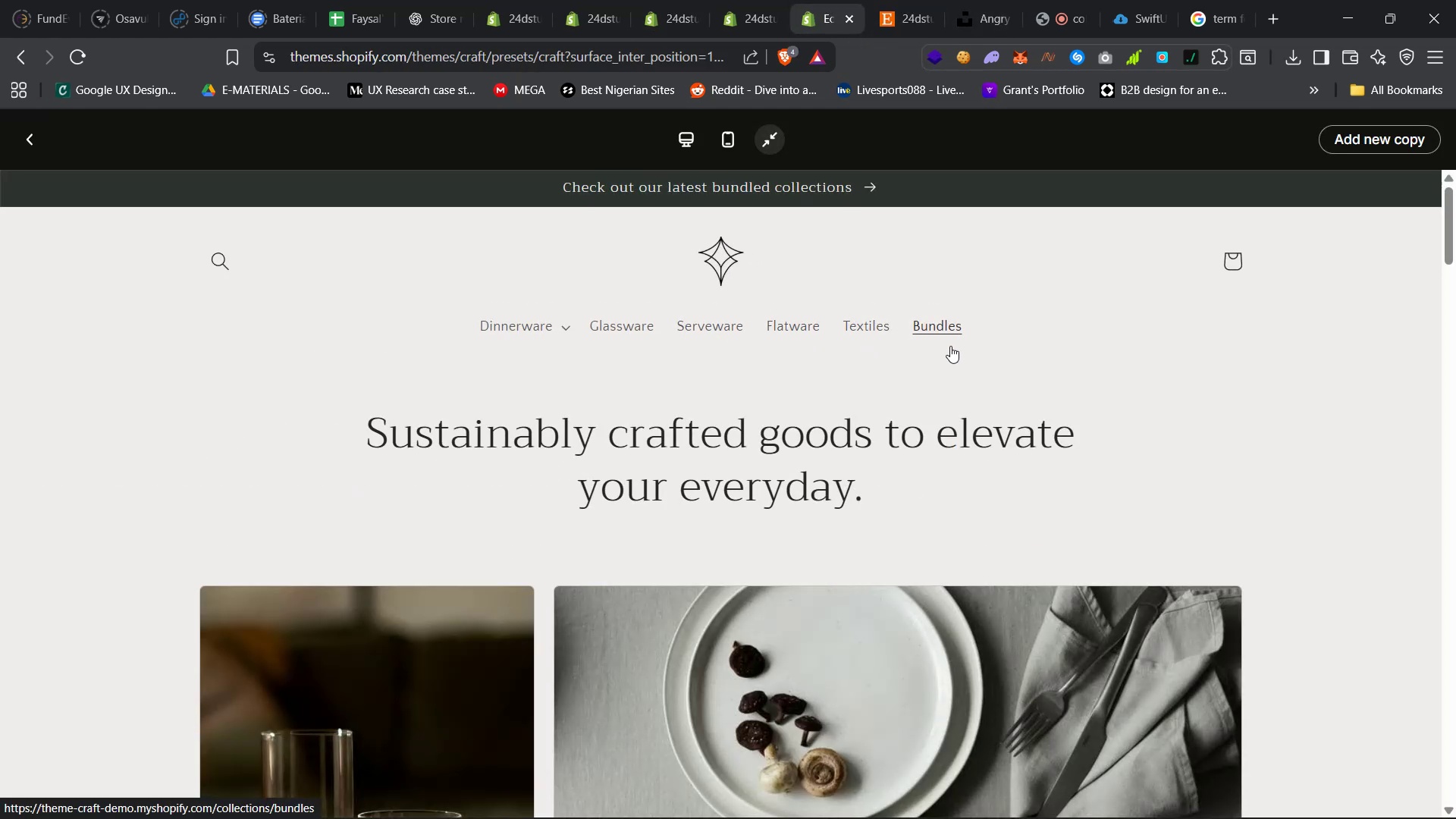 
scroll: coordinate [897, 380], scroll_direction: down, amount: 64.0
 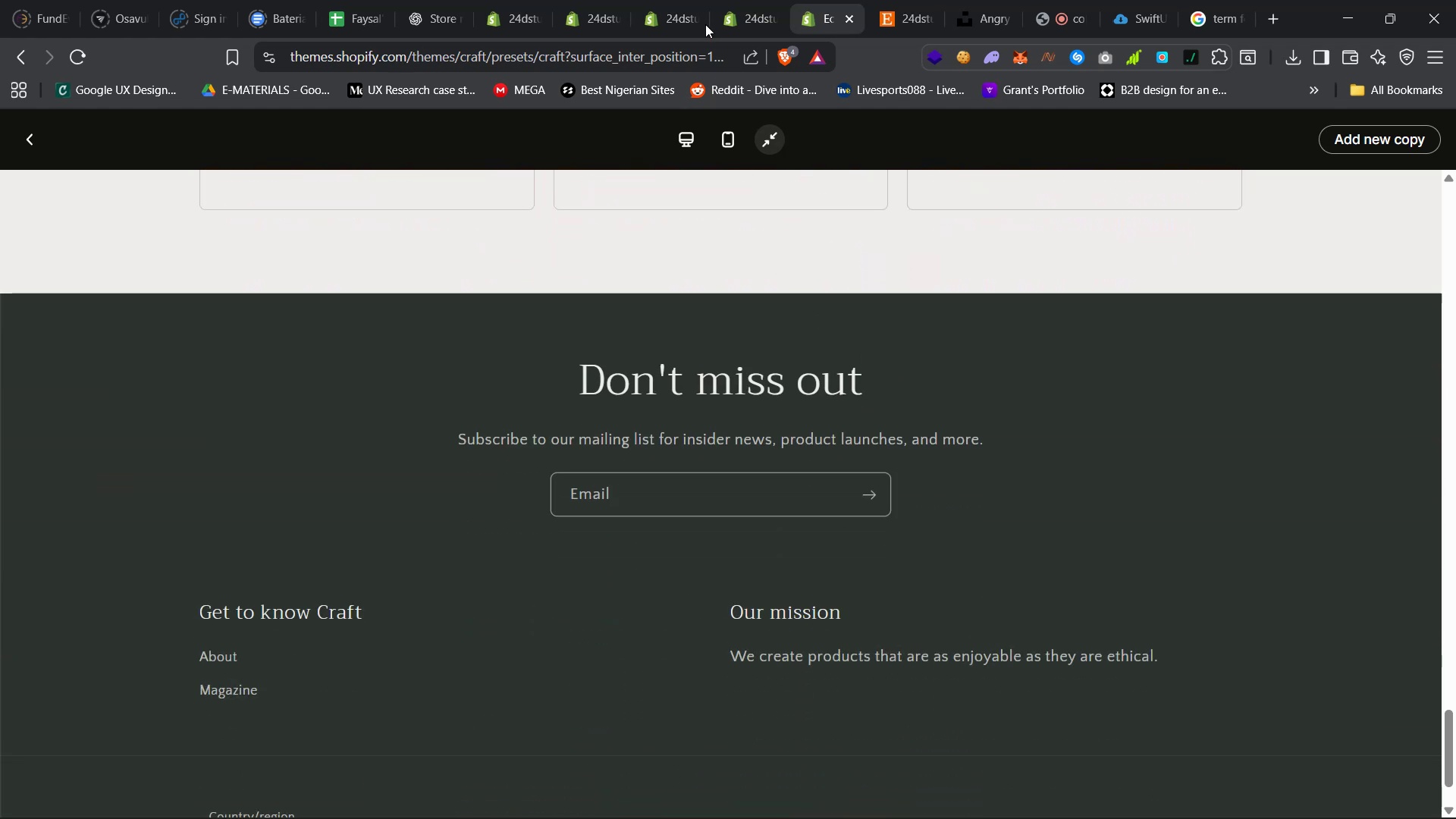 
left_click([739, 0])
 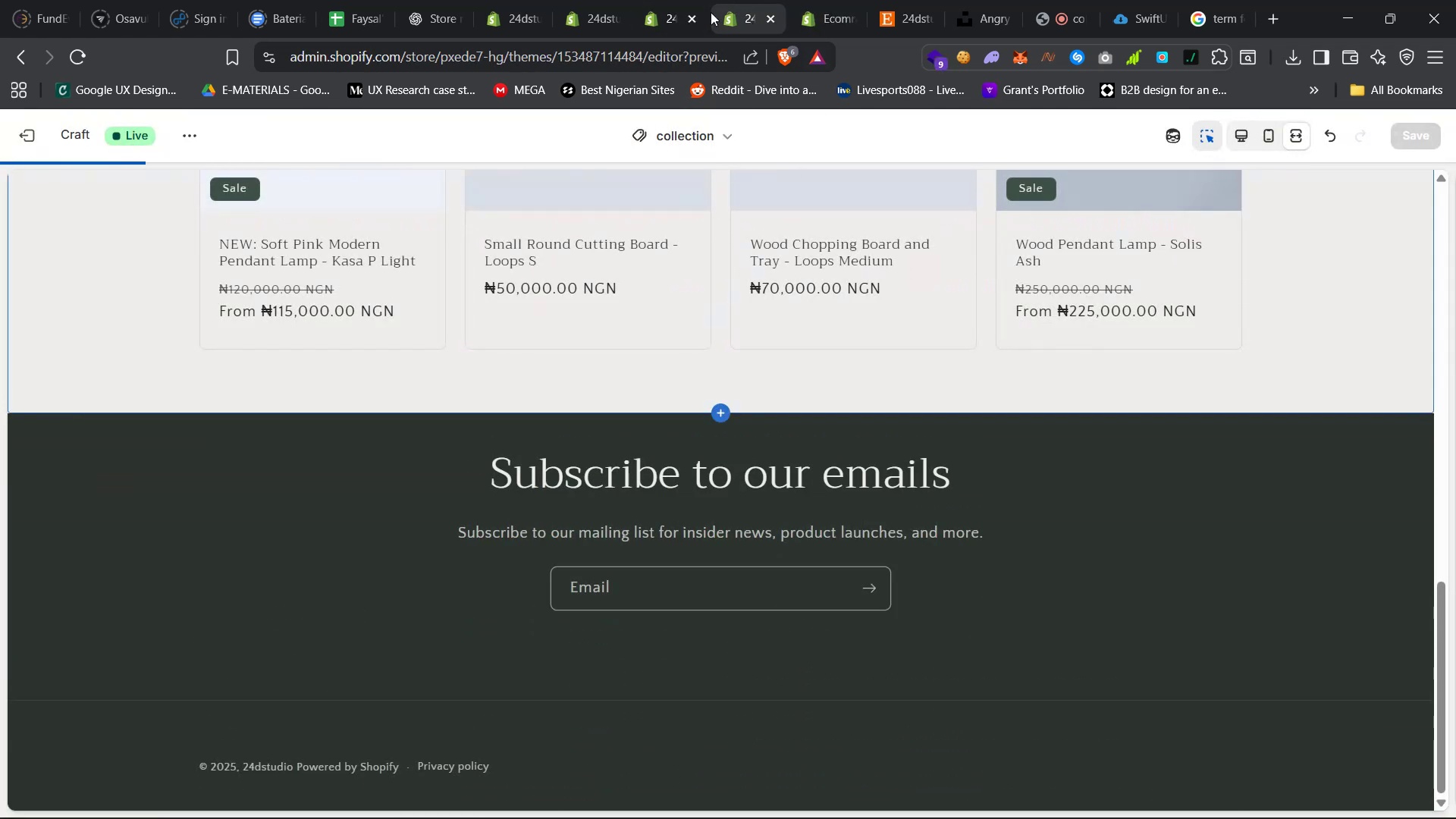 
left_click([666, 0])
 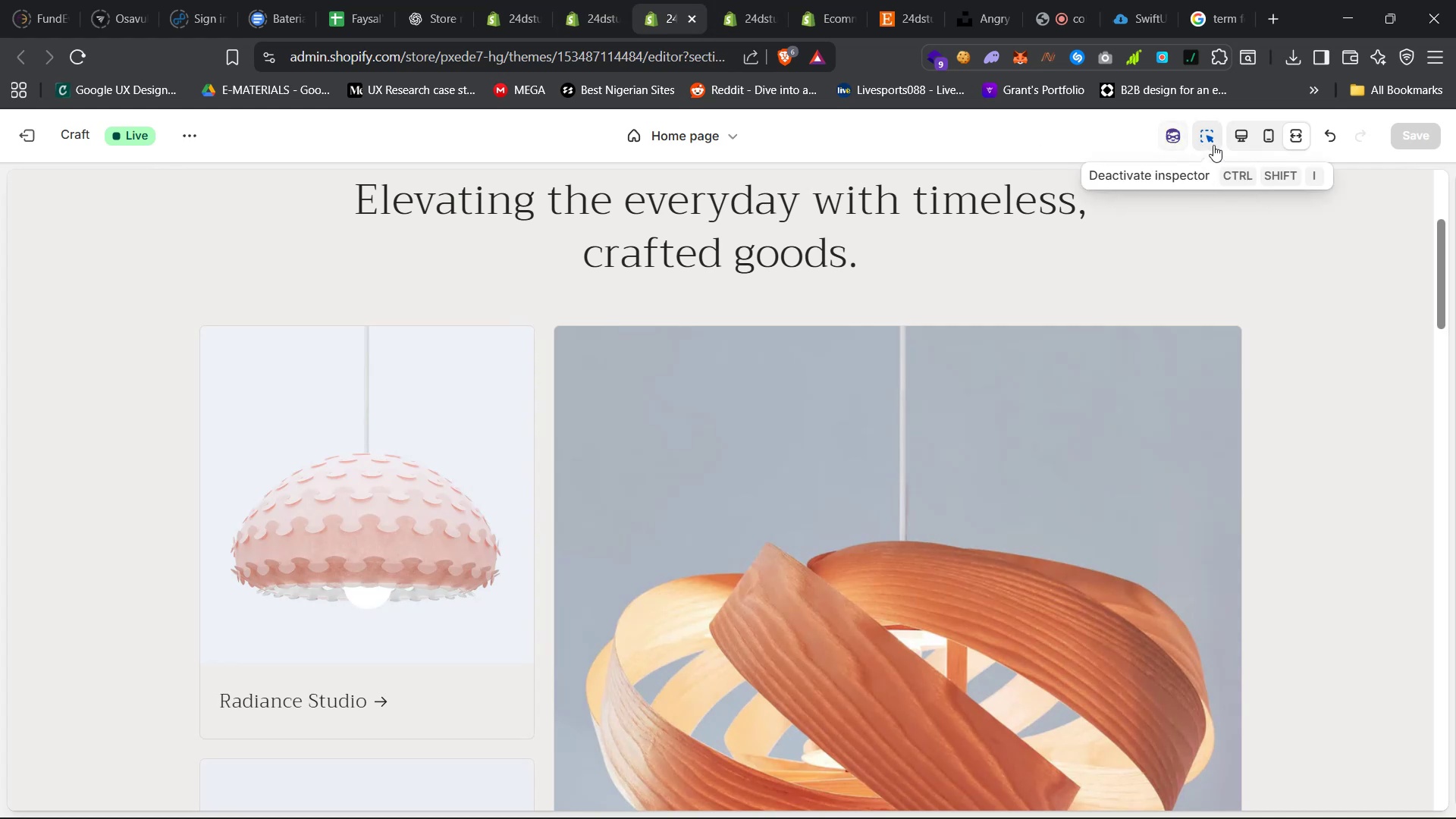 
left_click([1238, 140])
 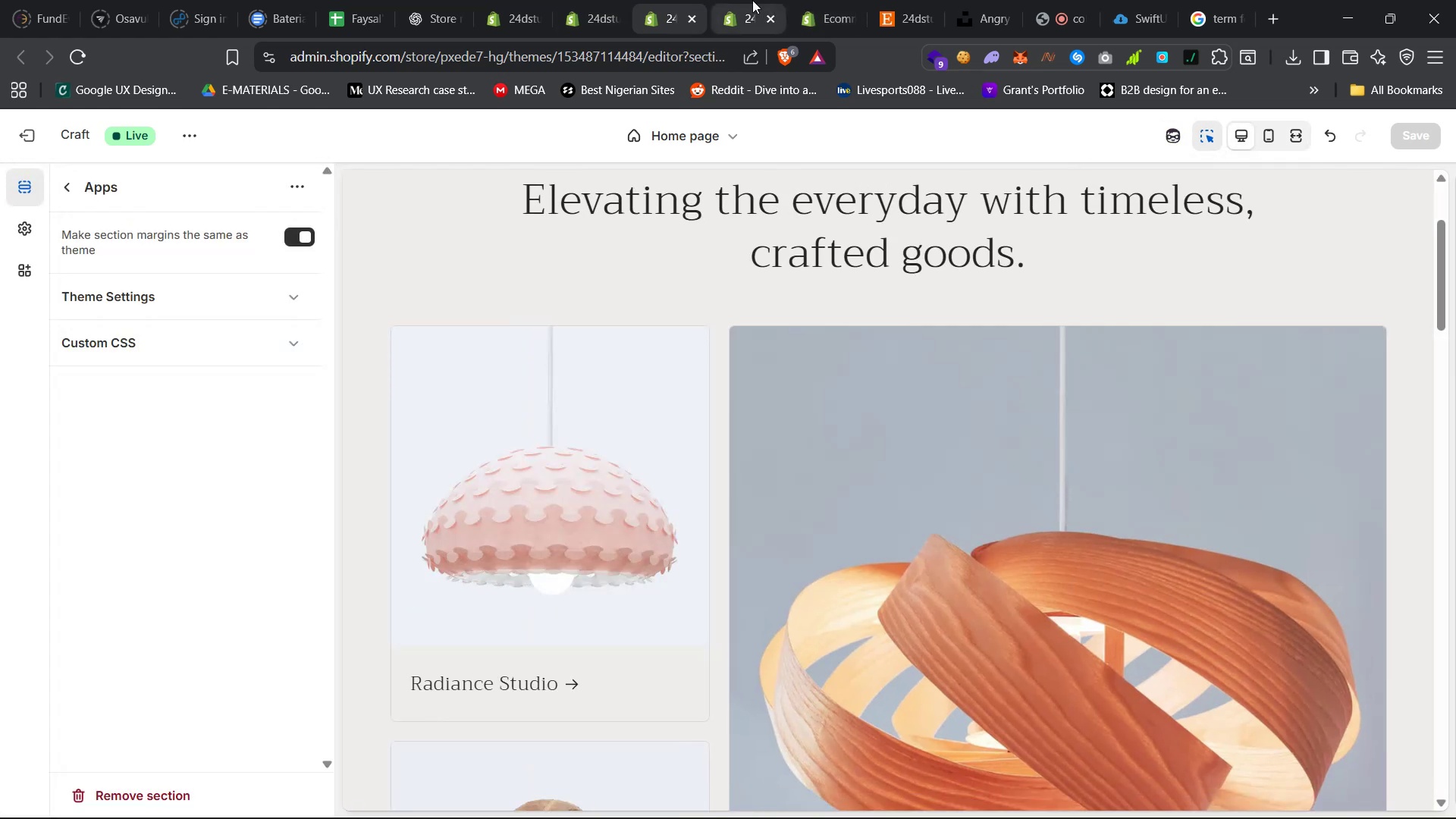 
left_click([736, 0])
 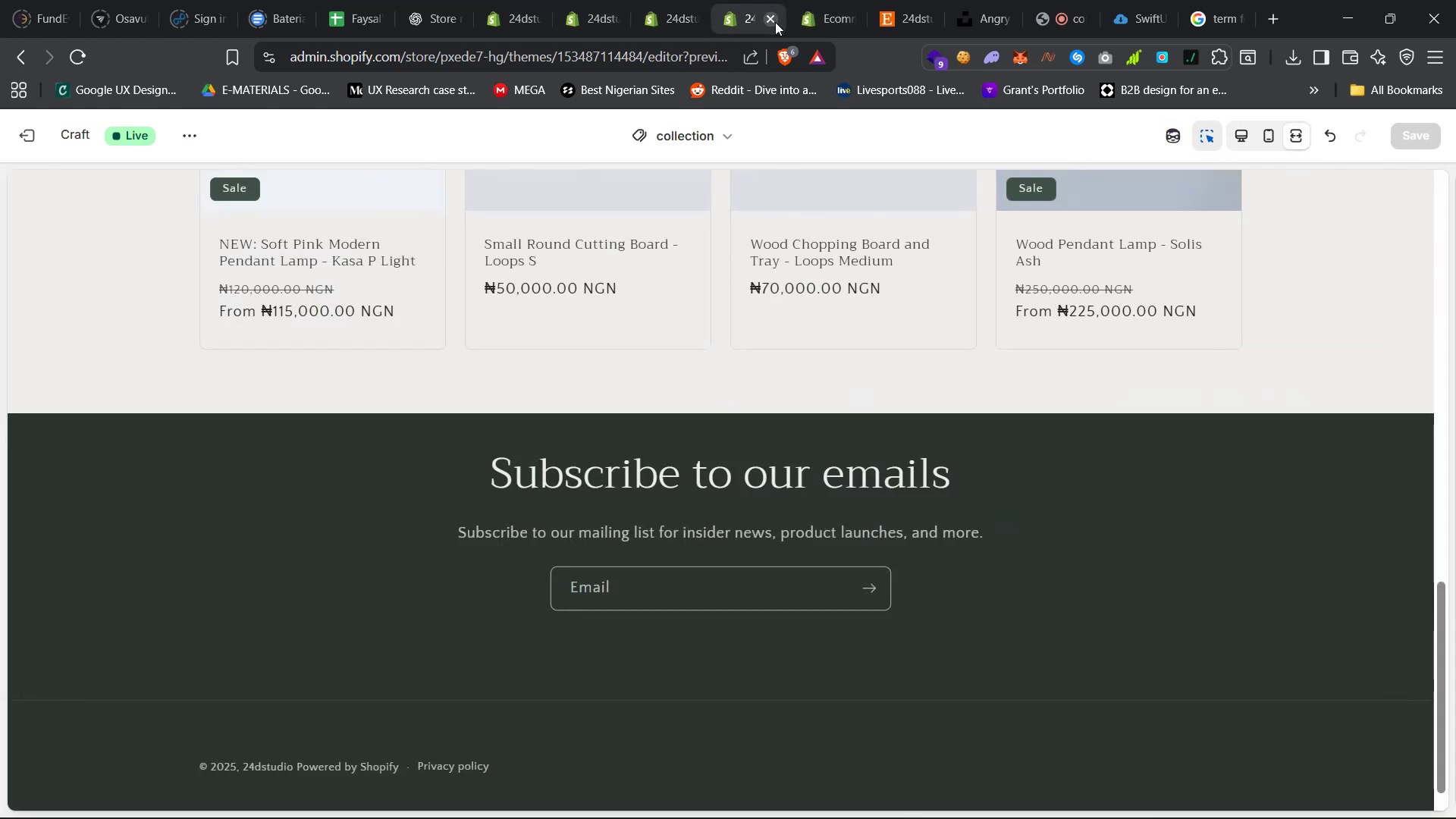 
left_click([774, 21])
 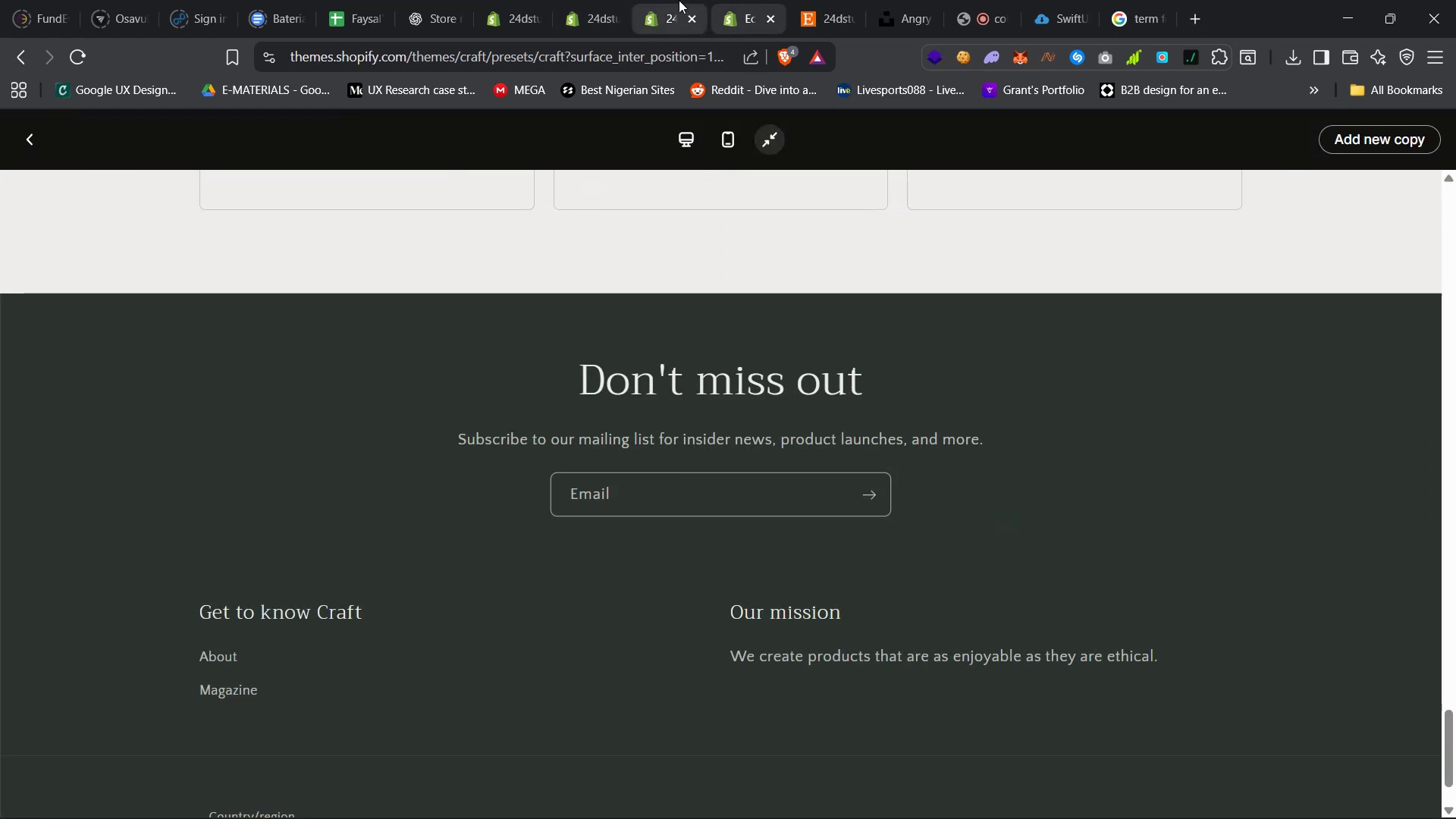 
left_click([667, 0])
 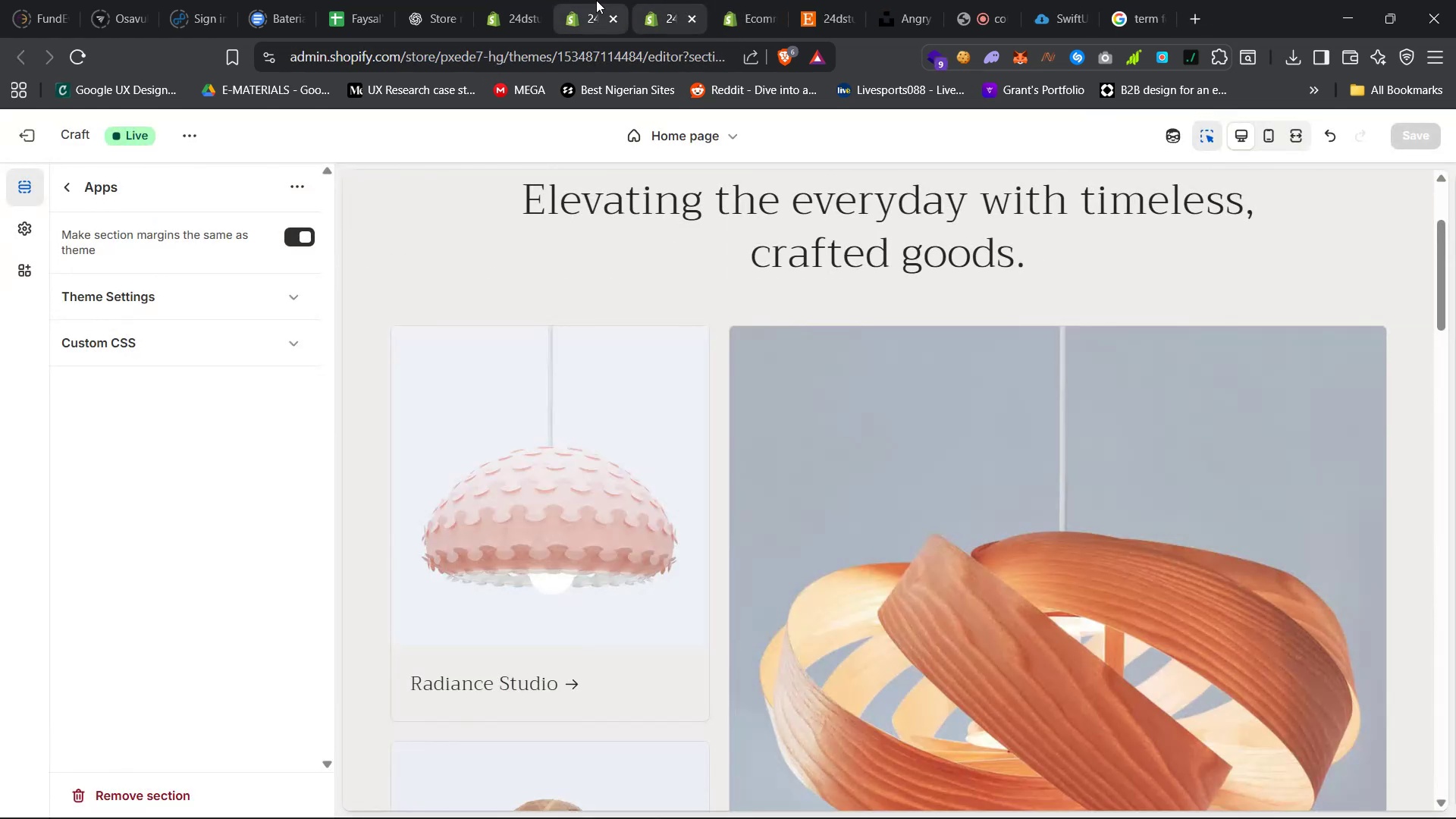 
left_click([588, 0])
 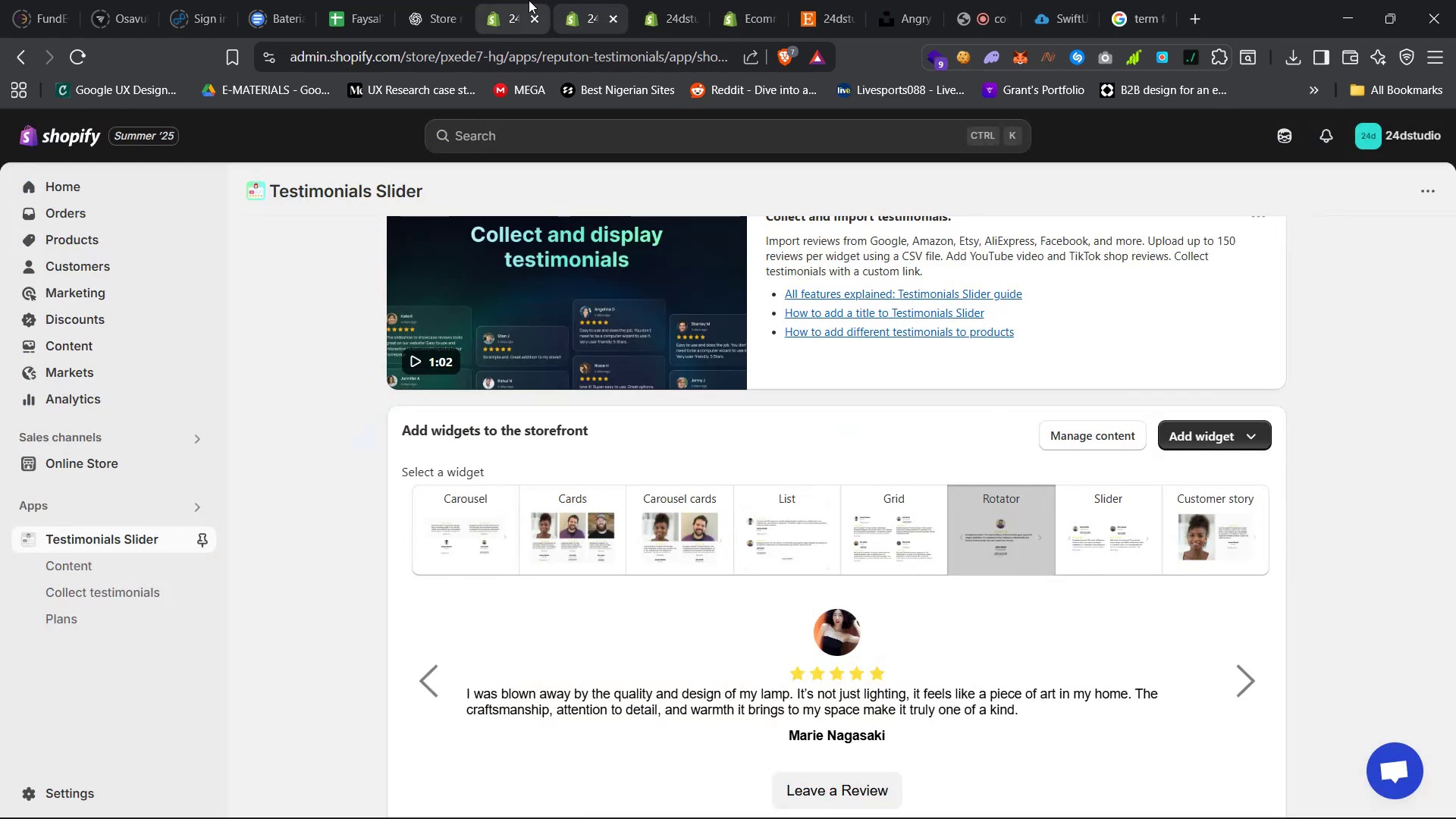 
left_click([518, 0])
 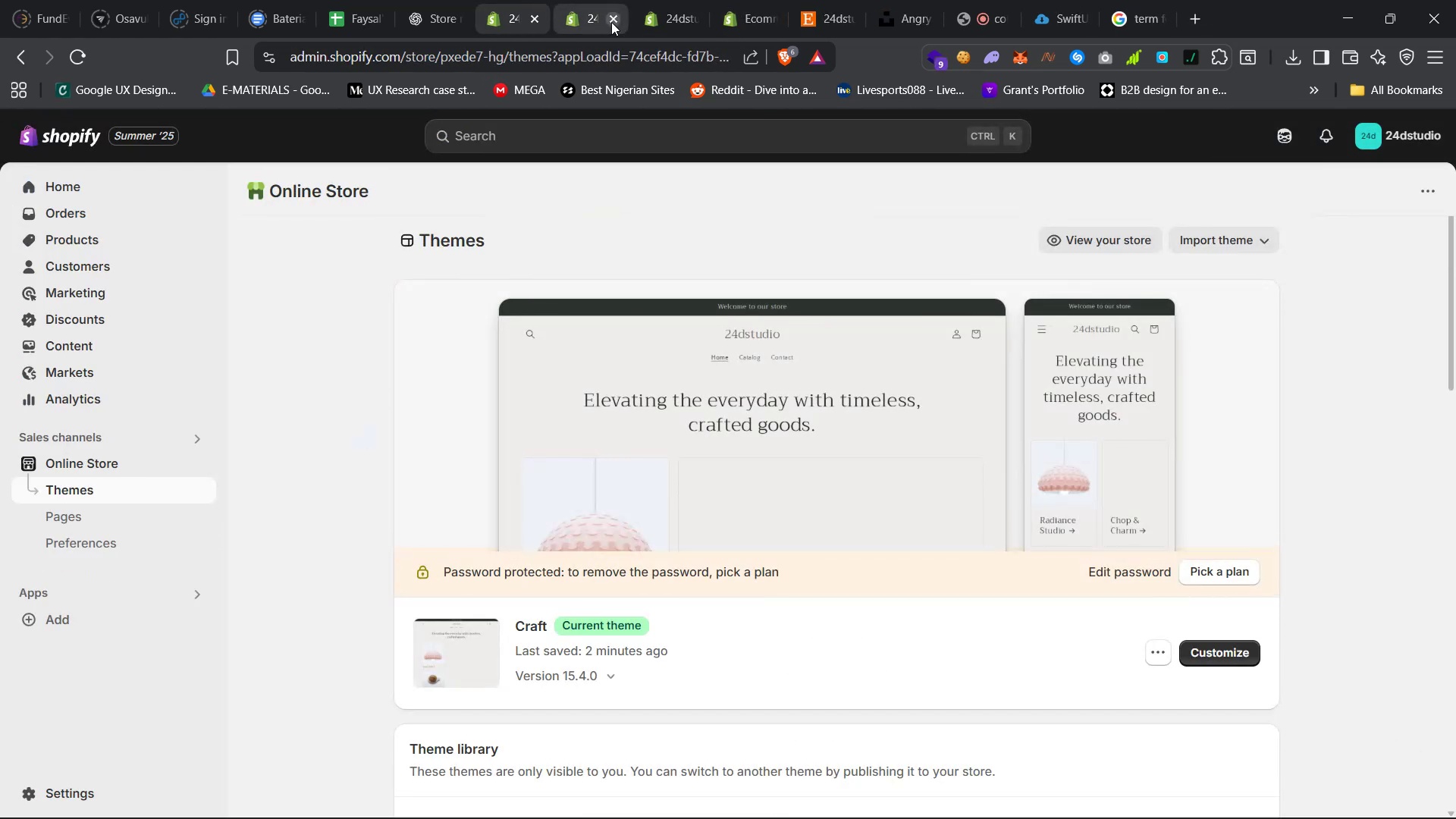 
left_click([613, 18])
 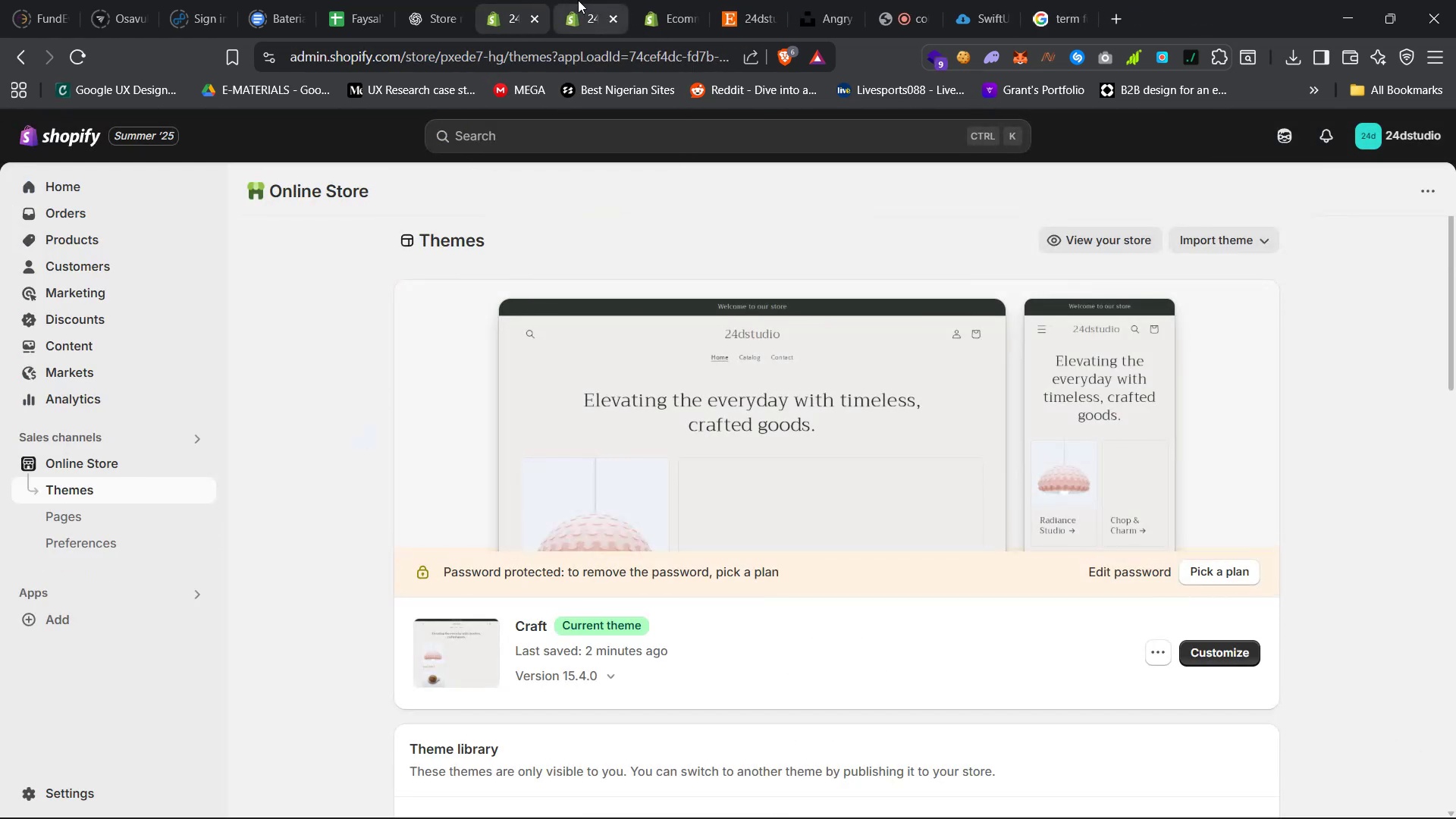 
left_click([576, 0])
 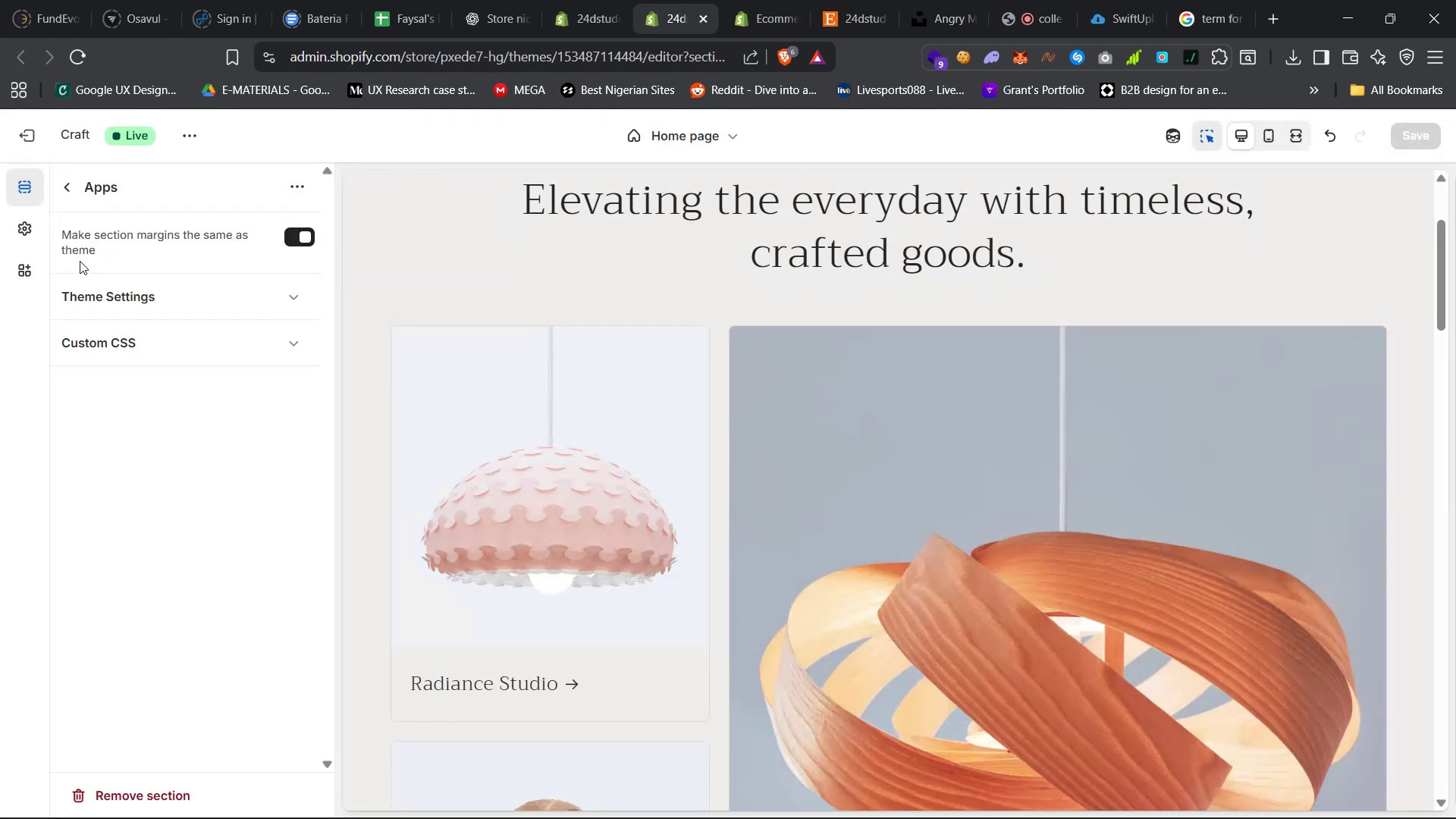 
left_click([31, 230])
 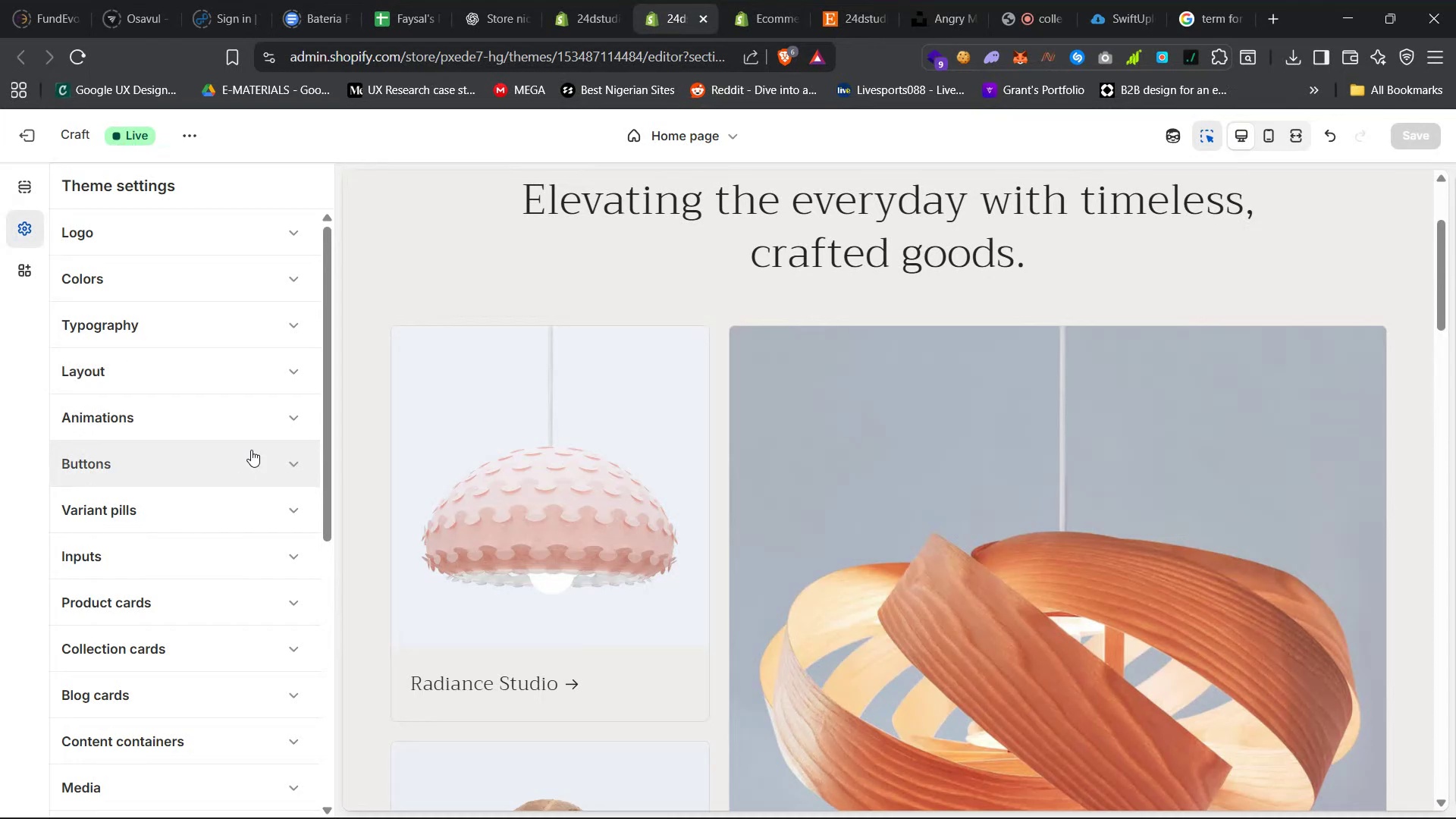 
left_click([268, 372])
 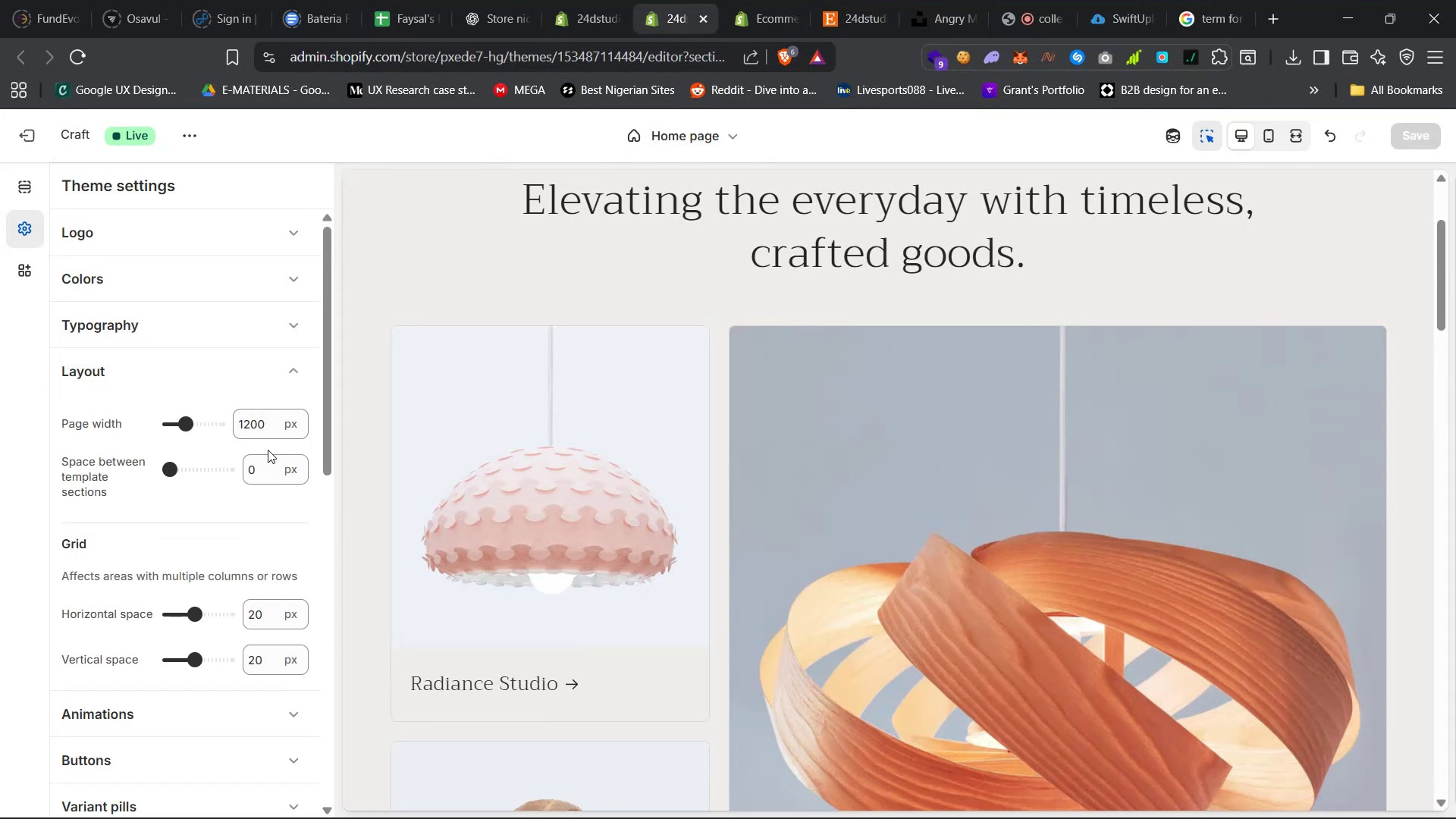 
scroll: coordinate [521, 502], scroll_direction: down, amount: 9.0
 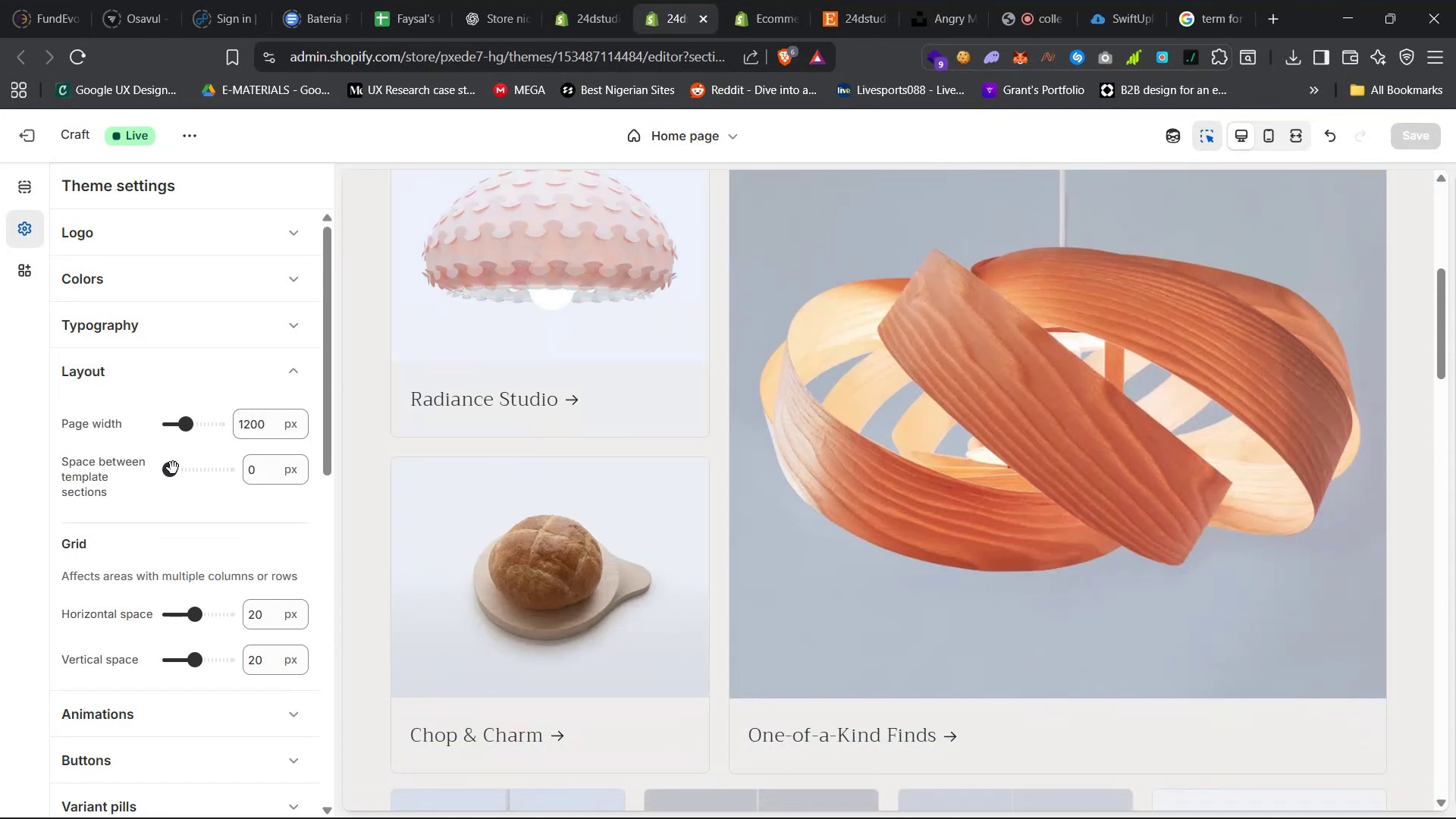 
left_click_drag(start_coordinate=[173, 468], to_coordinate=[277, 477])
 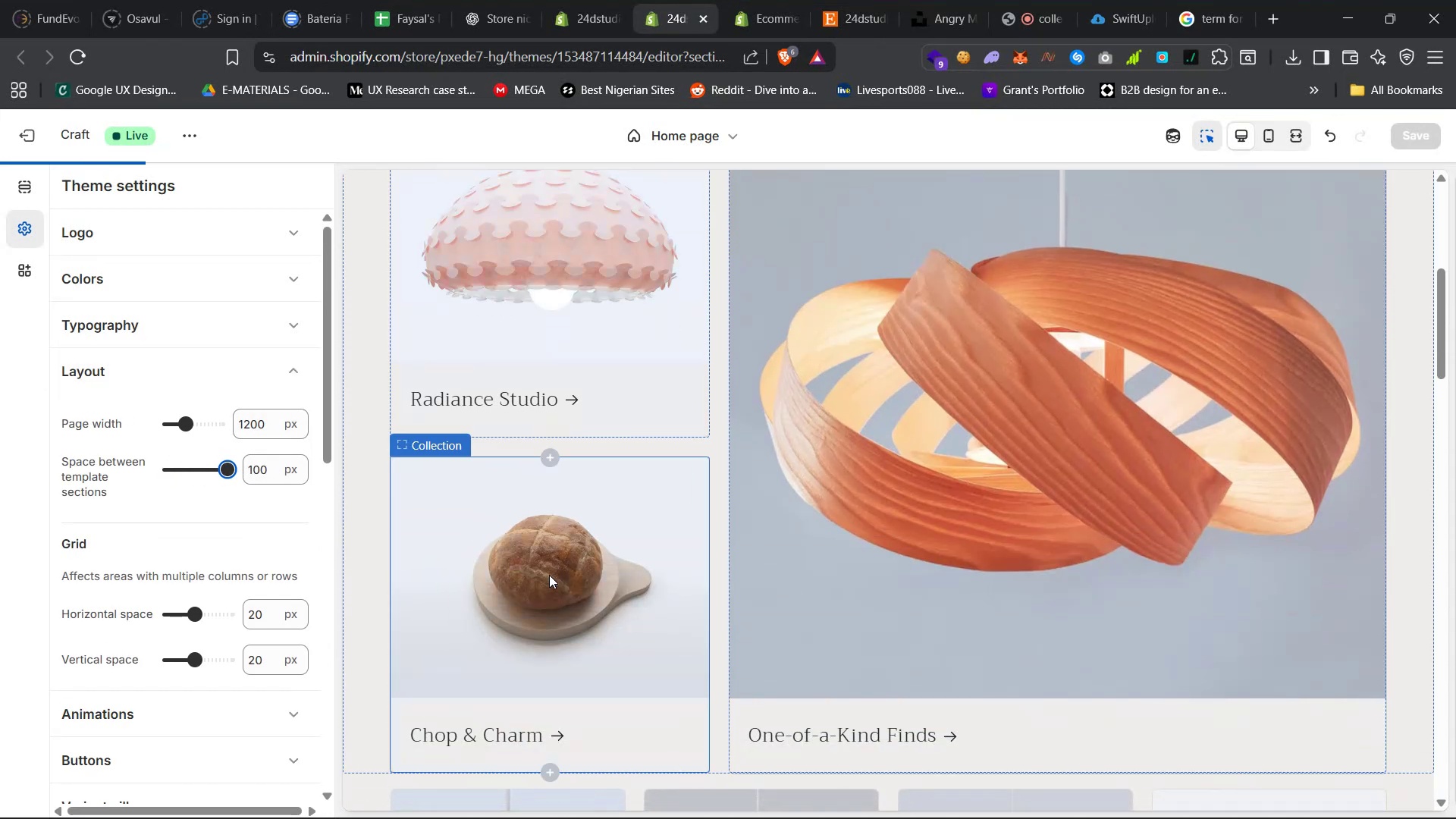 
scroll: coordinate [546, 575], scroll_direction: down, amount: 25.0
 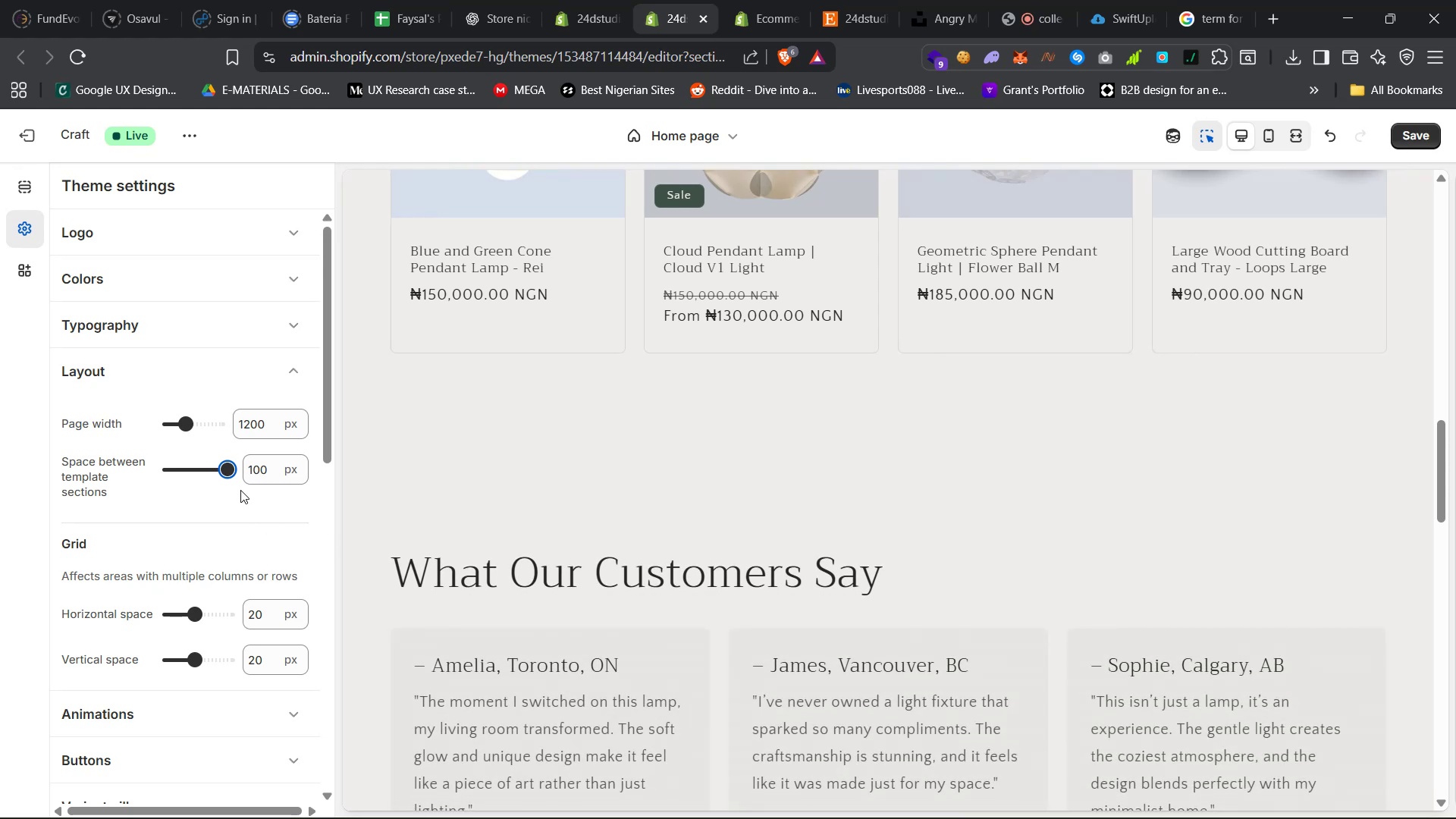 
double_click([262, 472])
 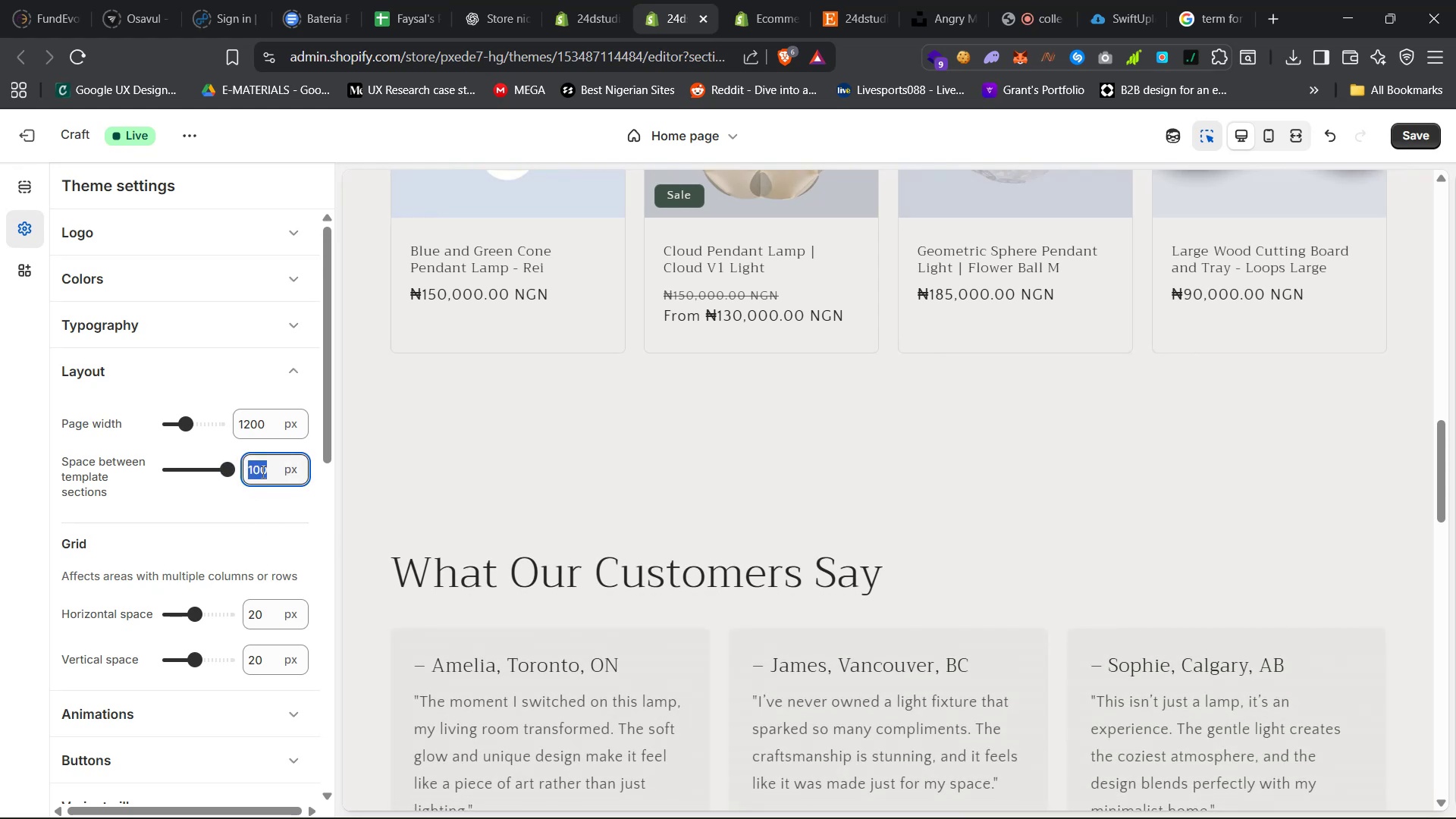 
type(64)
 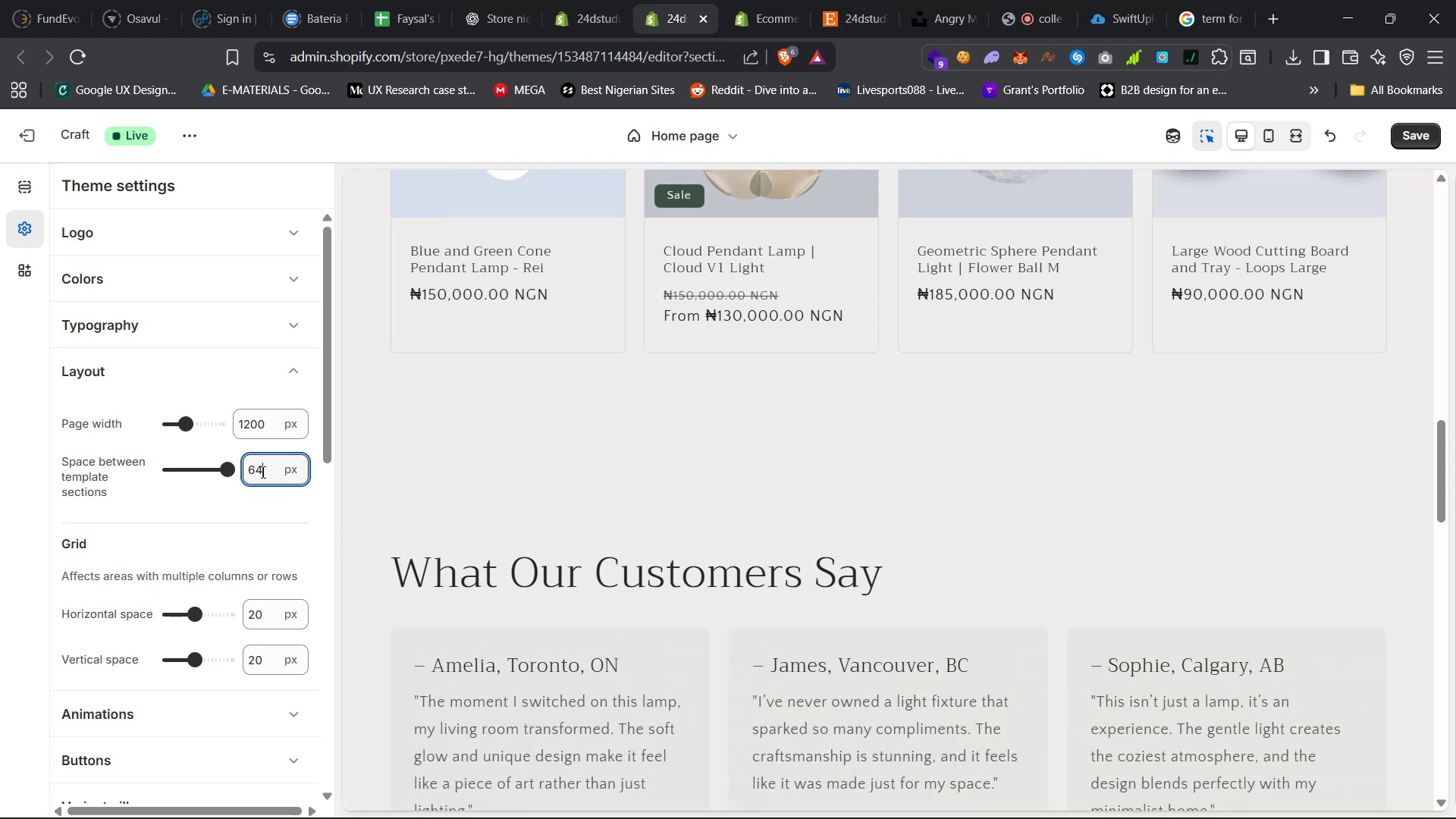 
key(Enter)
 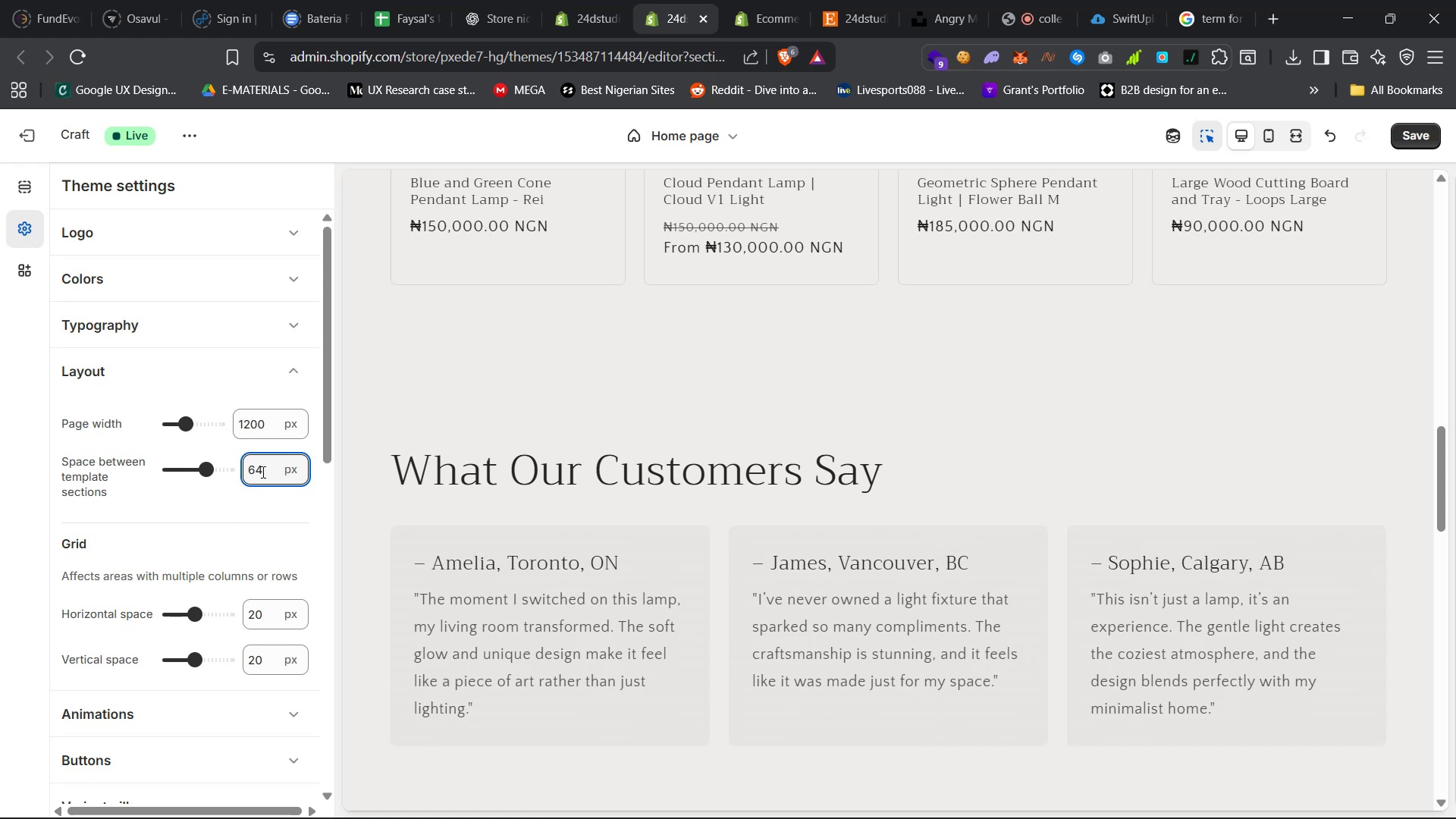 
wait(127.11)
 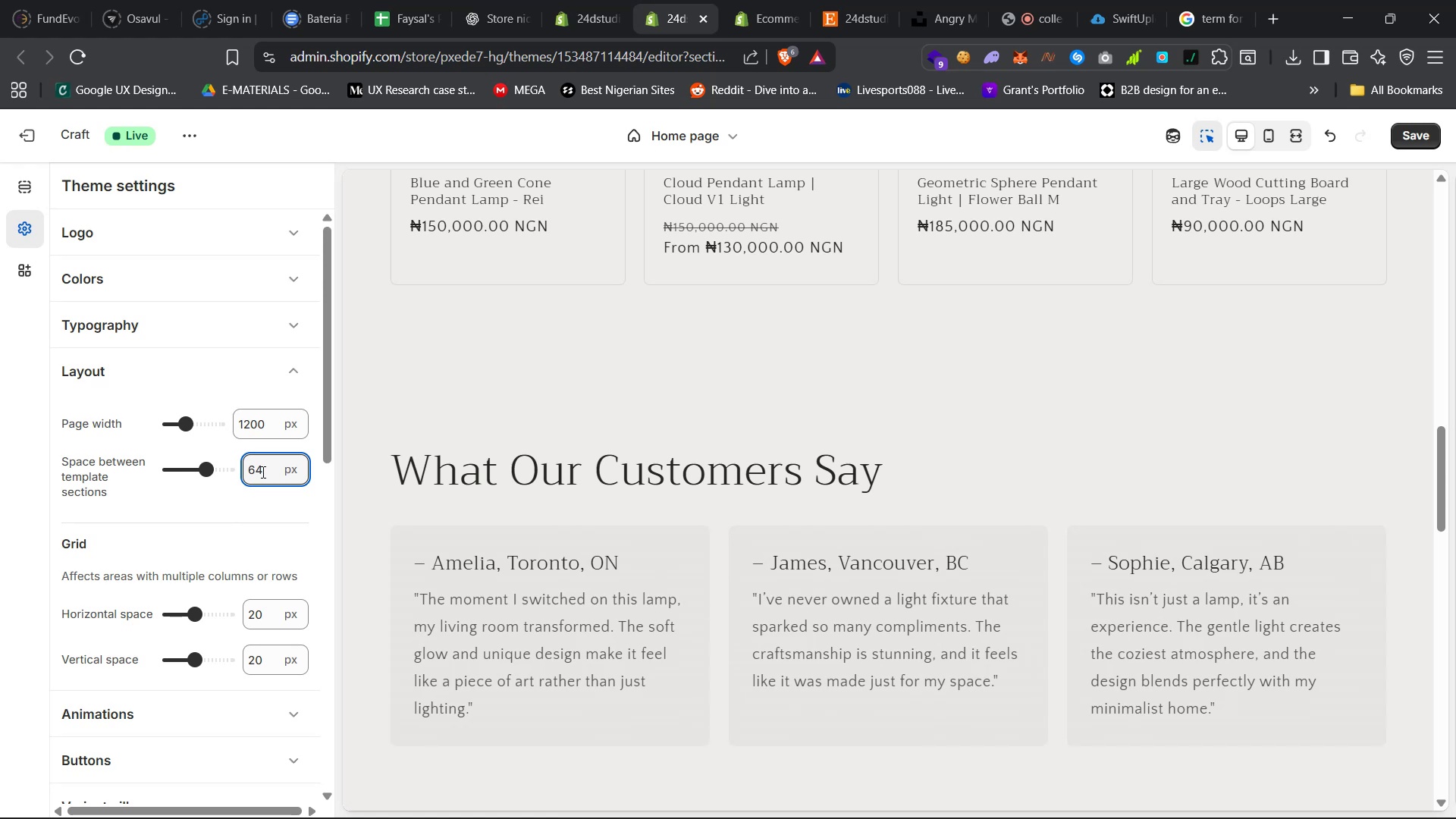 
left_click([604, 680])
 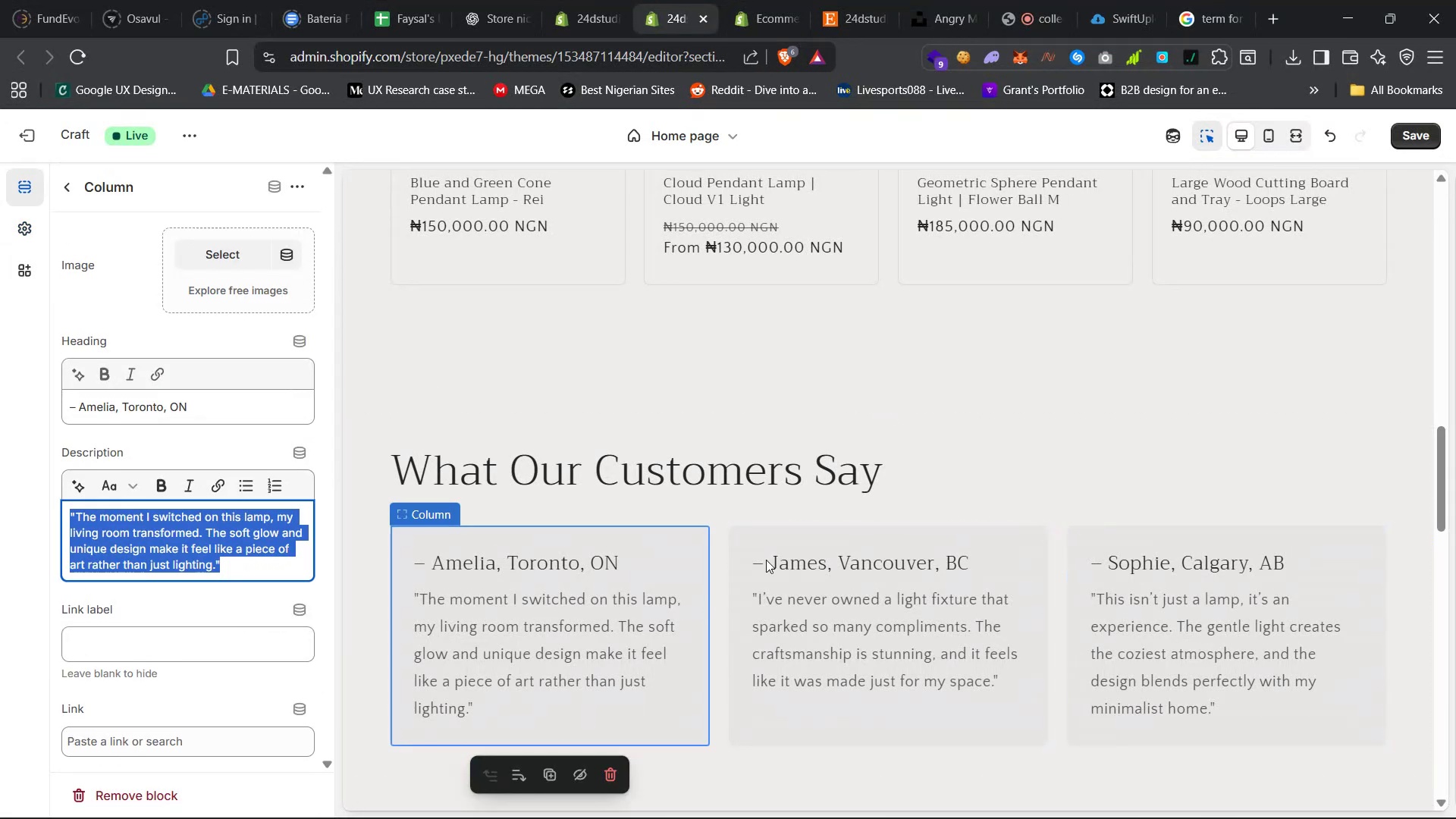 
scroll: coordinate [858, 518], scroll_direction: down, amount: 9.0
 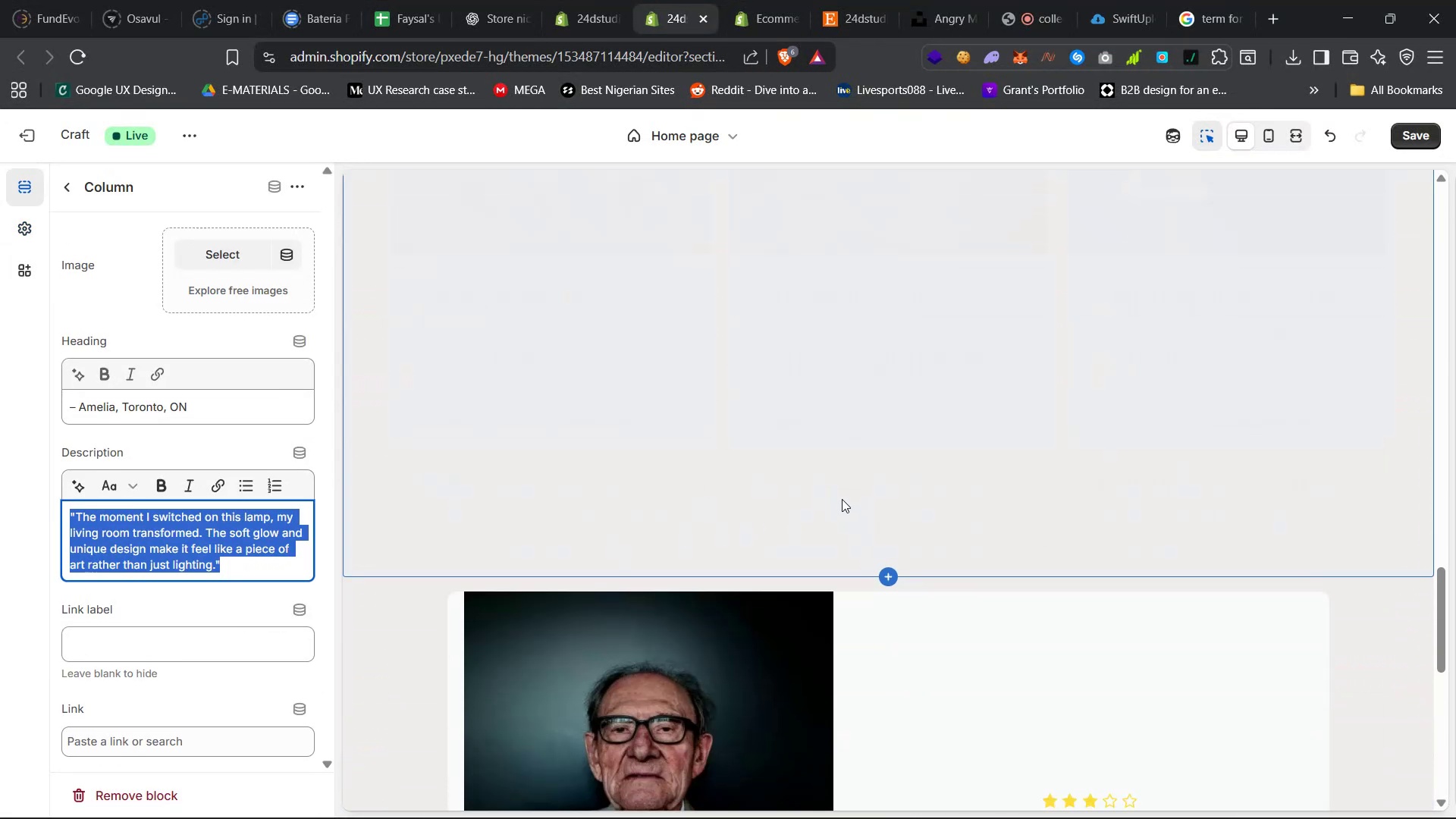 
left_click([841, 467])
 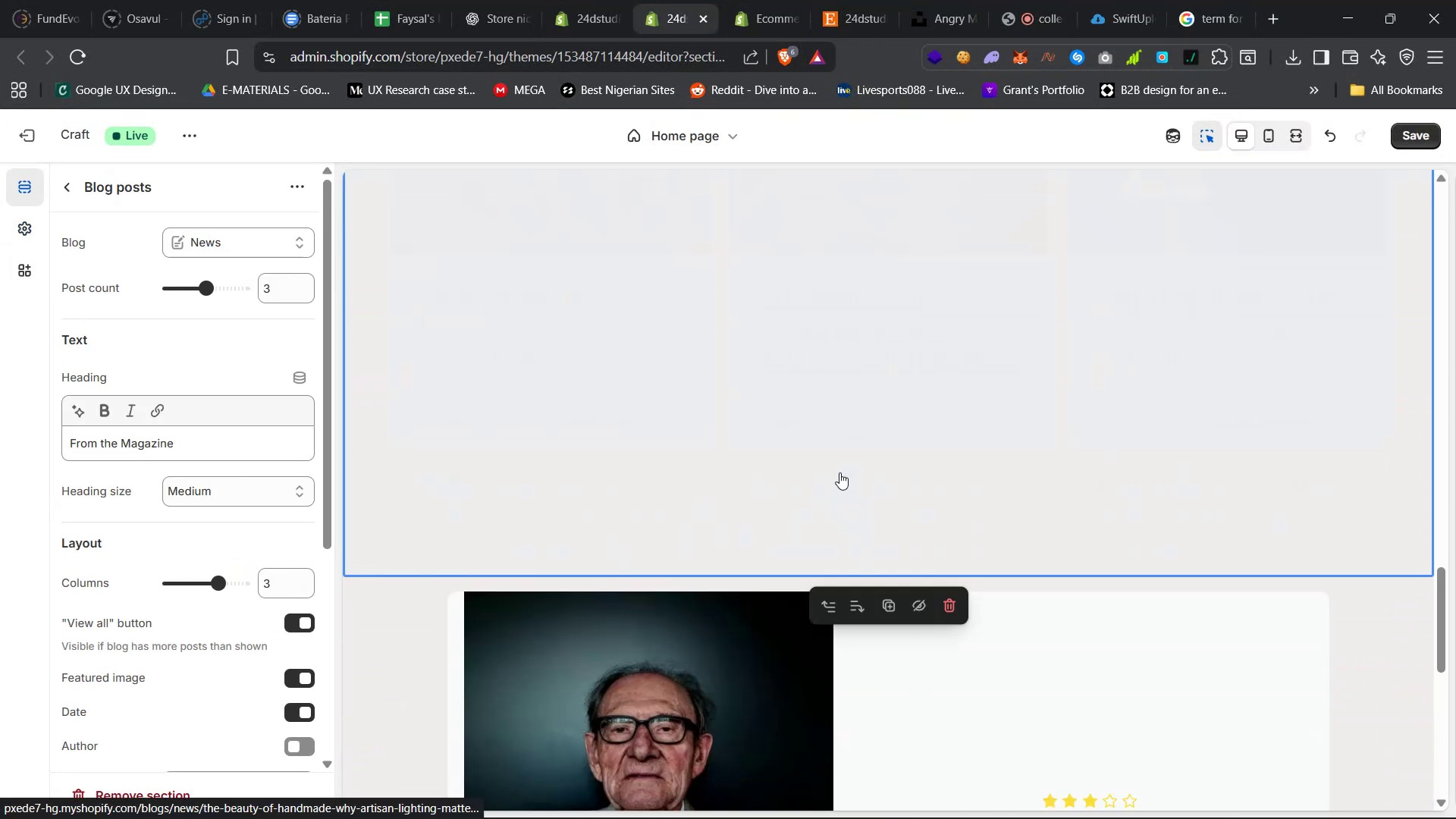 
scroll: coordinate [837, 485], scroll_direction: up, amount: 11.0
 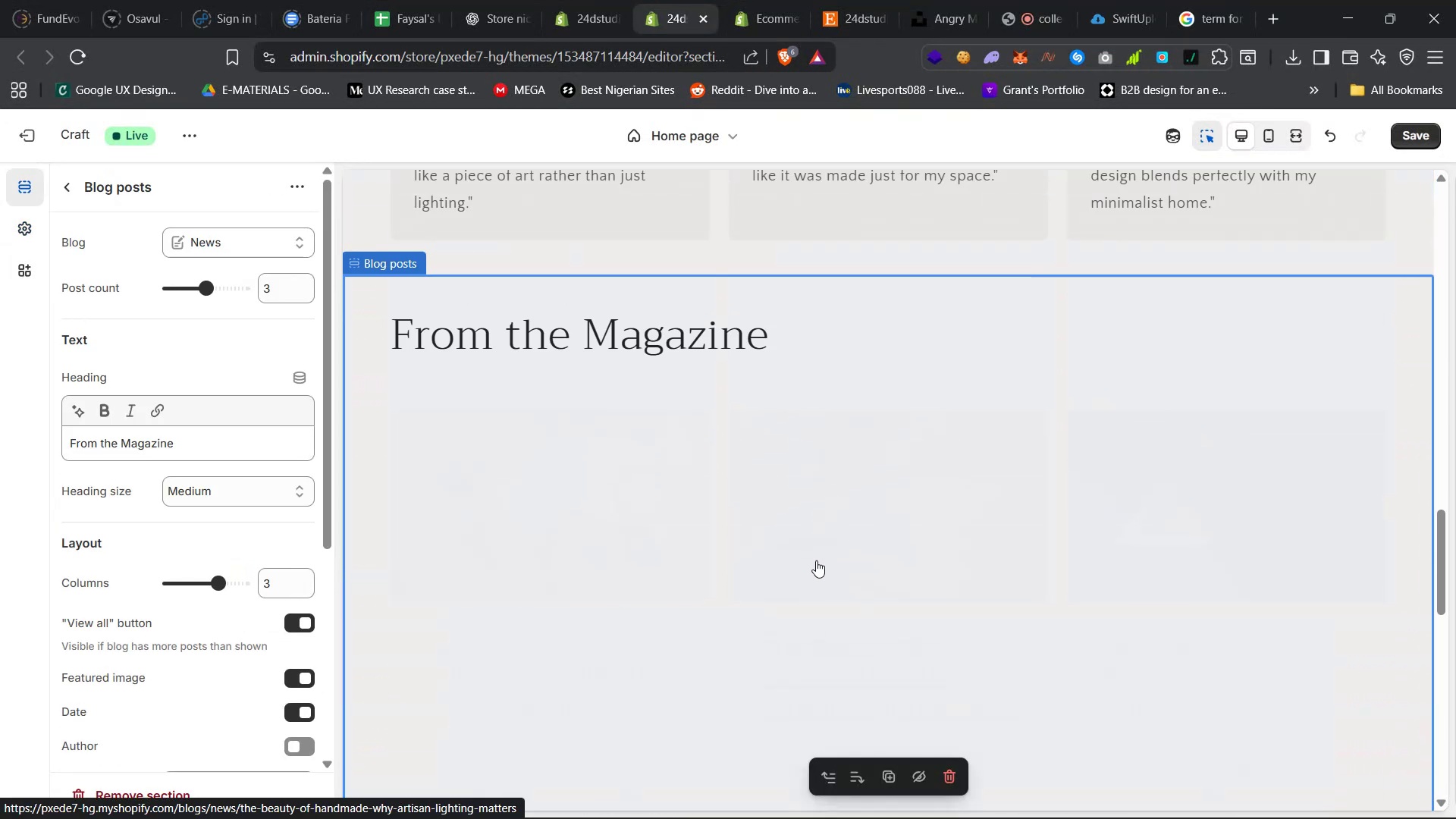 
scroll: coordinate [817, 593], scroll_direction: none, amount: 0.0
 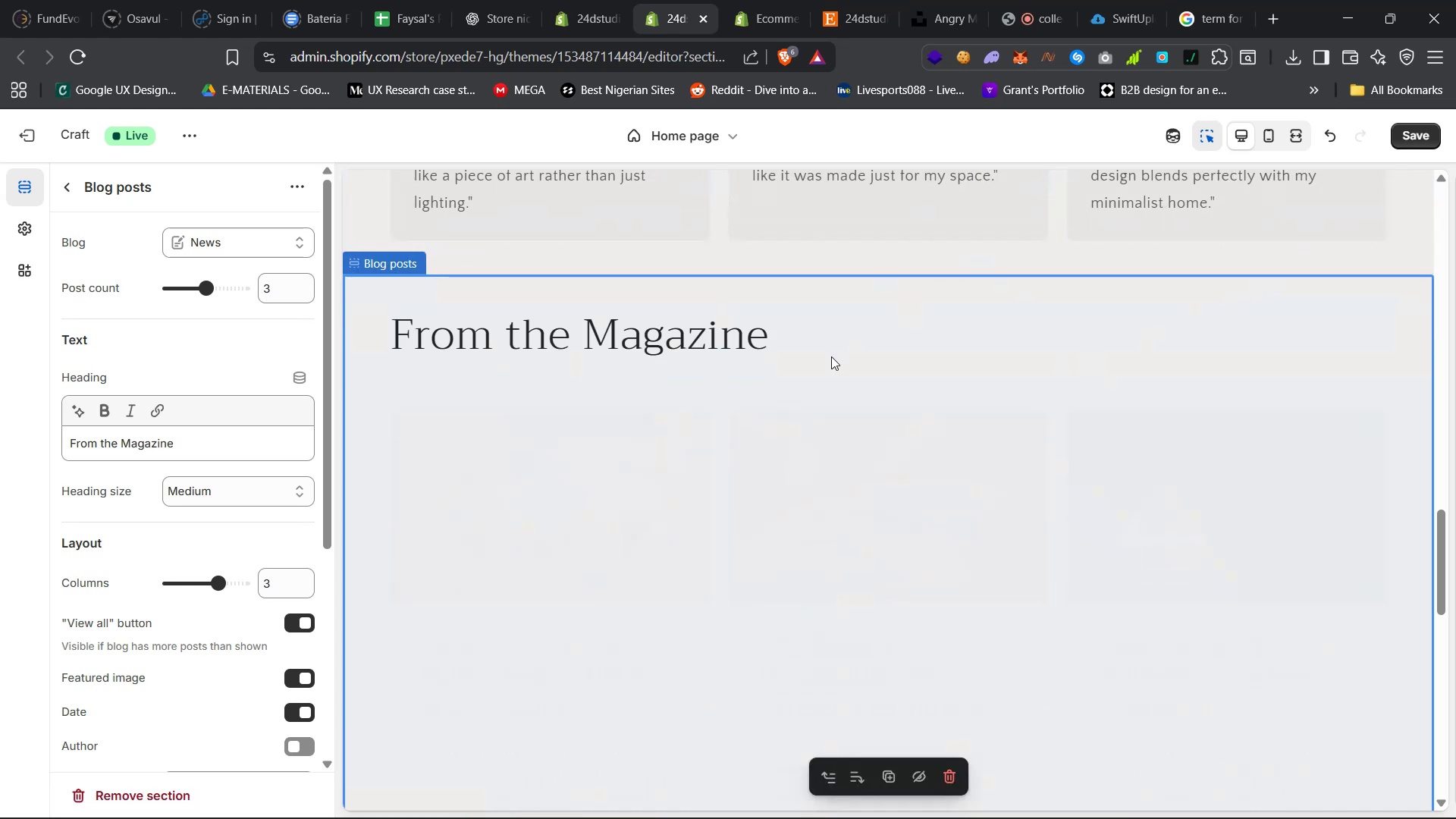 
scroll: coordinate [842, 317], scroll_direction: down, amount: 45.0
 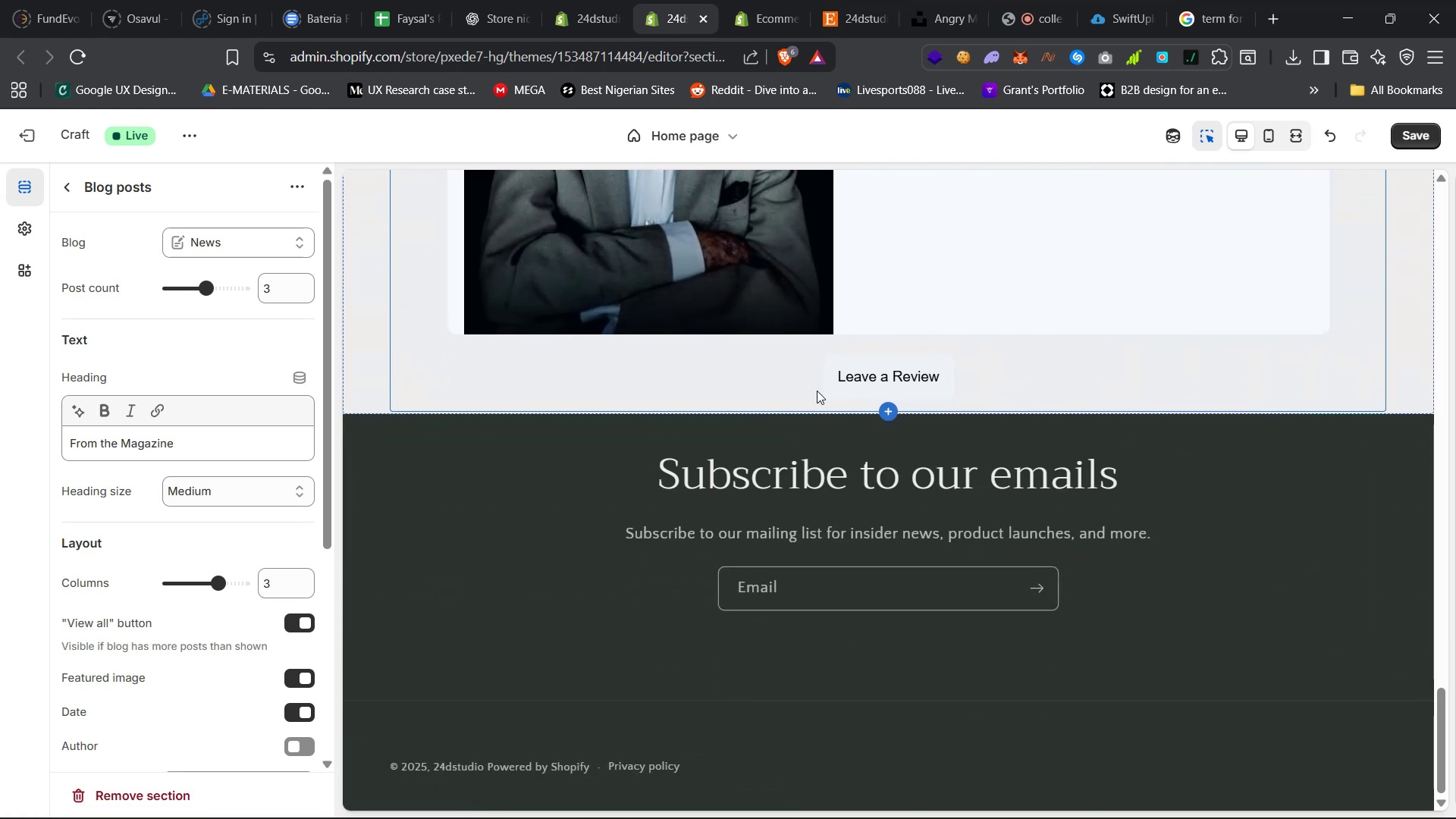 
scroll: coordinate [789, 352], scroll_direction: up, amount: 59.0
 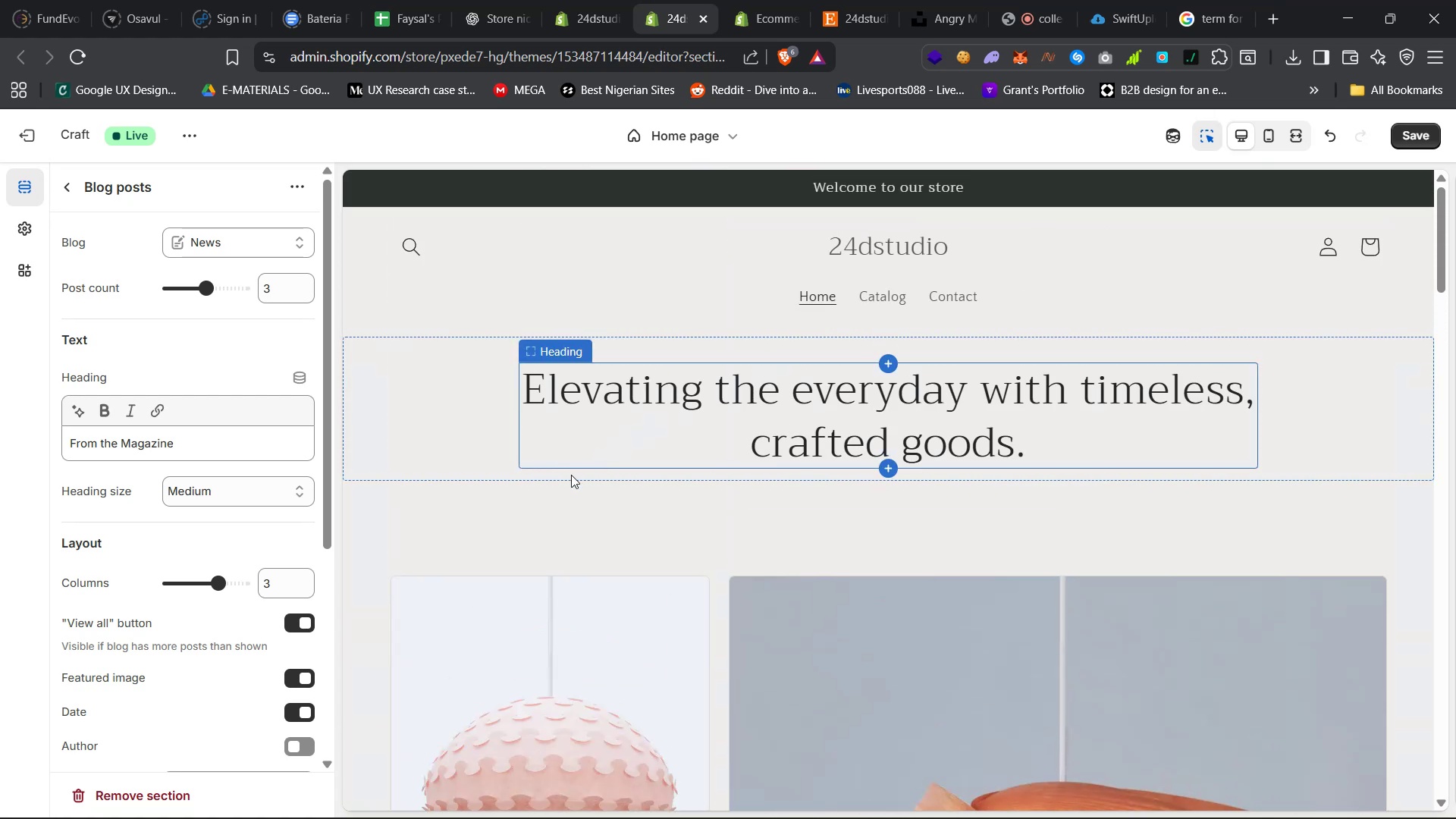 
left_click([495, 532])
 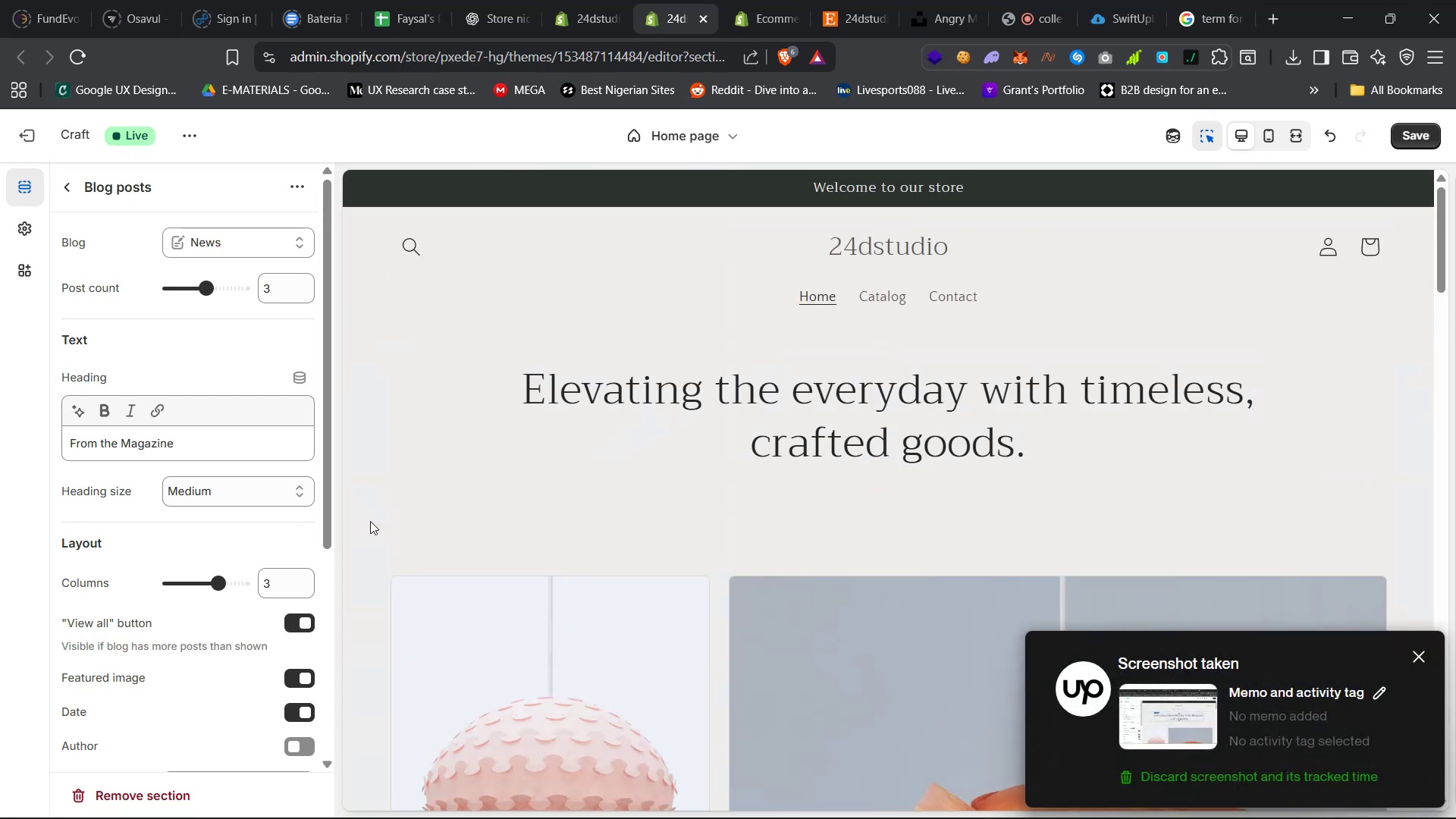 
double_click([435, 591])
 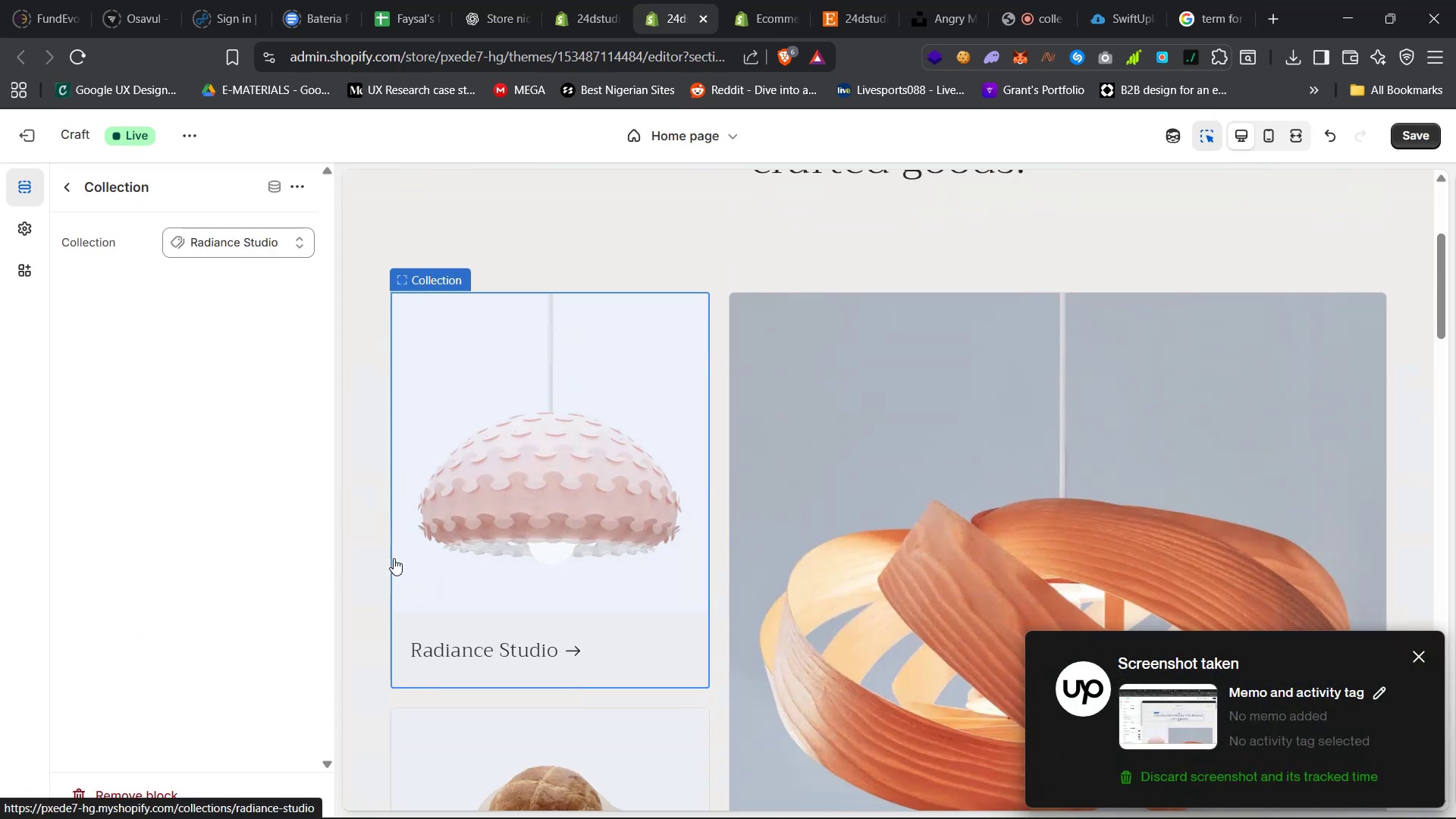 
left_click([386, 541])
 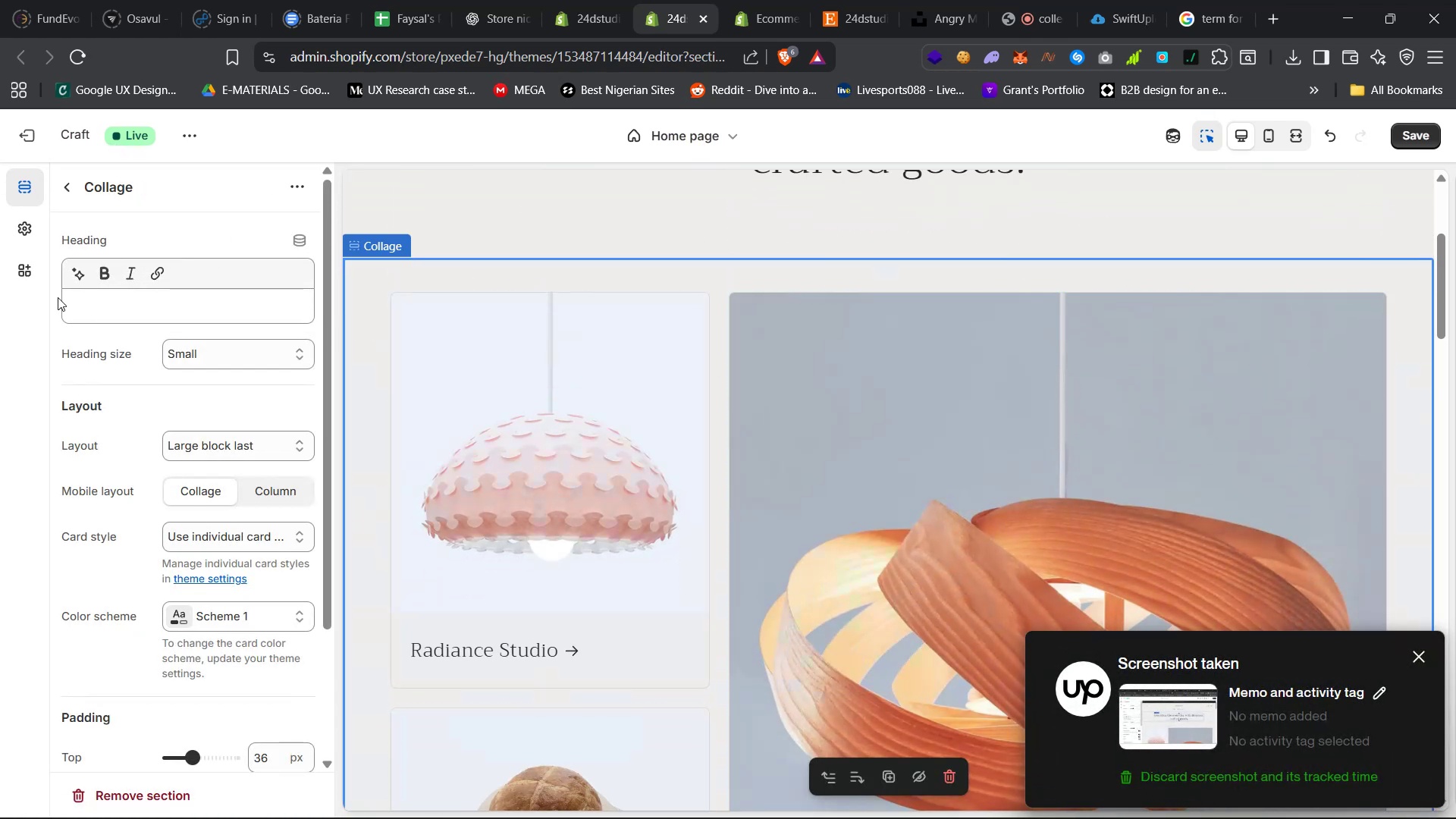 
left_click([34, 234])
 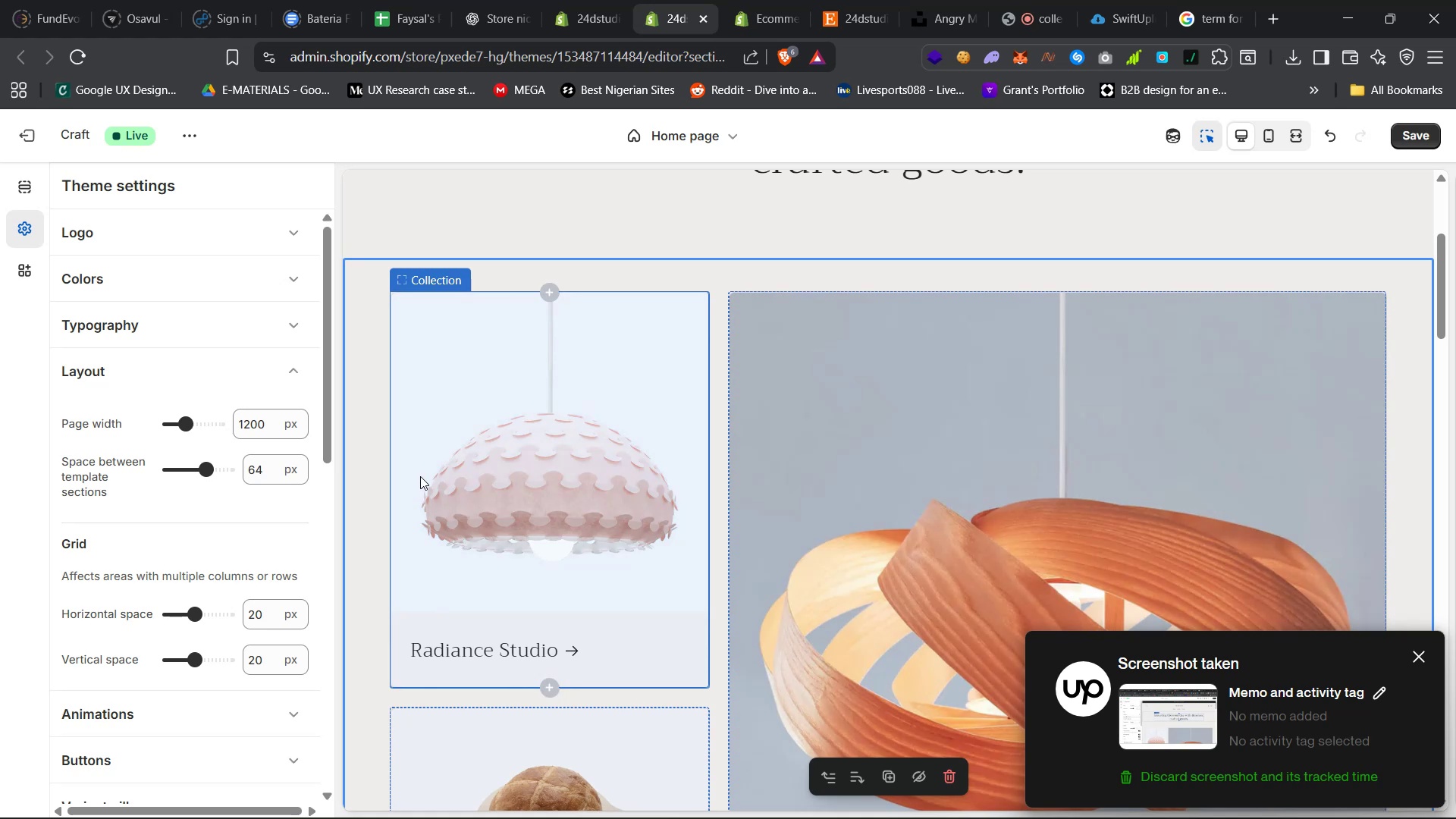 
scroll: coordinate [475, 492], scroll_direction: down, amount: 37.0
 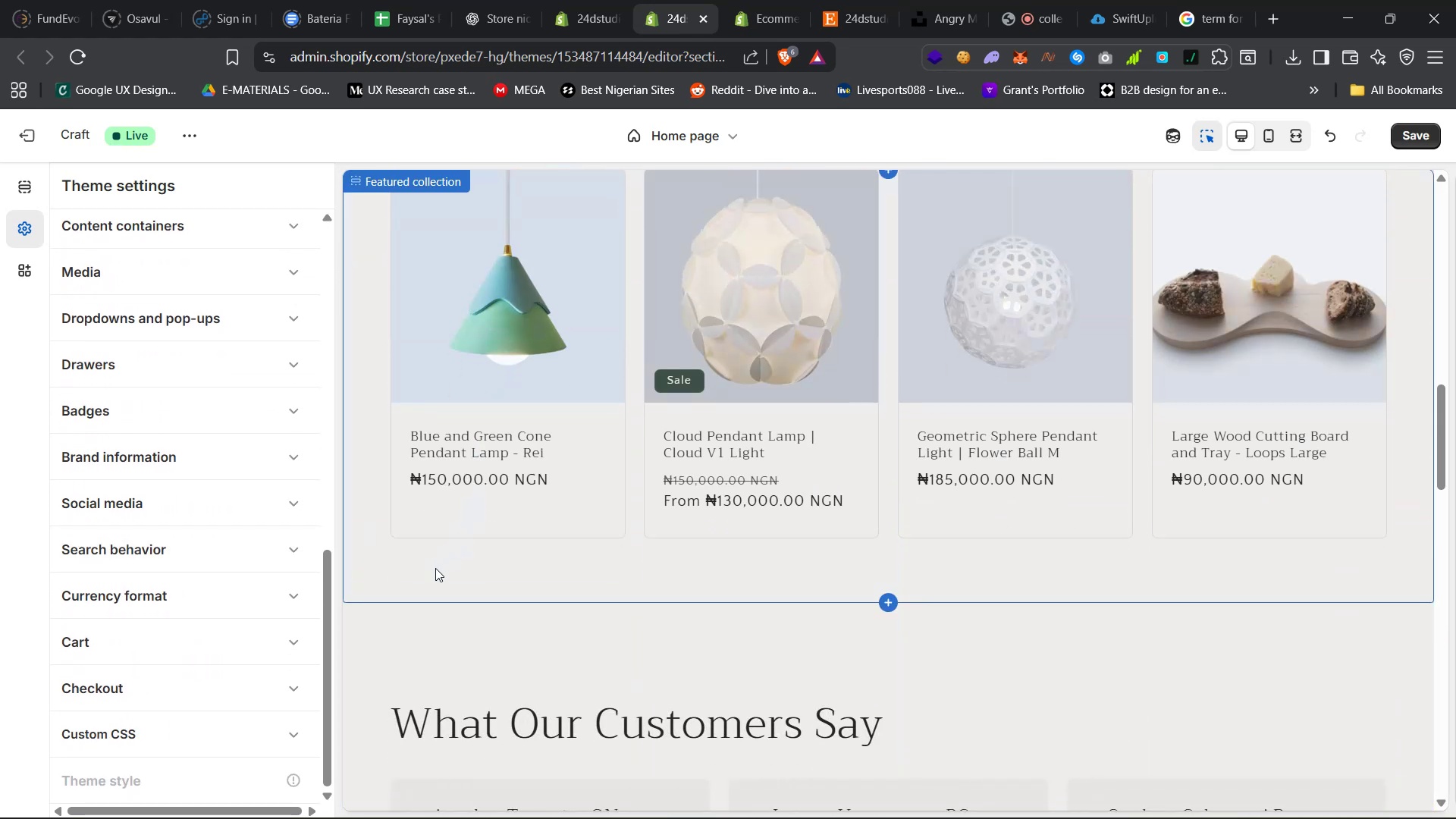 
left_click([422, 630])
 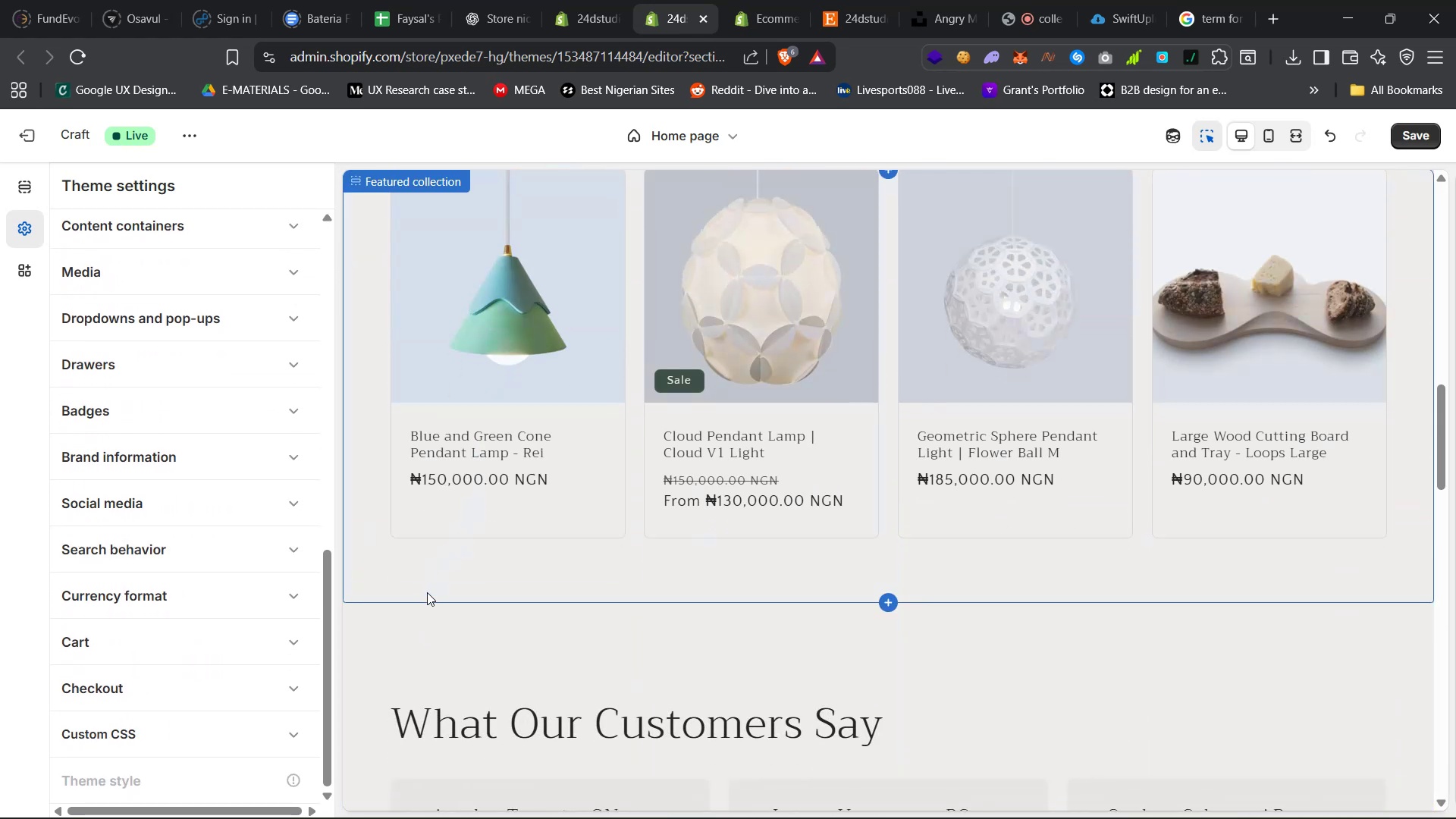 
scroll: coordinate [355, 516], scroll_direction: down, amount: 24.0
 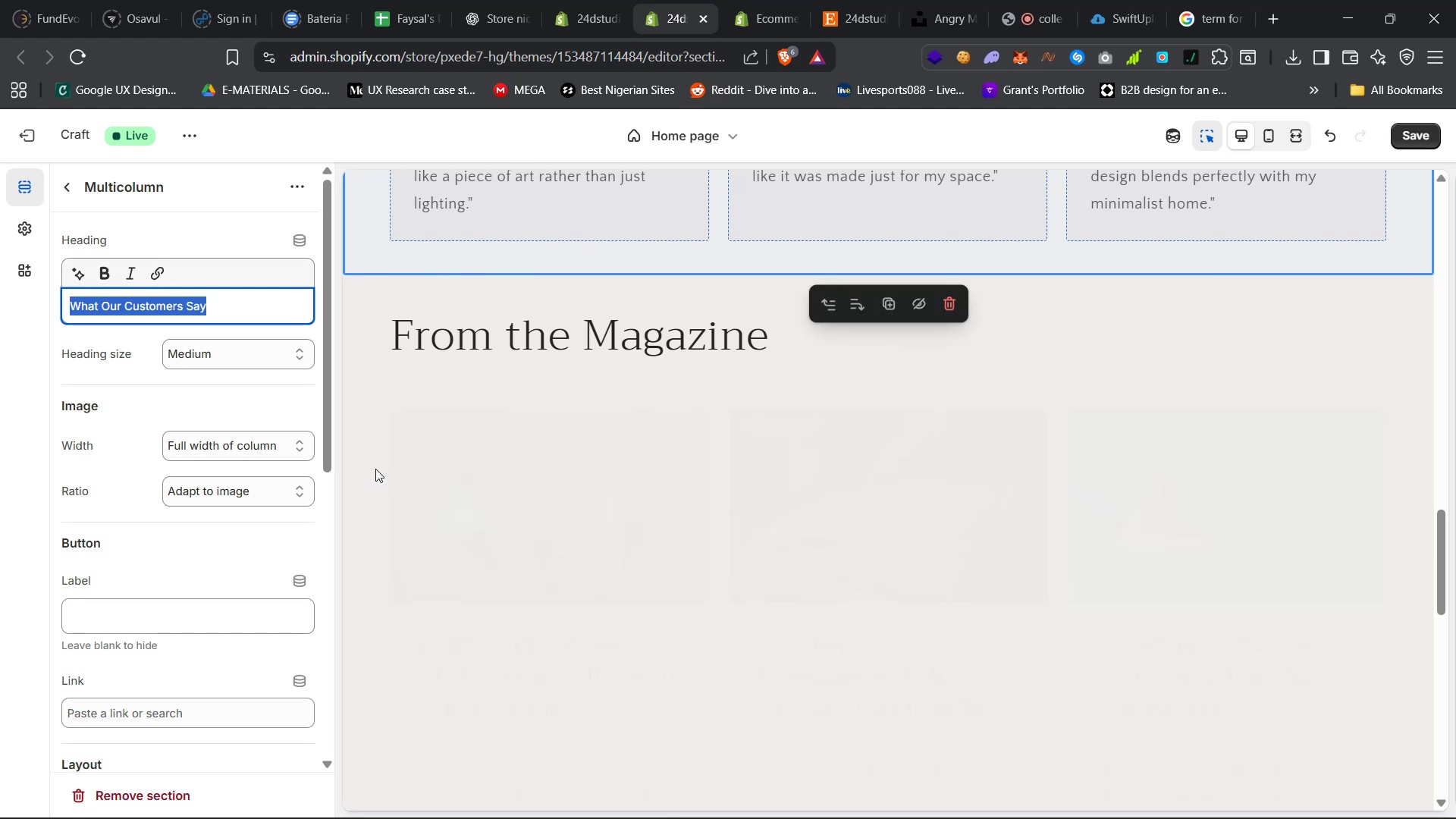 
left_click([378, 467])
 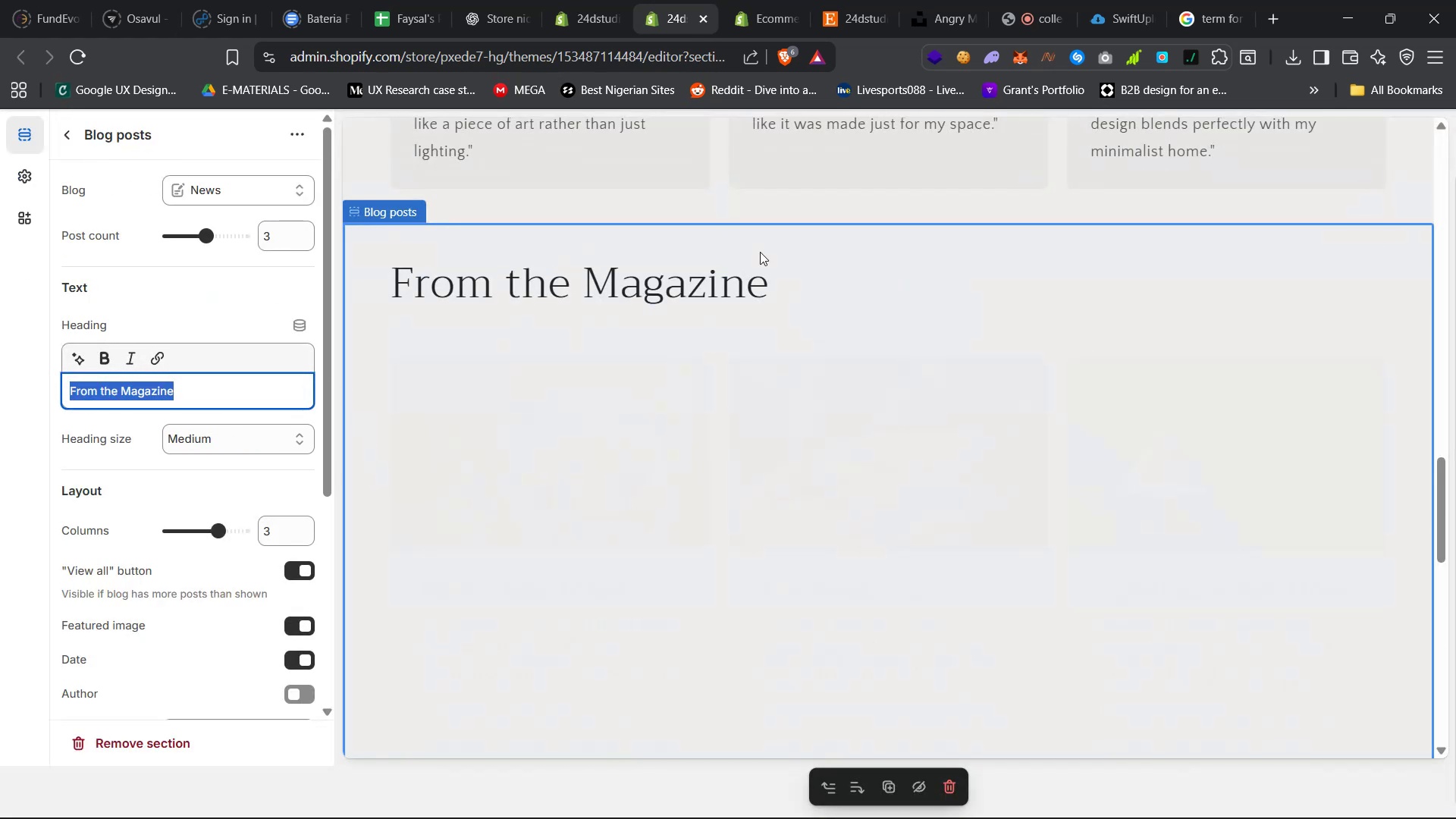 
scroll: coordinate [1162, 256], scroll_direction: up, amount: 33.0
 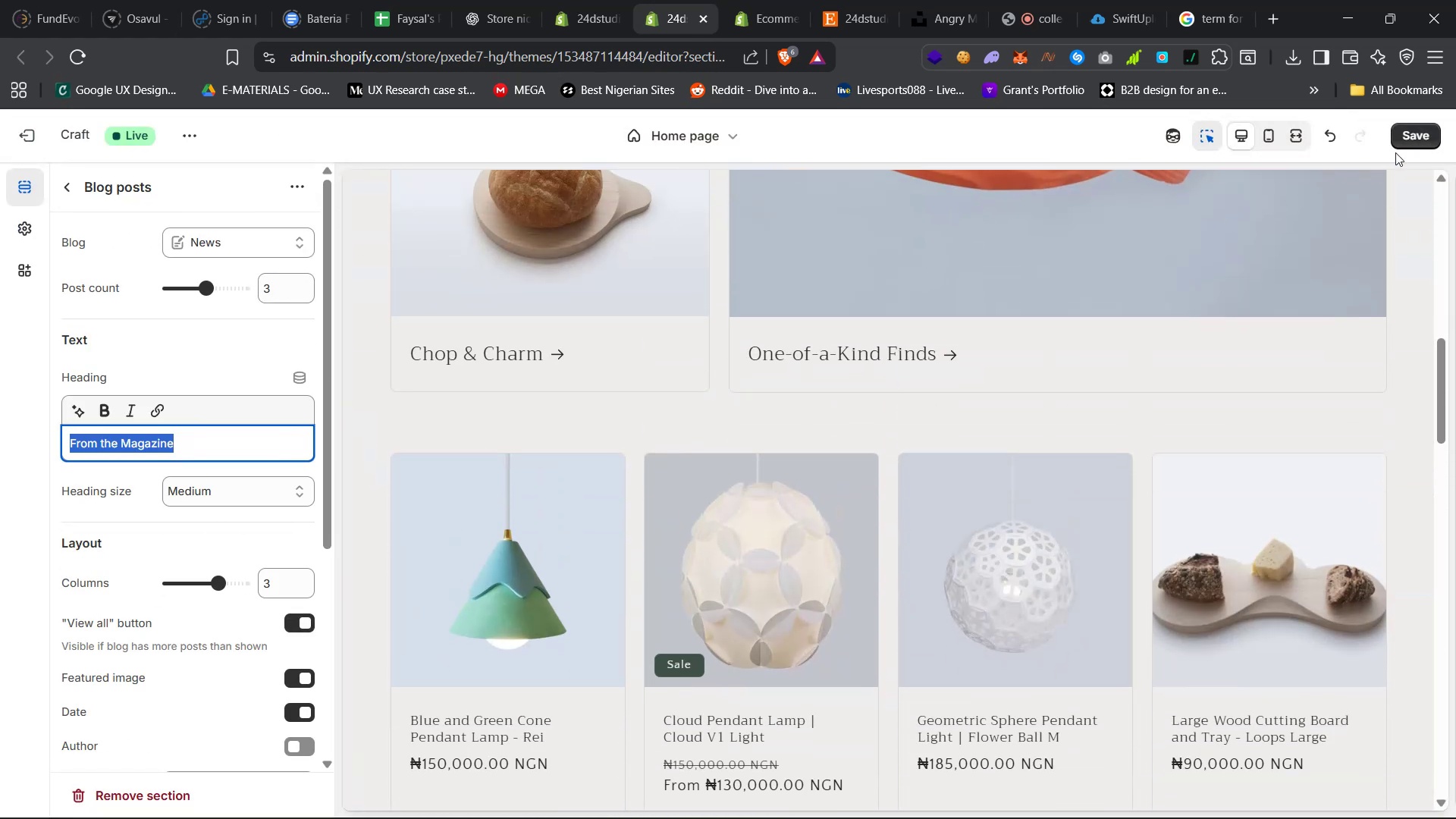 
left_click([1414, 135])
 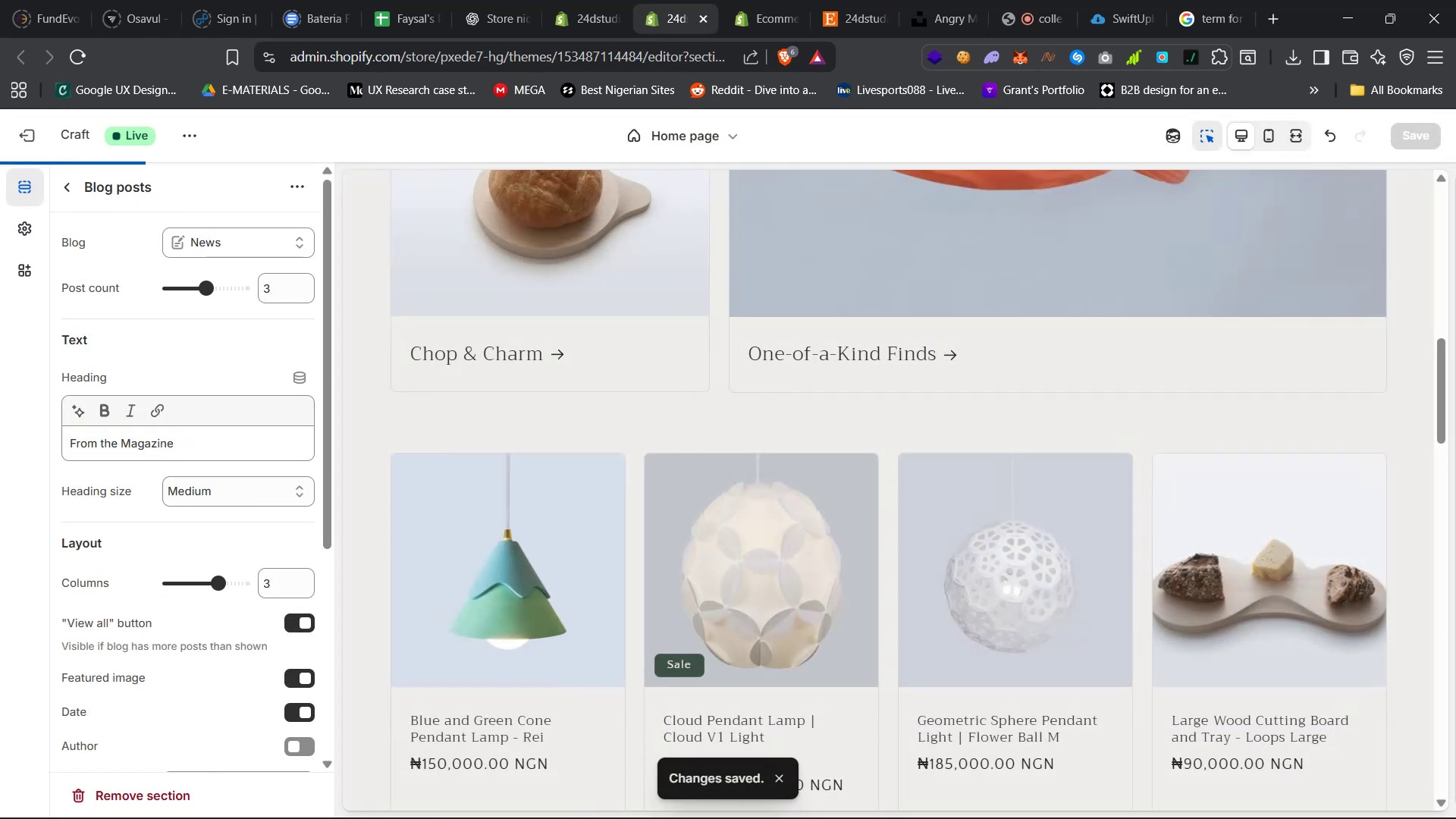 
left_click([526, 795])
 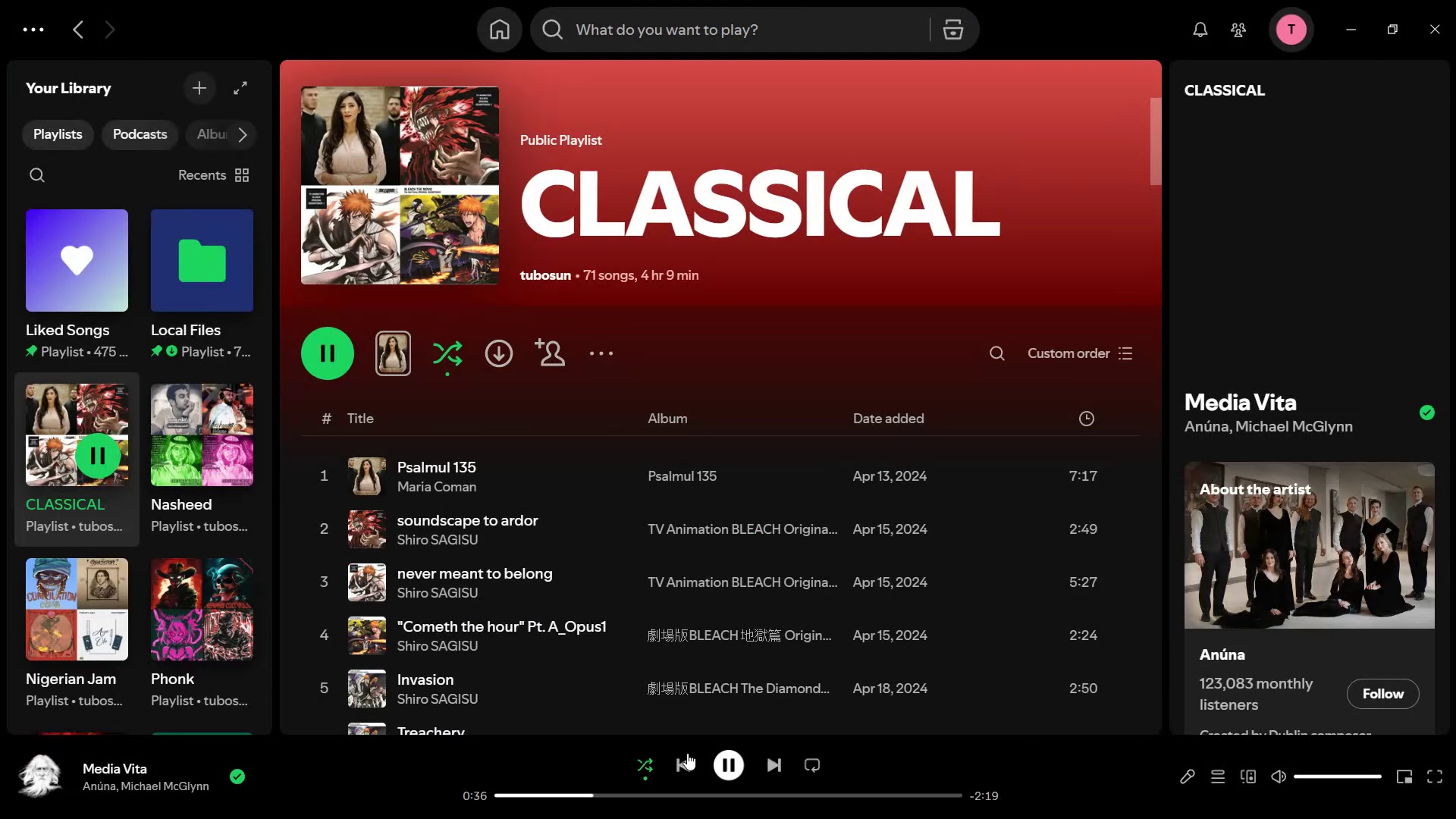 
left_click([680, 758])
 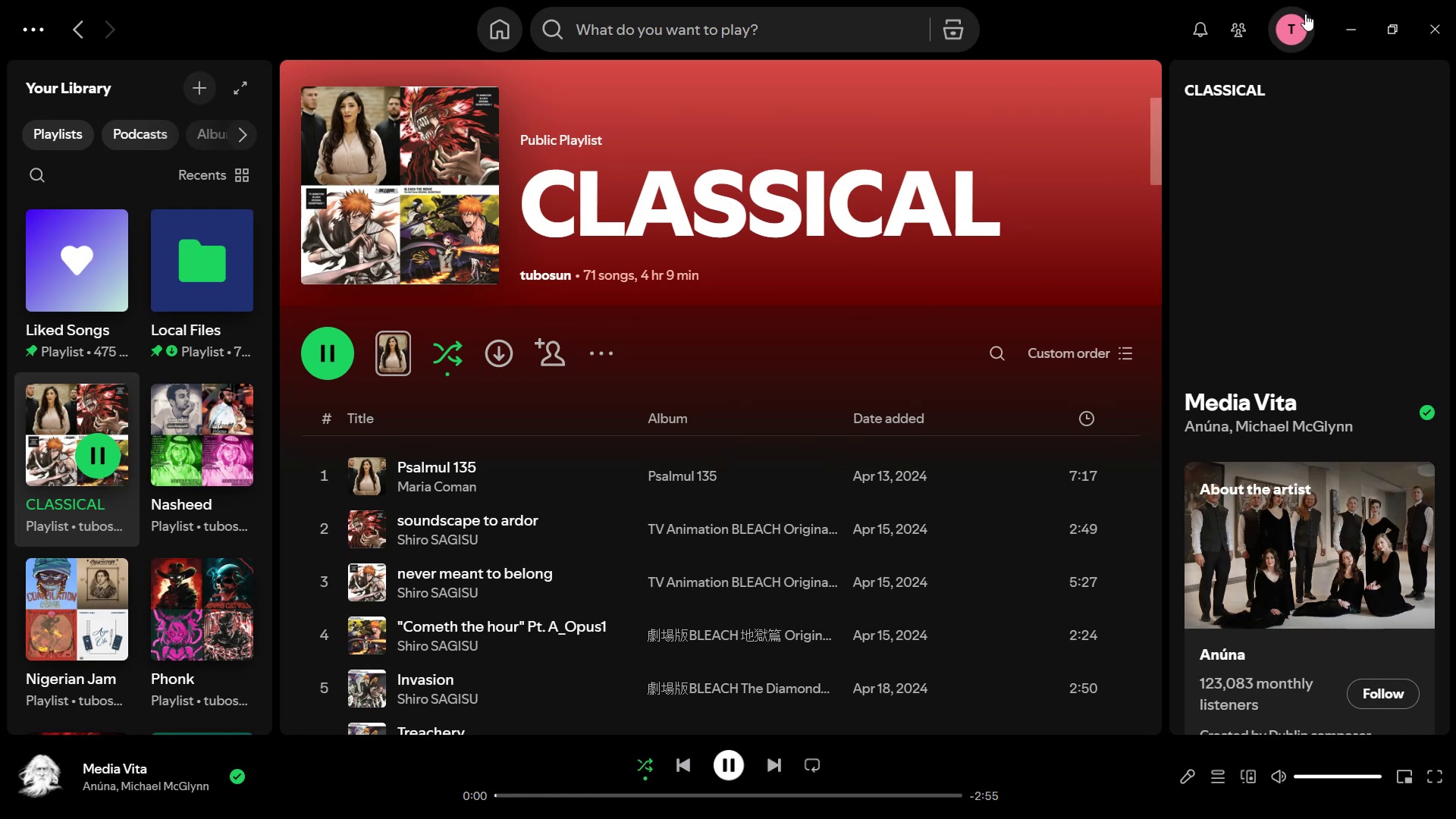 
left_click([1345, 28])
 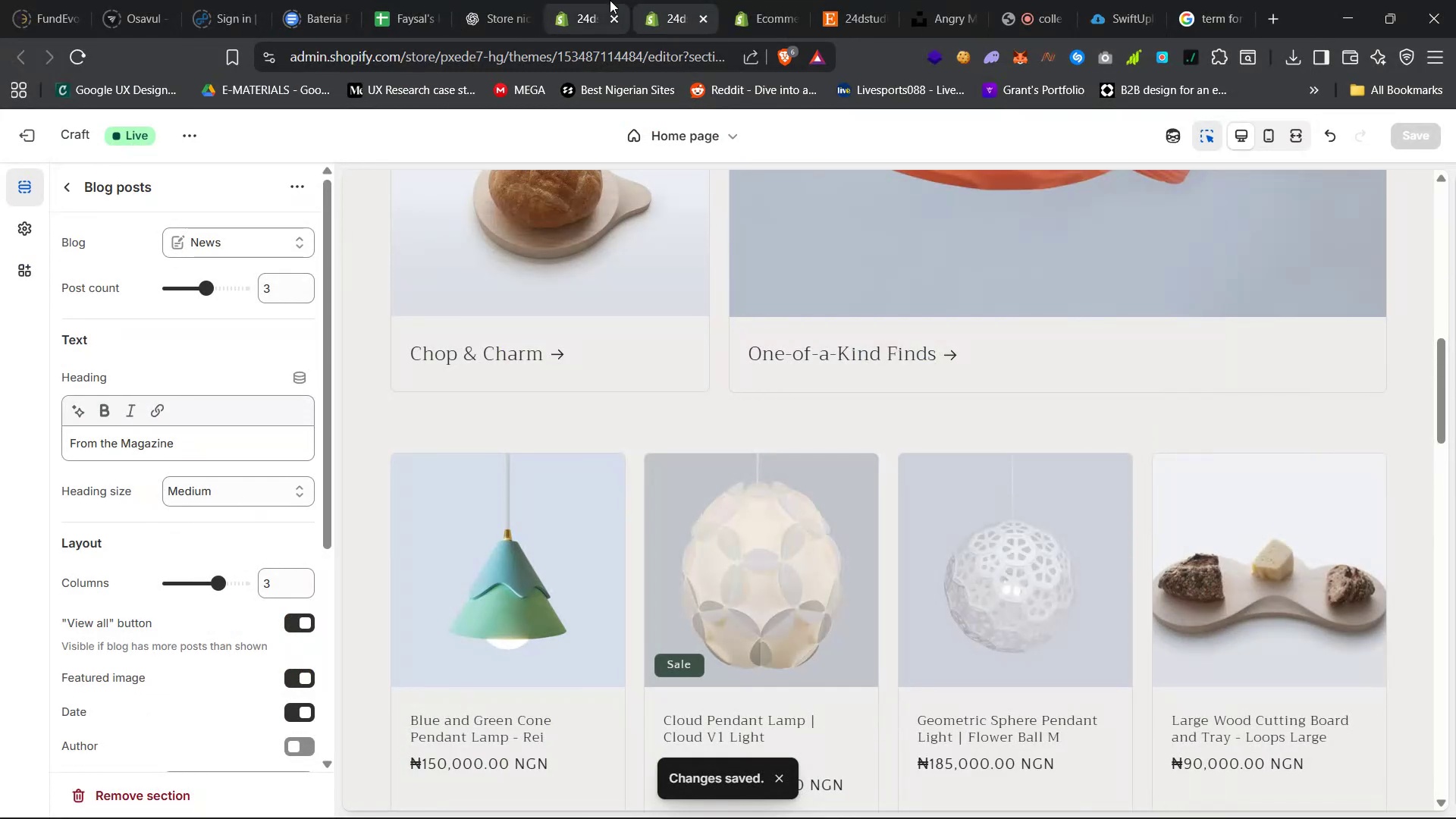 
left_click([585, 0])
 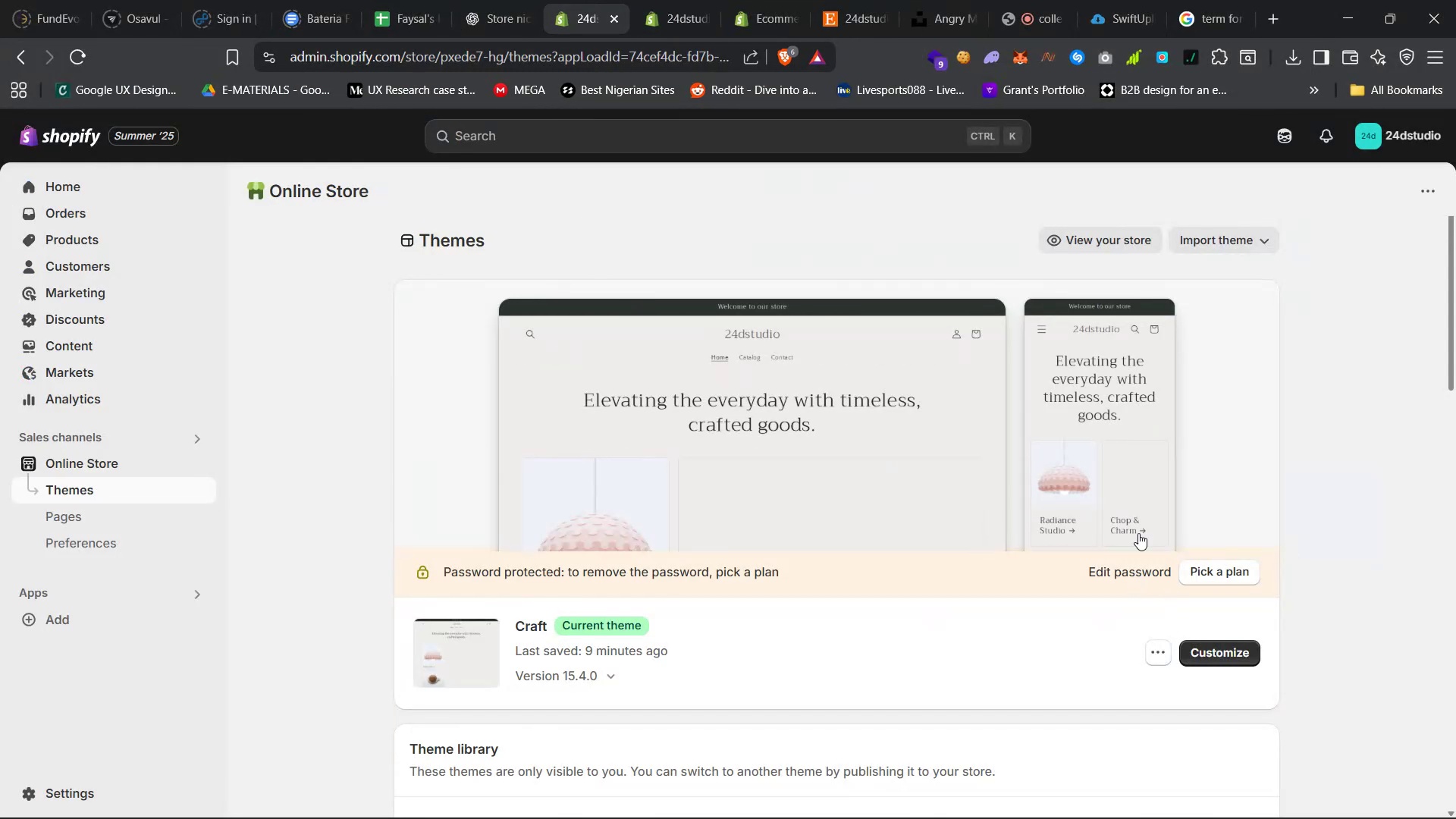 
left_click([1108, 246])
 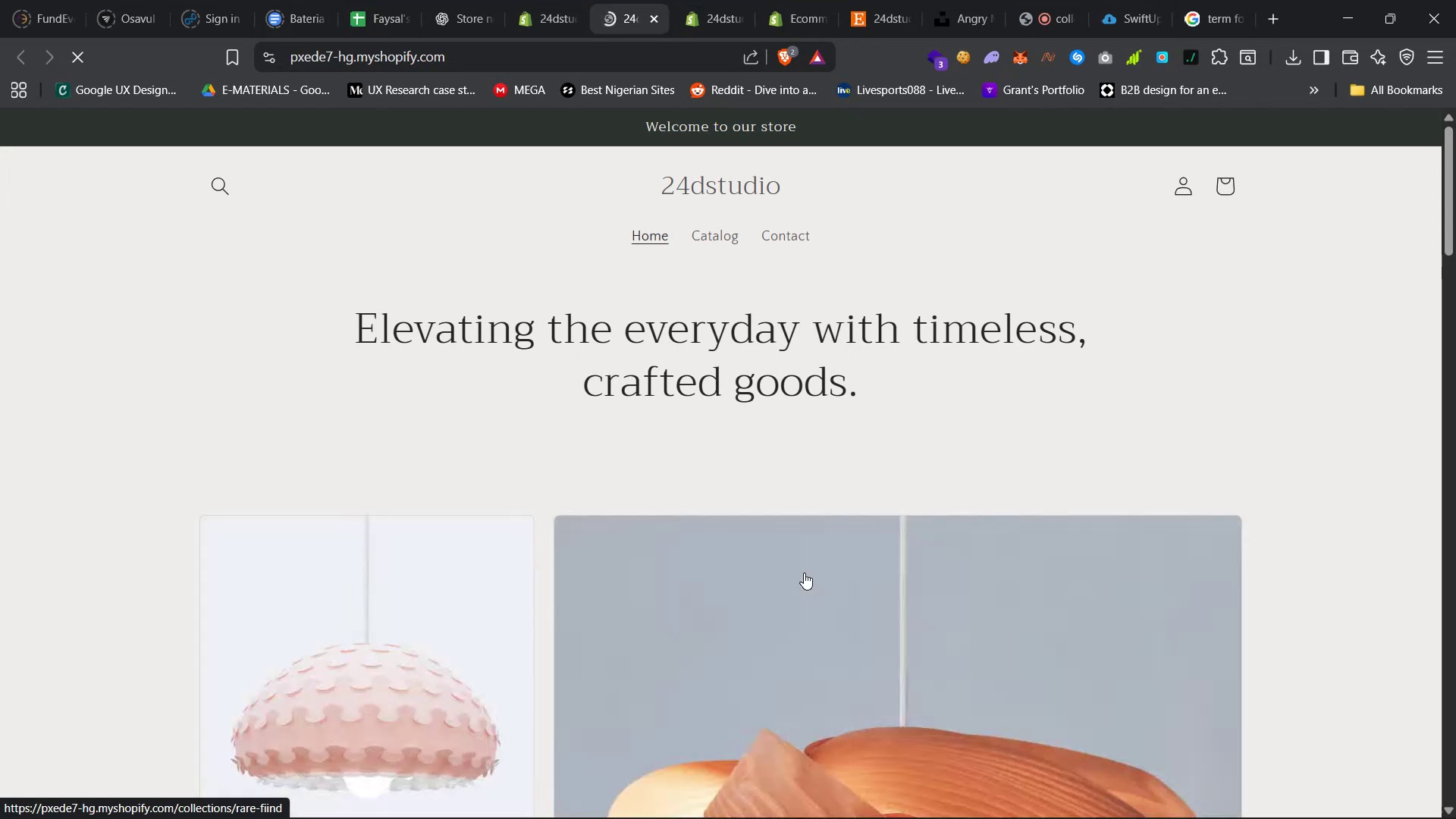 
wait(6.81)
 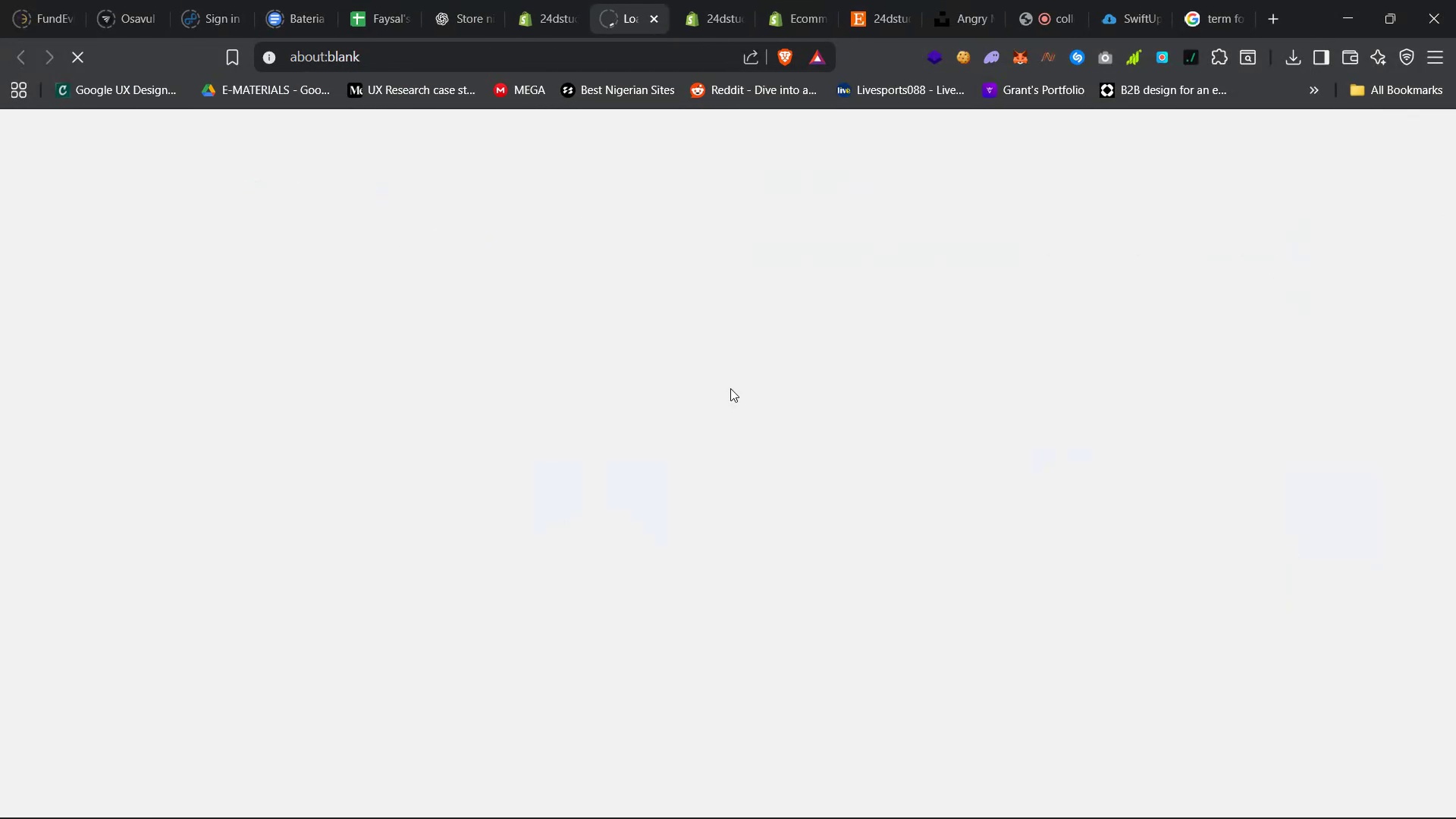 
scroll: coordinate [692, 508], scroll_direction: down, amount: 6.0
 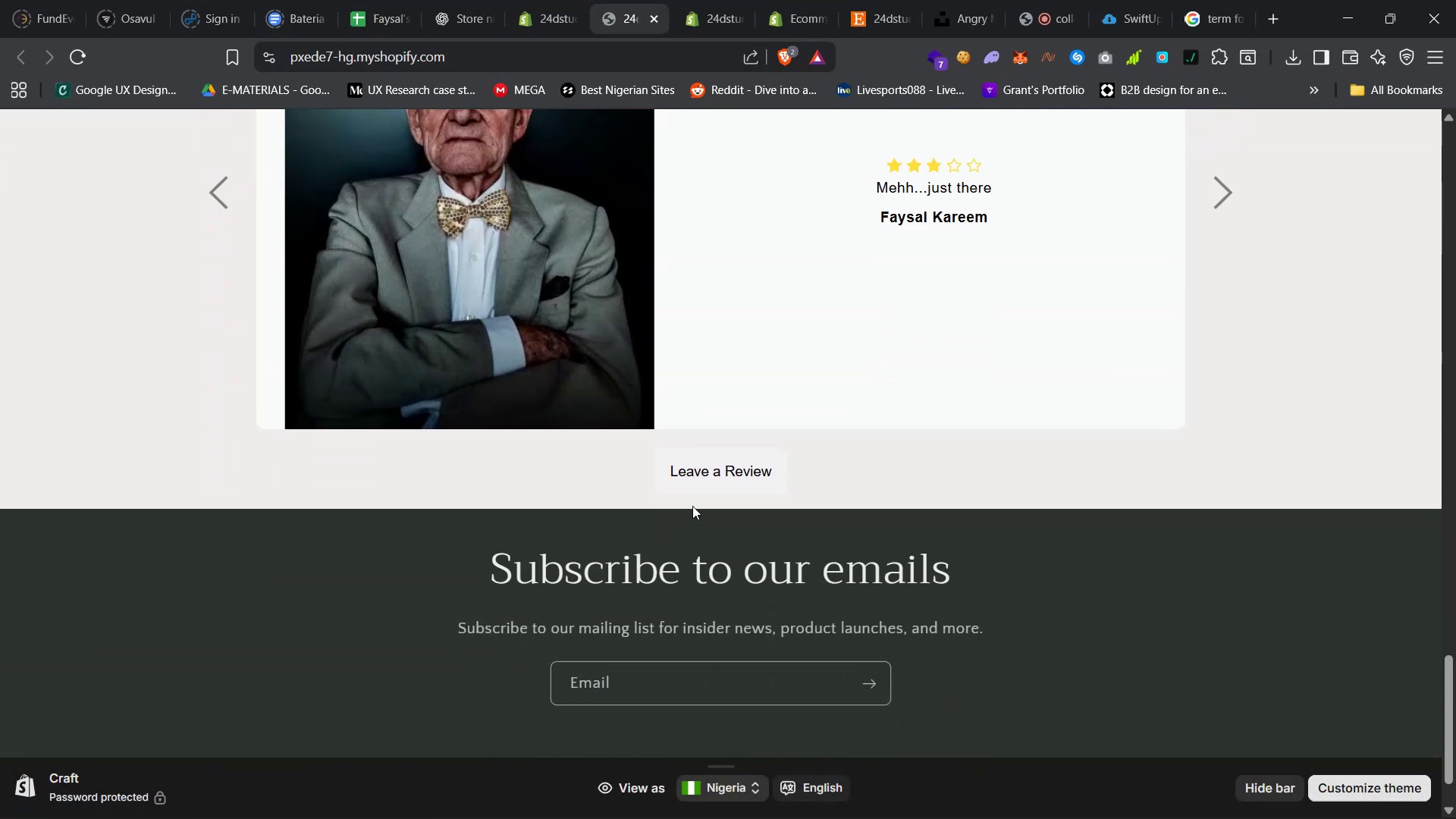 
scroll: coordinate [1035, 425], scroll_direction: up, amount: 12.0
 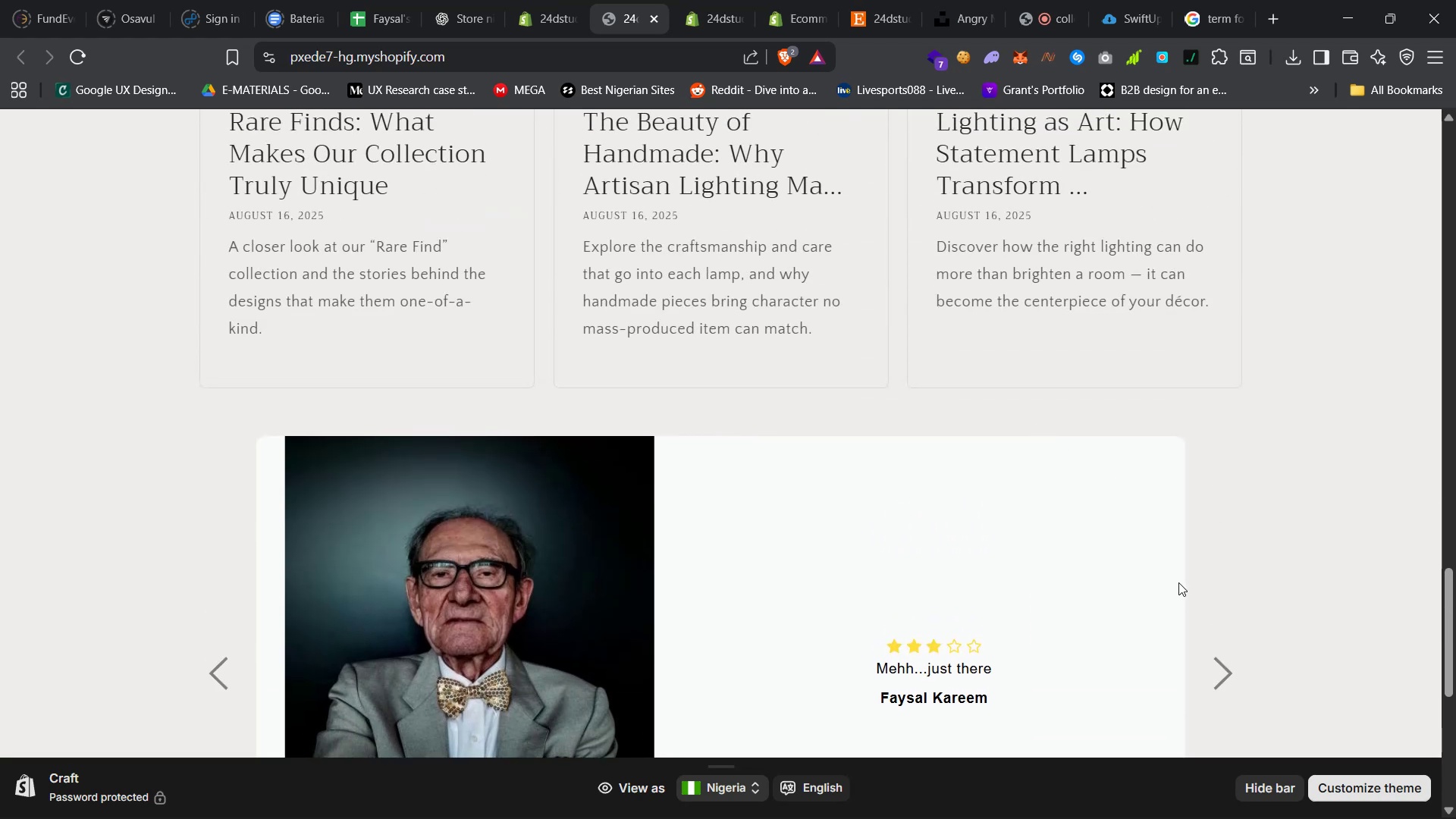 
scroll: coordinate [1167, 564], scroll_direction: down, amount: 13.0
 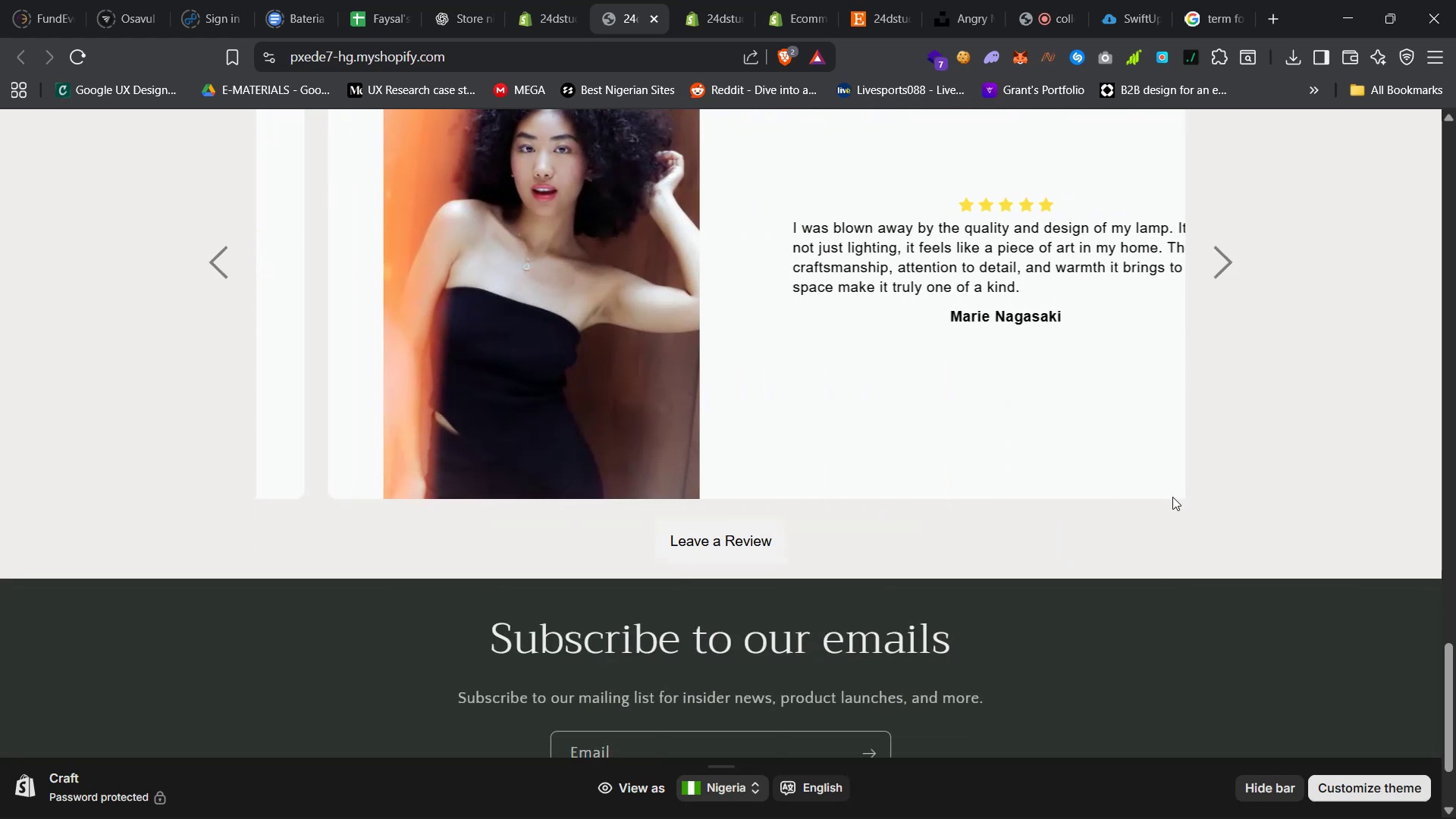 
scroll: coordinate [1203, 450], scroll_direction: up, amount: 6.0
 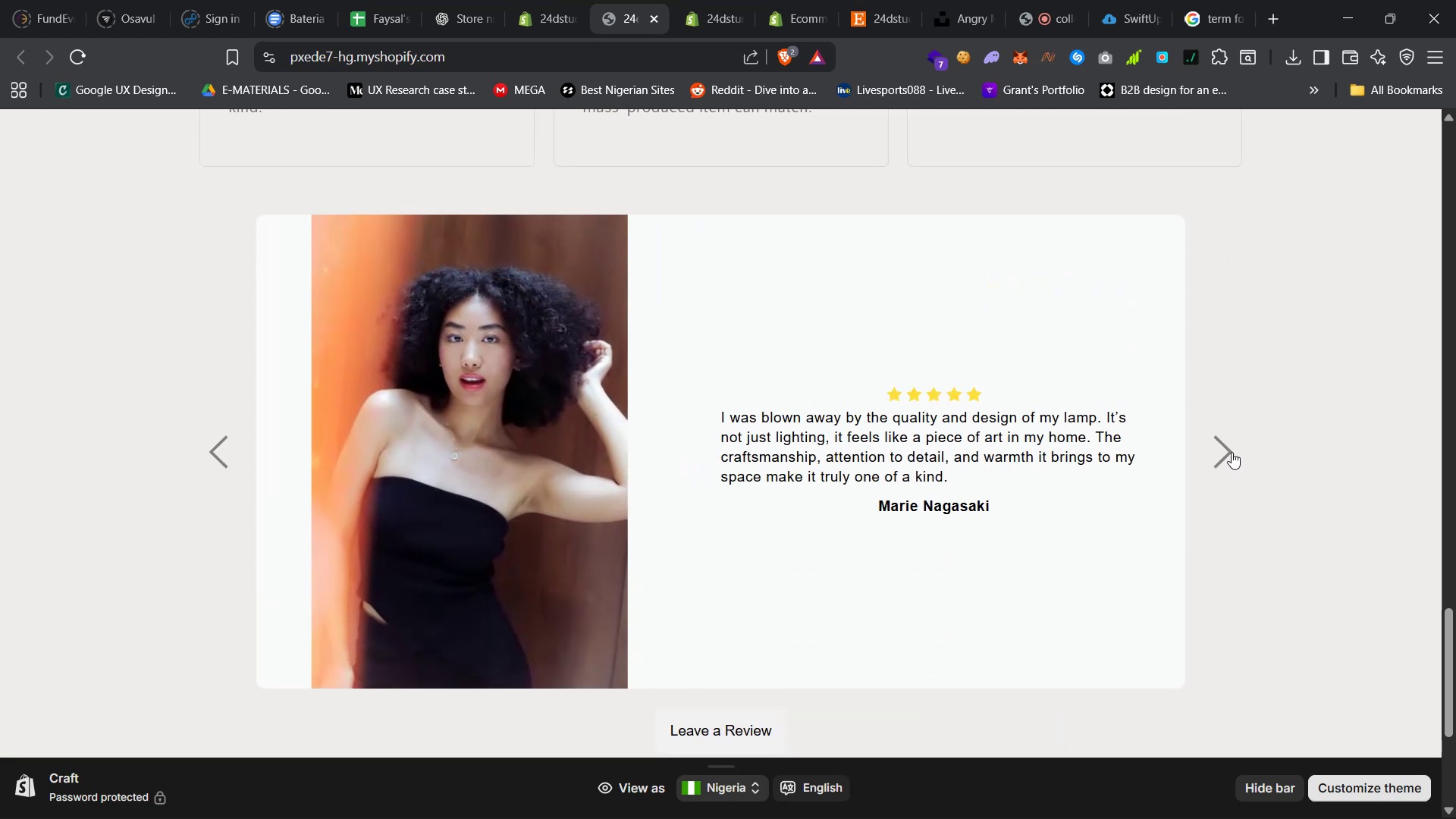 
left_click([1225, 452])
 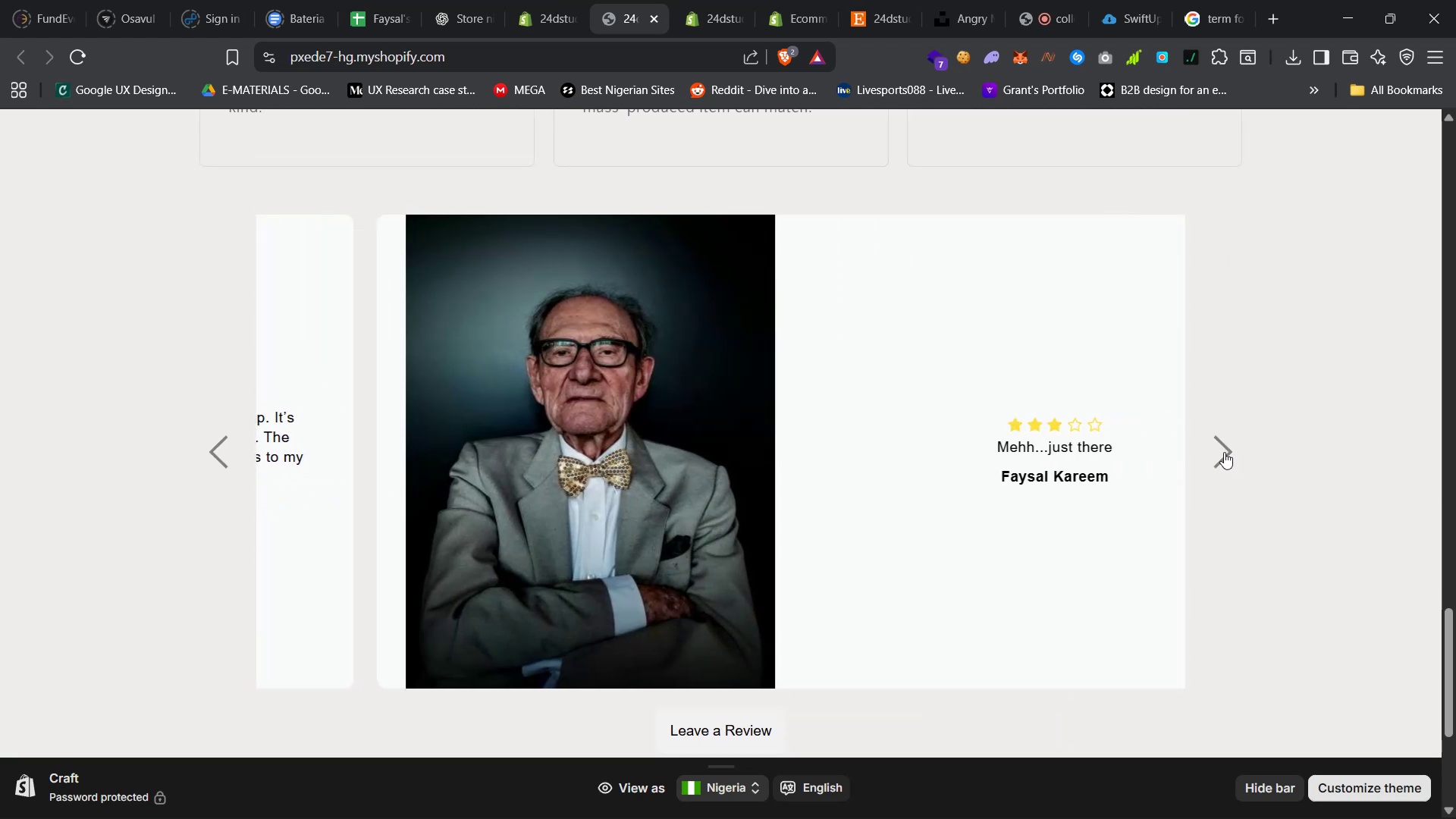 
scroll: coordinate [1224, 453], scroll_direction: down, amount: 15.0
 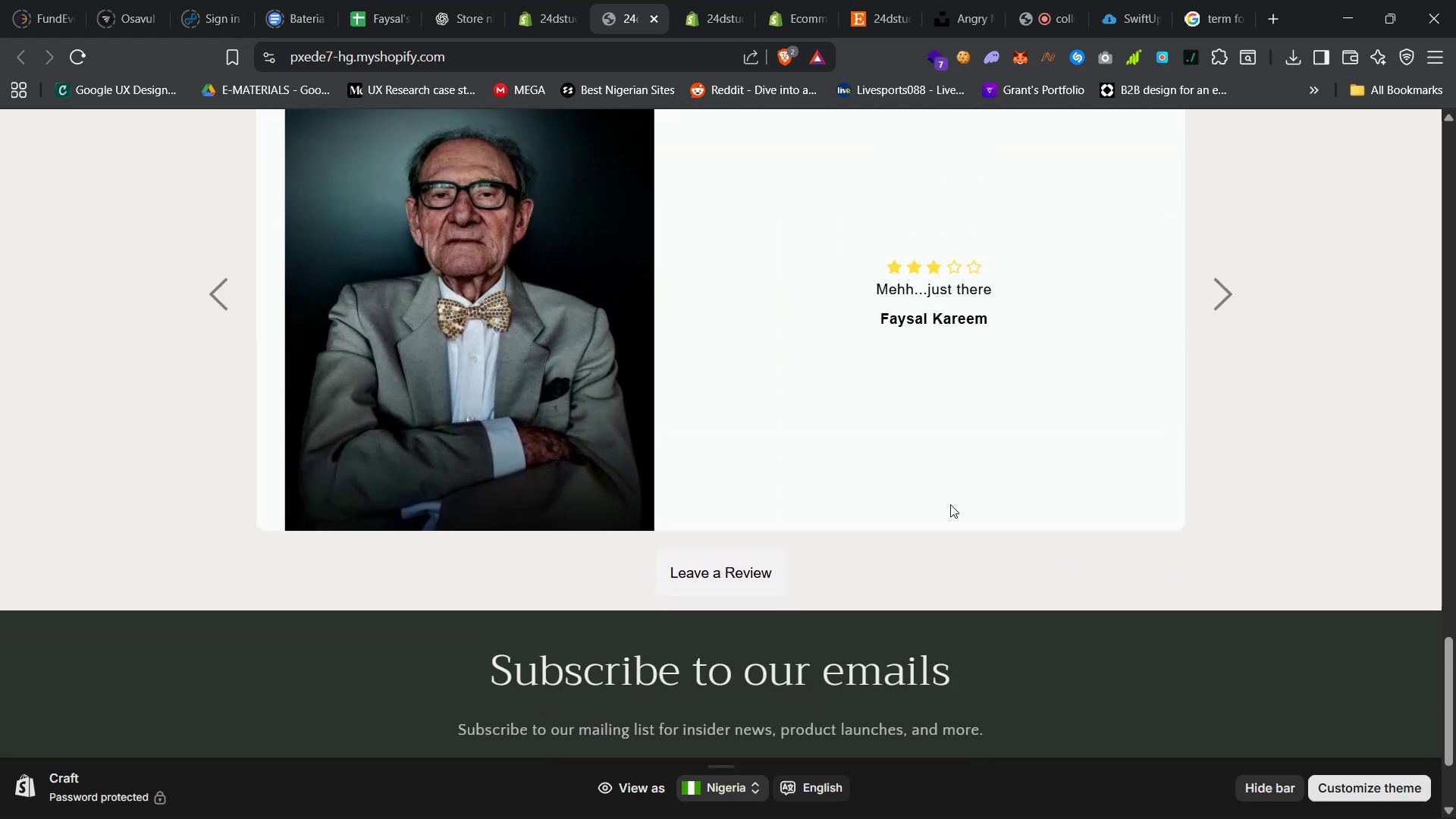 
scroll: coordinate [884, 513], scroll_direction: up, amount: 85.0
 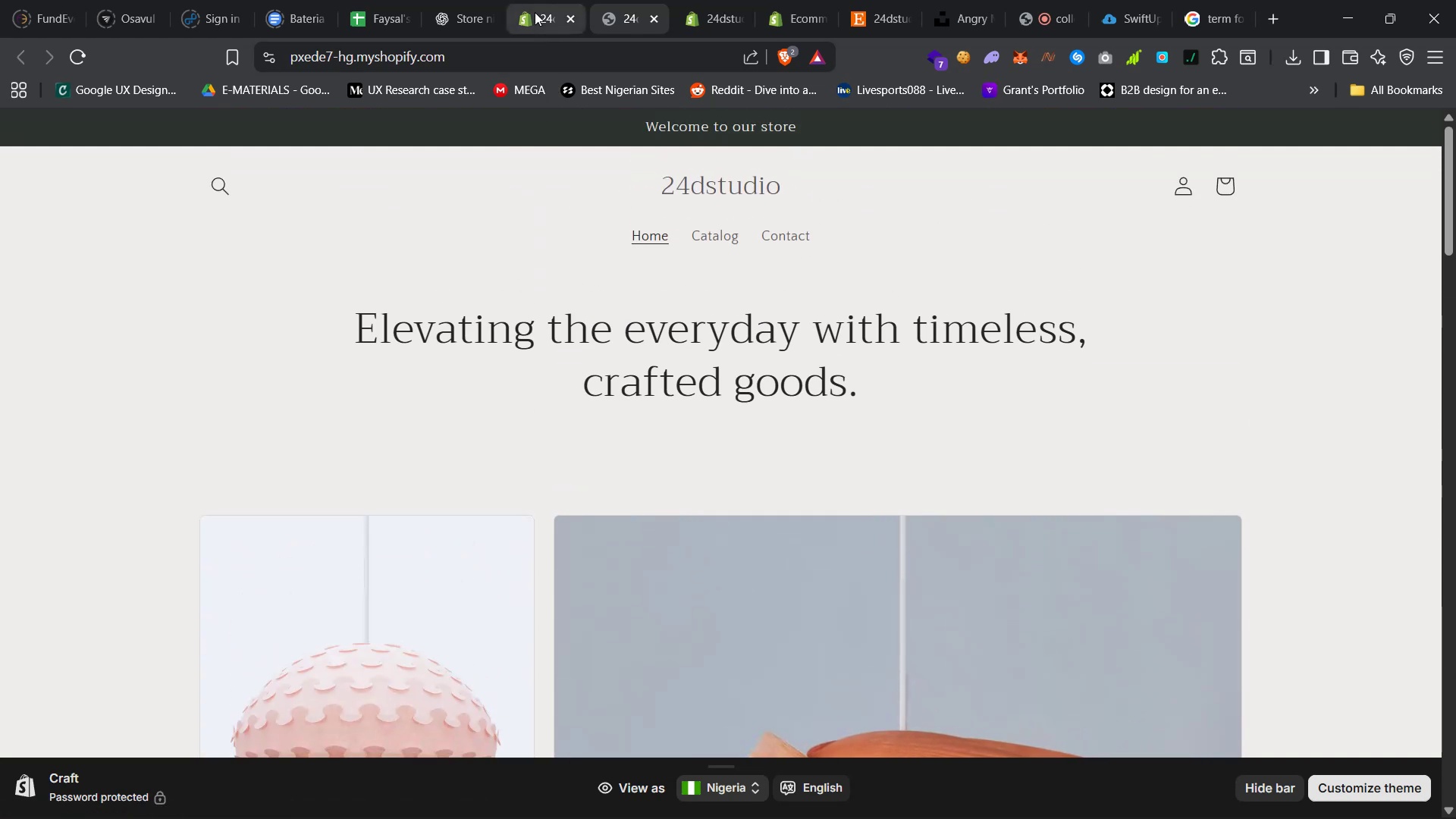 
left_click([535, 12])
 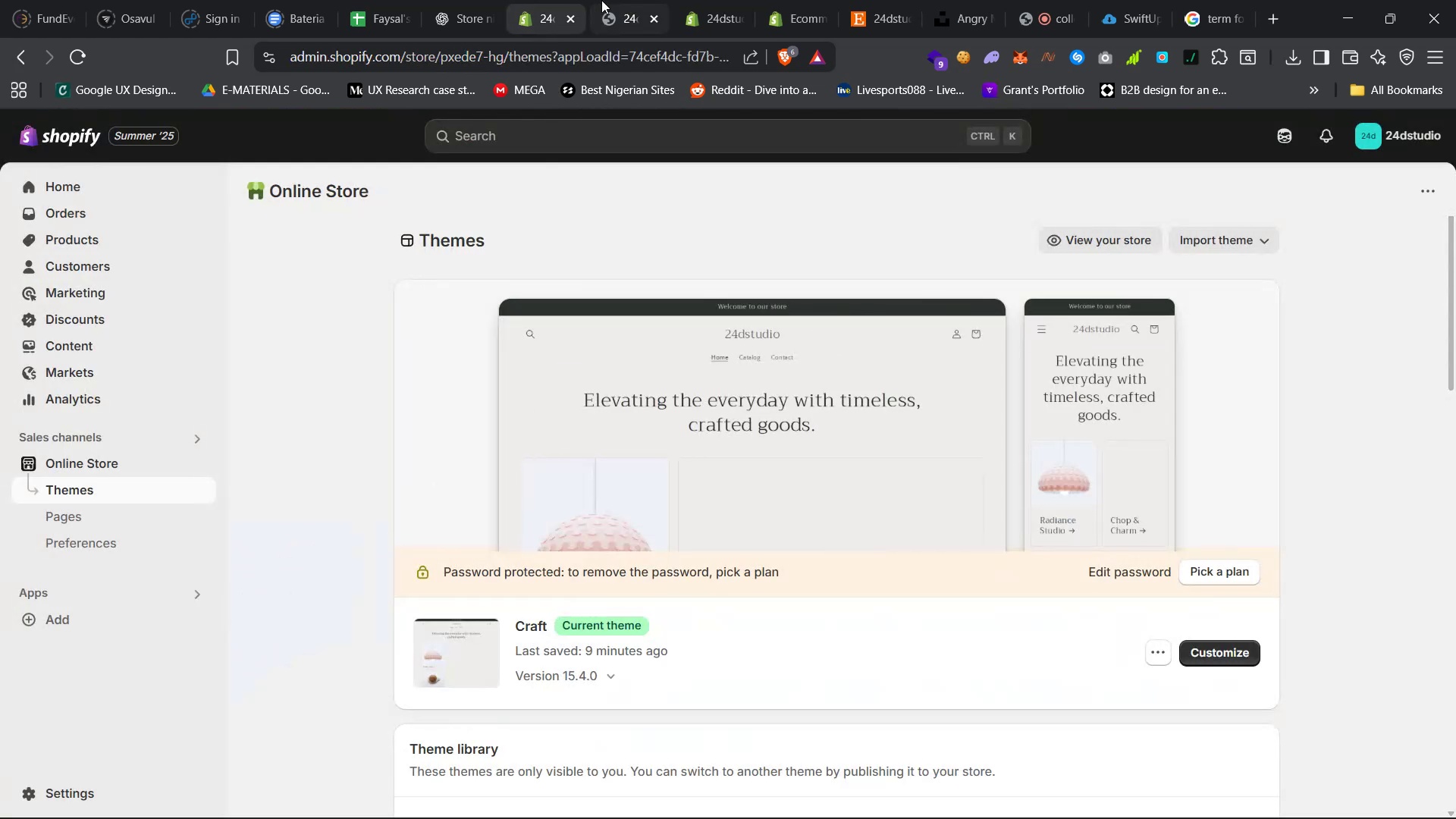 
left_click([611, 0])
 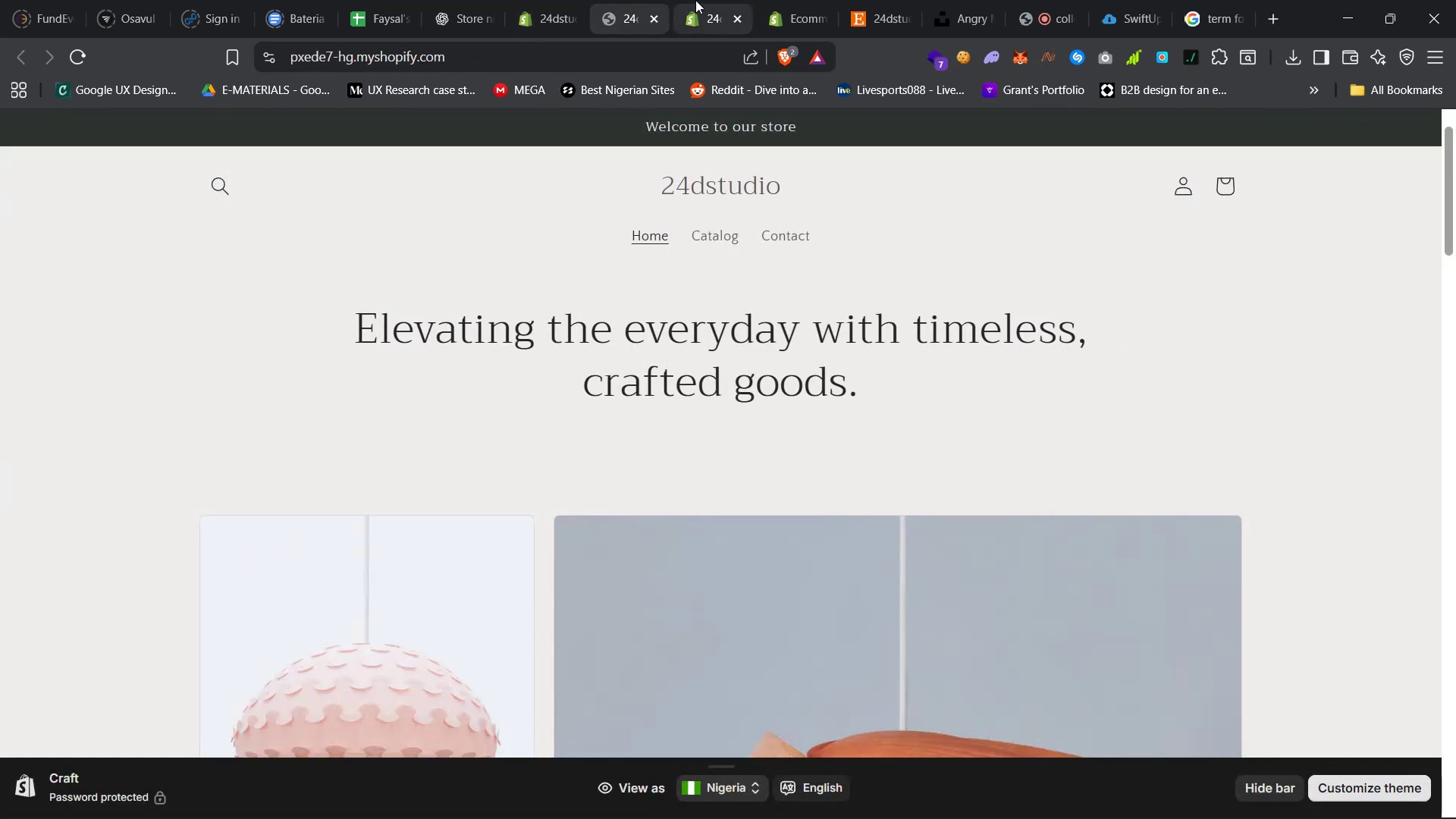 
double_click([704, 0])
 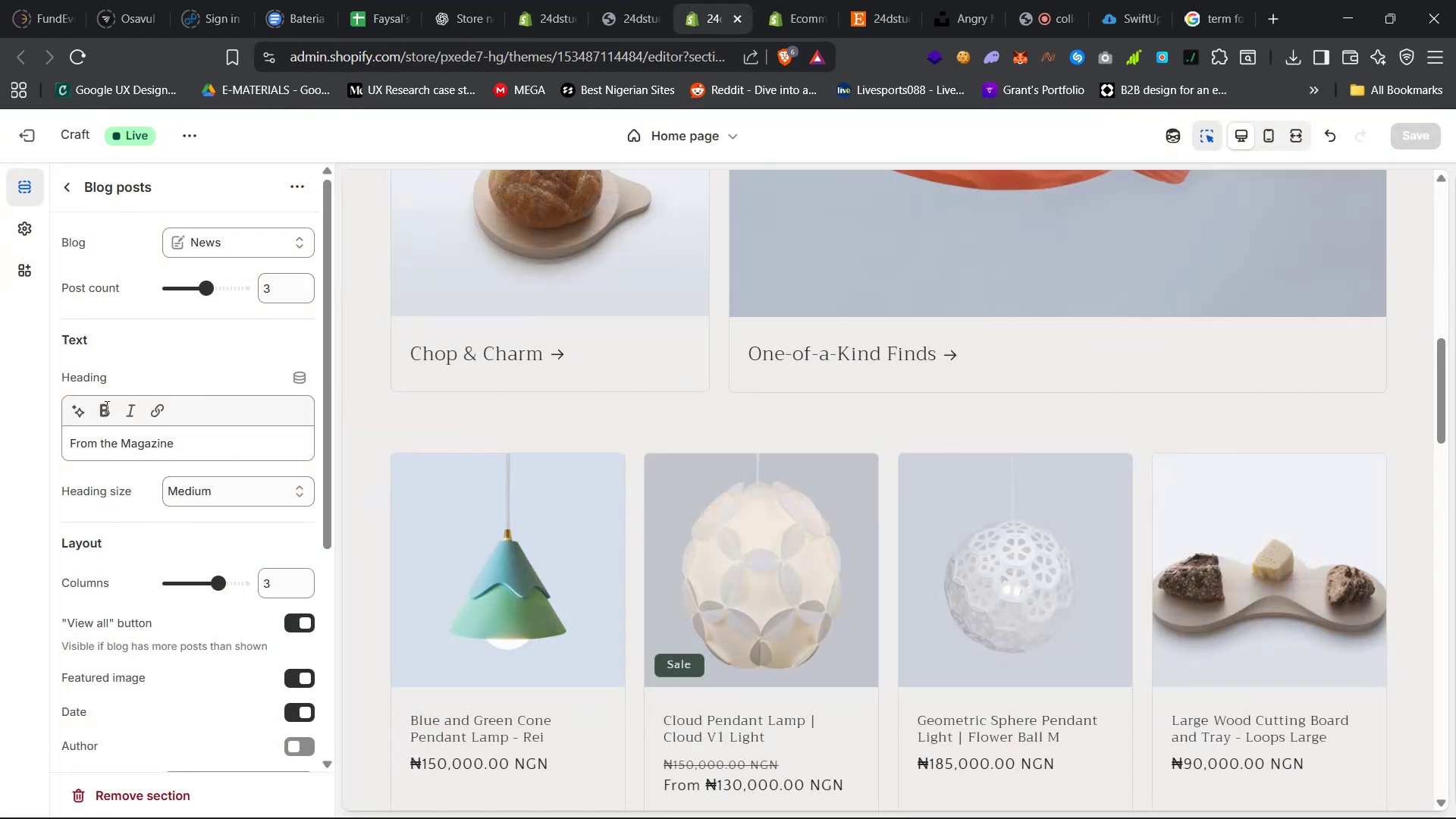 
left_click([20, 226])
 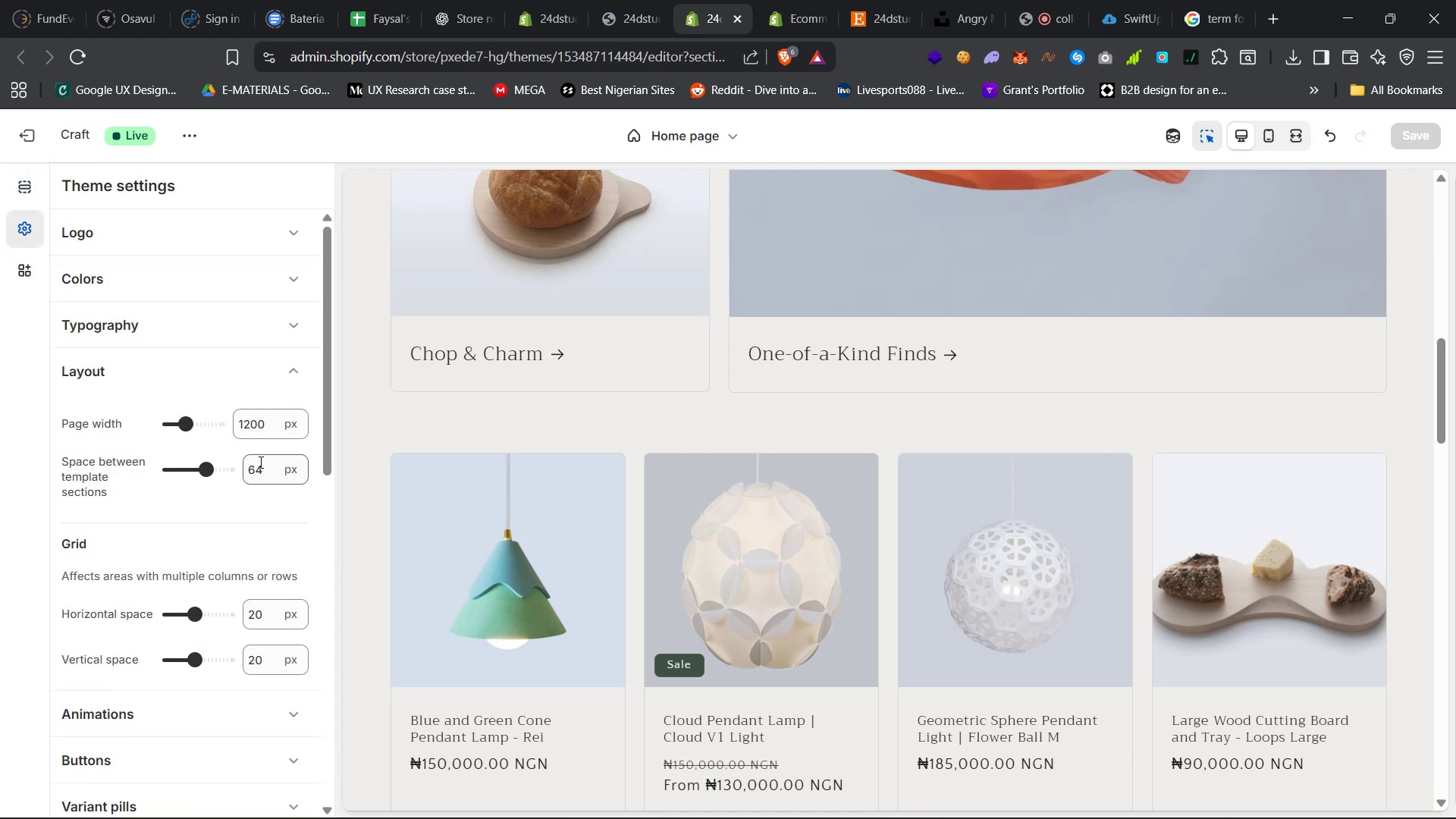 
double_click([259, 462])
 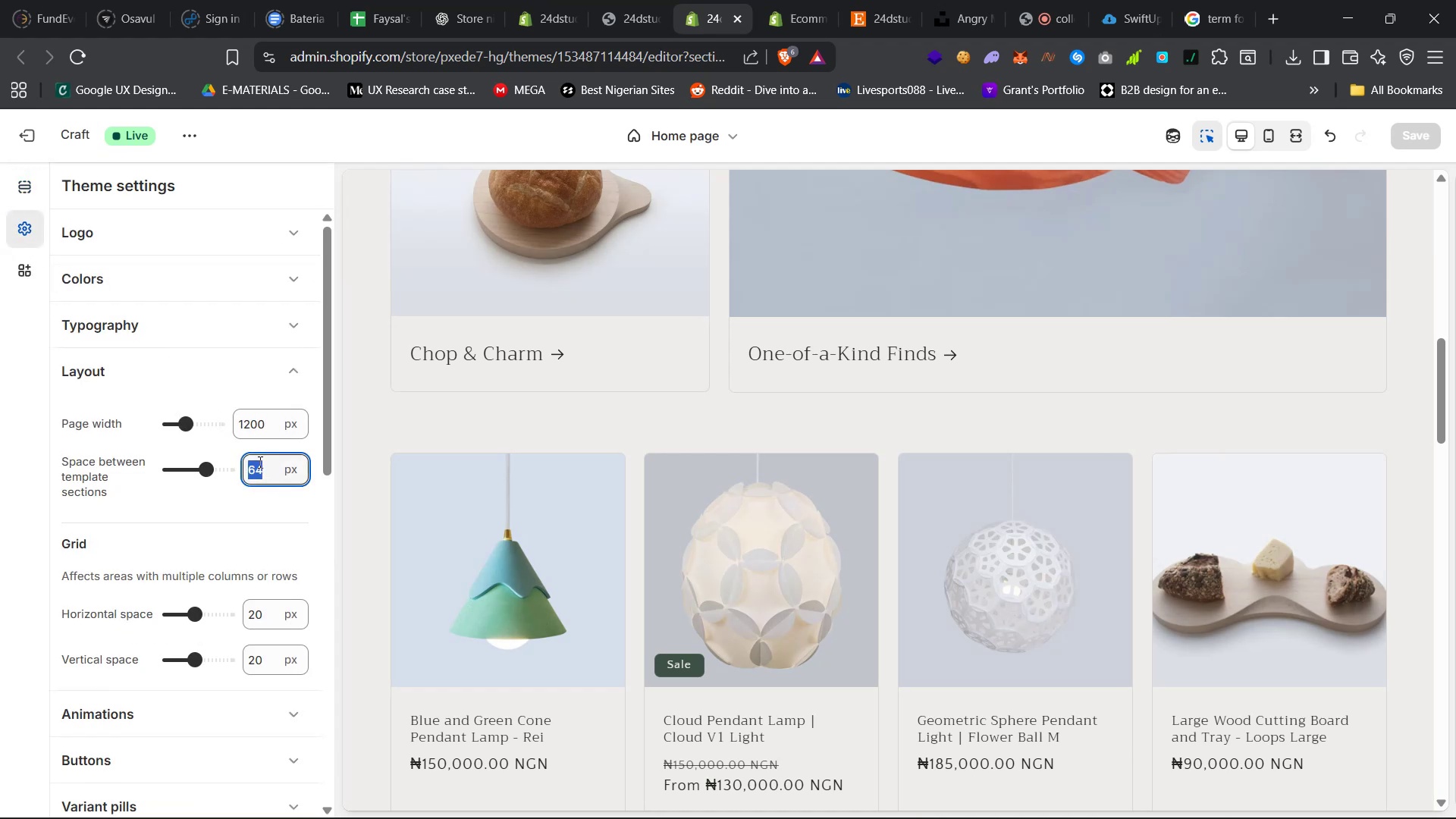 
type(32)
 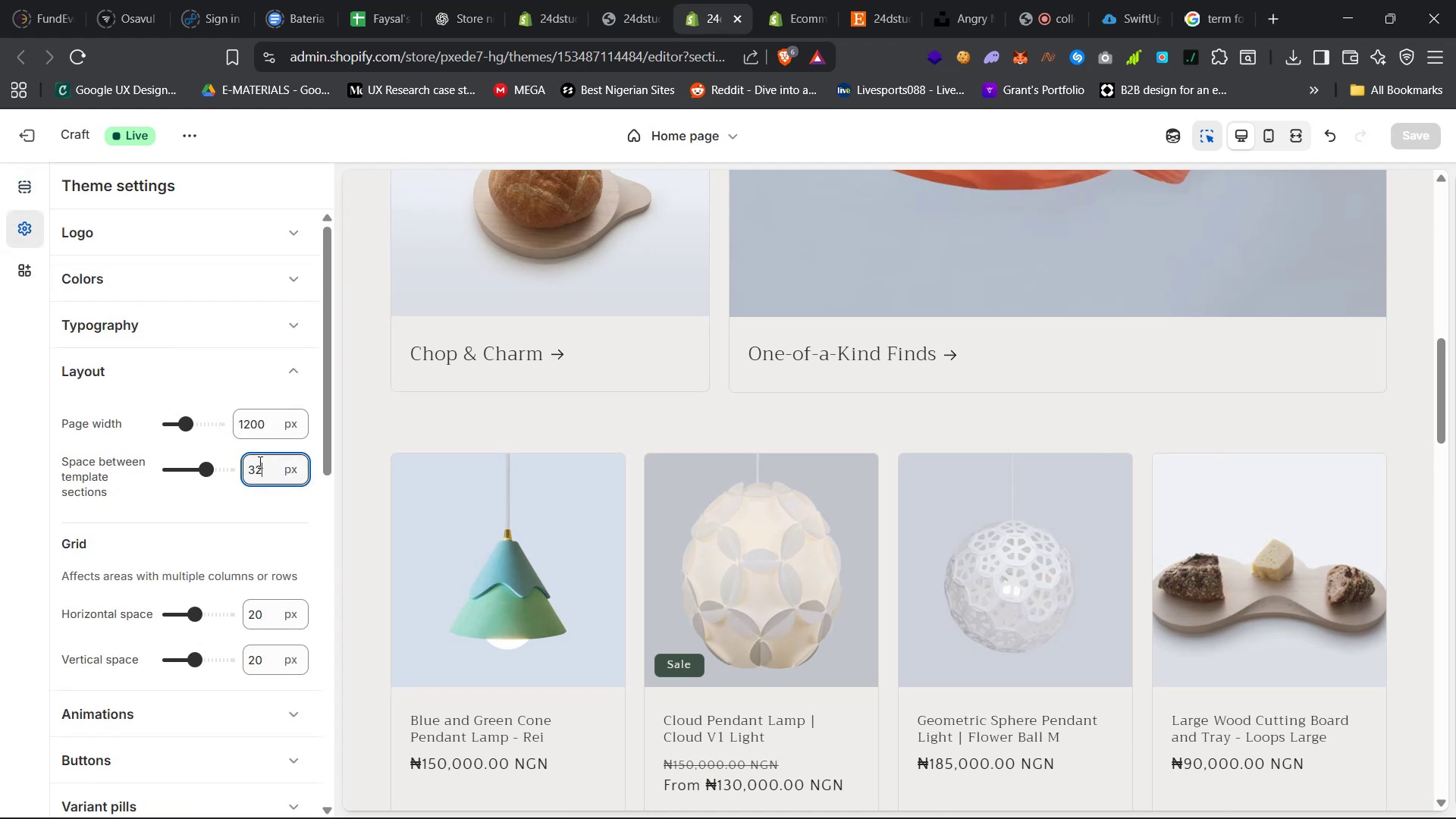 
key(Enter)
 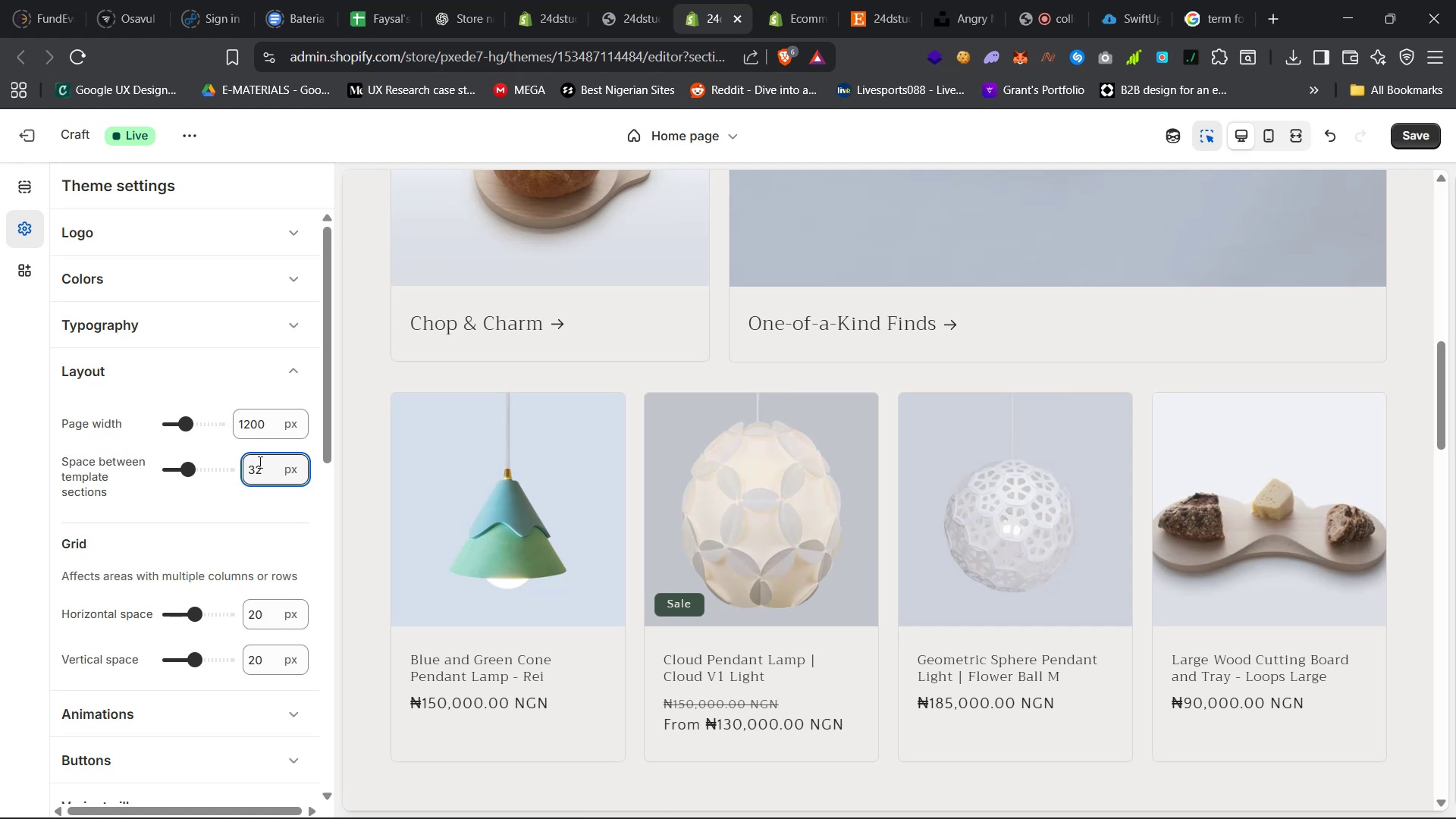 
wait(74.95)
 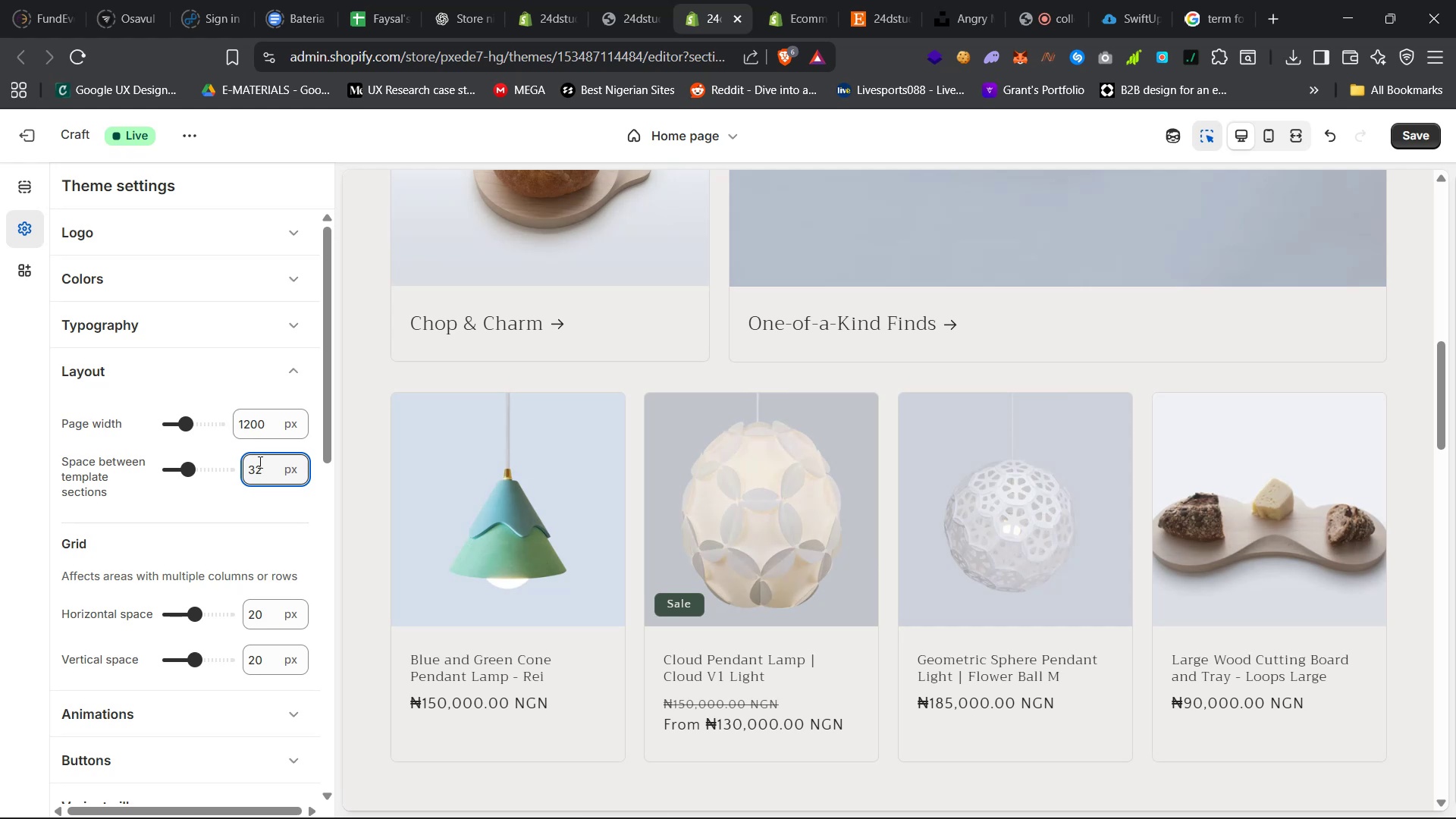 
scroll: coordinate [561, 536], scroll_direction: down, amount: 53.0
 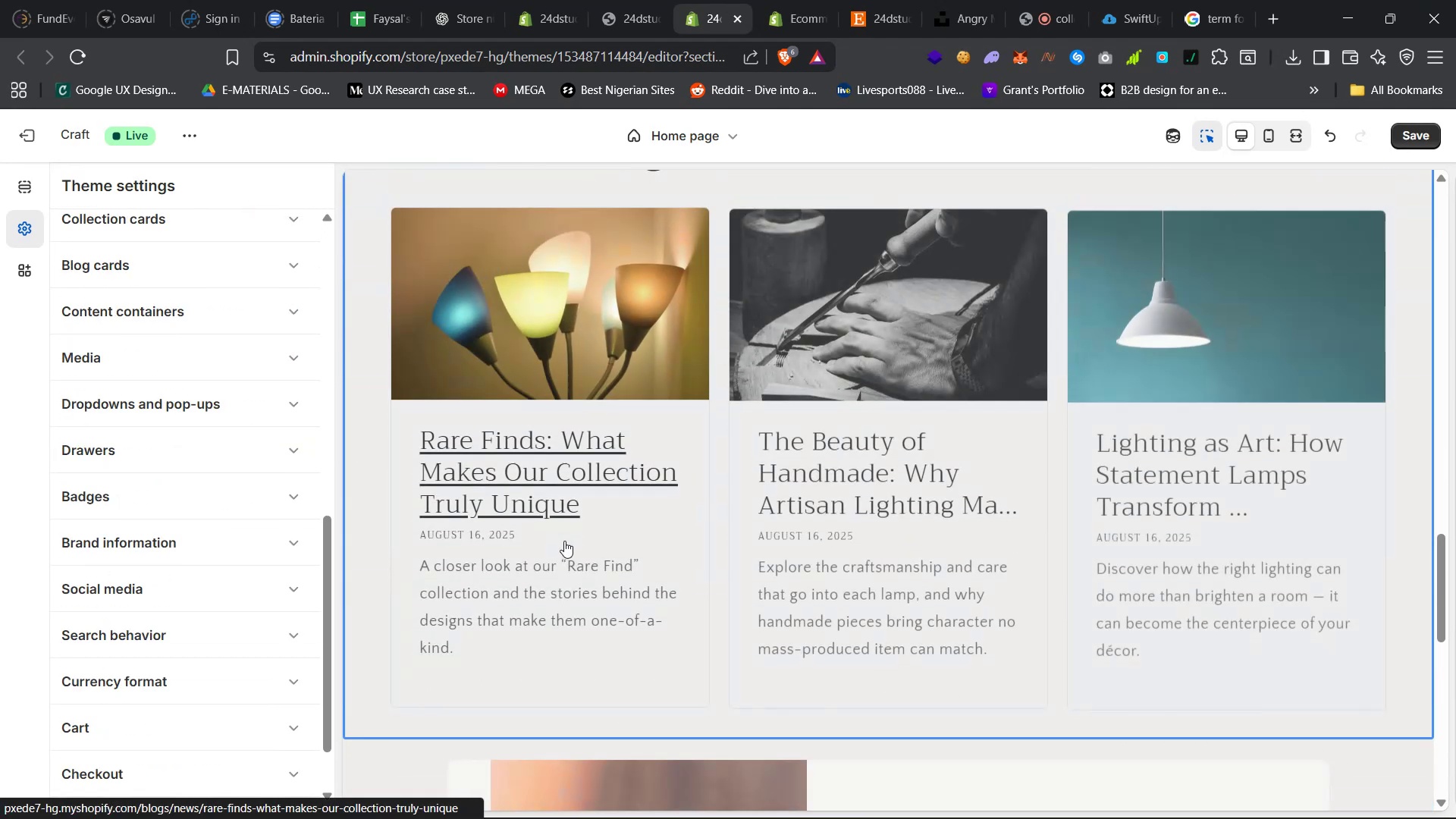 
scroll: coordinate [560, 535], scroll_direction: none, amount: 0.0
 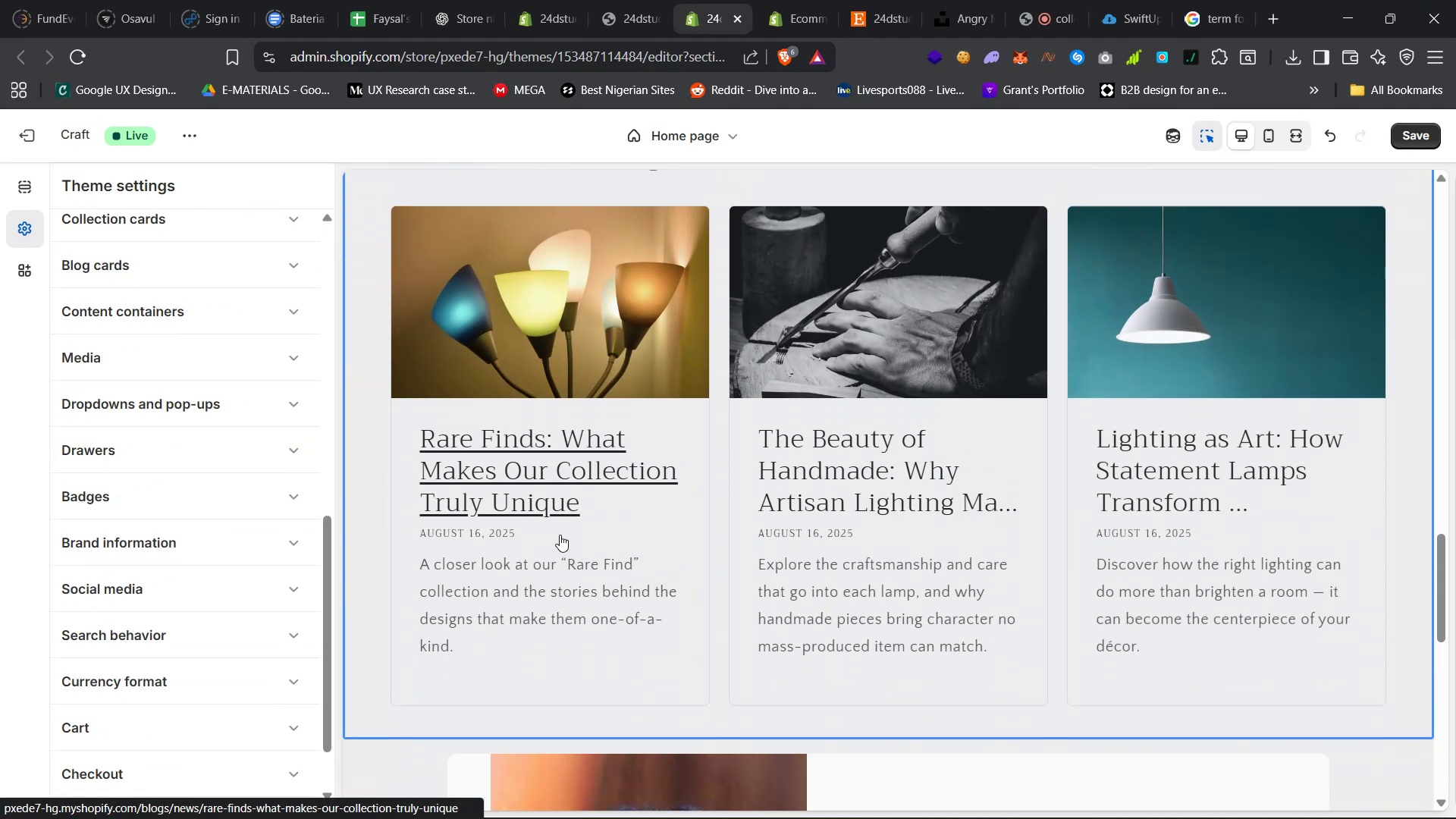 
scroll: coordinate [560, 535], scroll_direction: down, amount: 6.0
 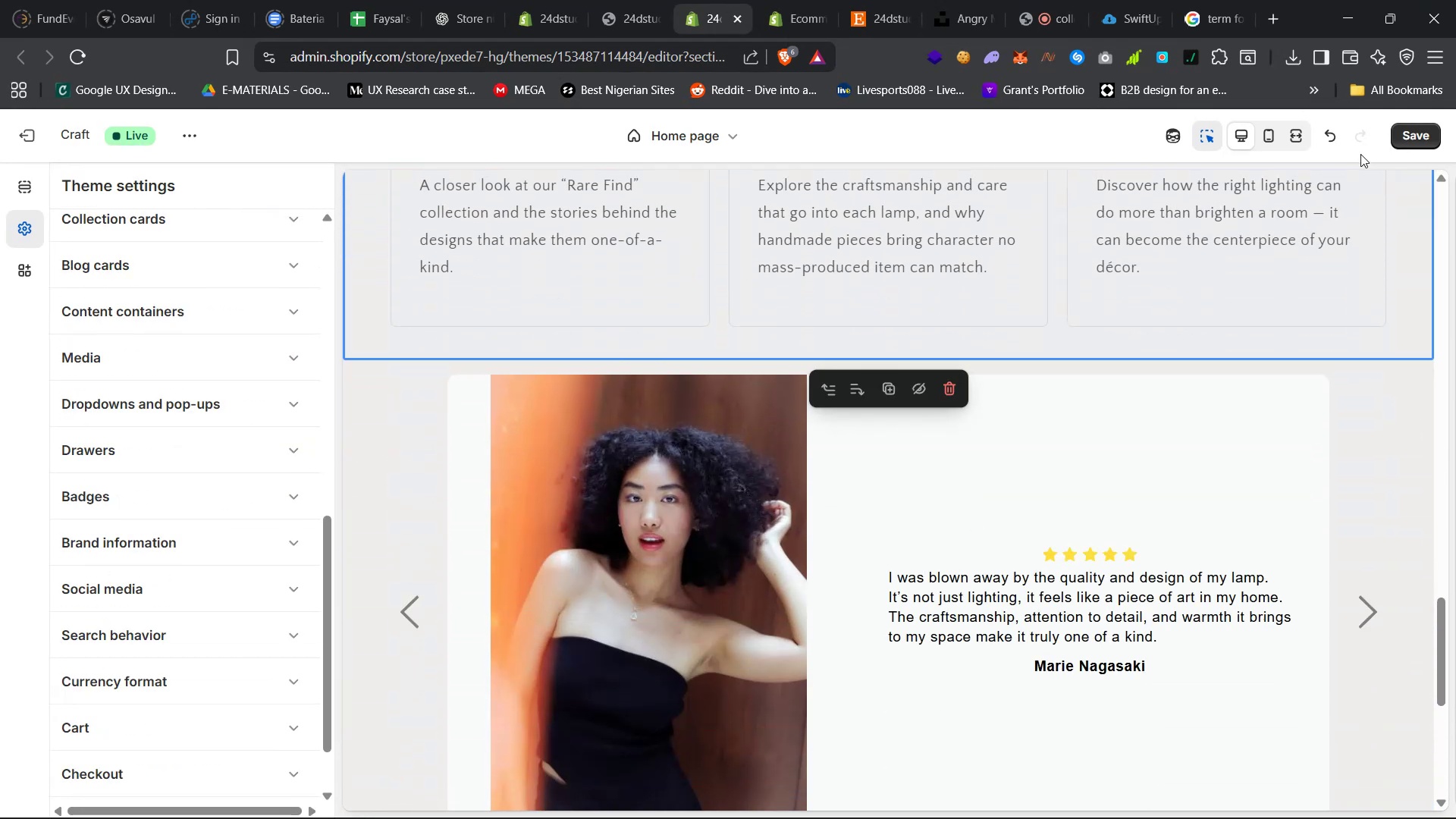 
left_click([1410, 133])
 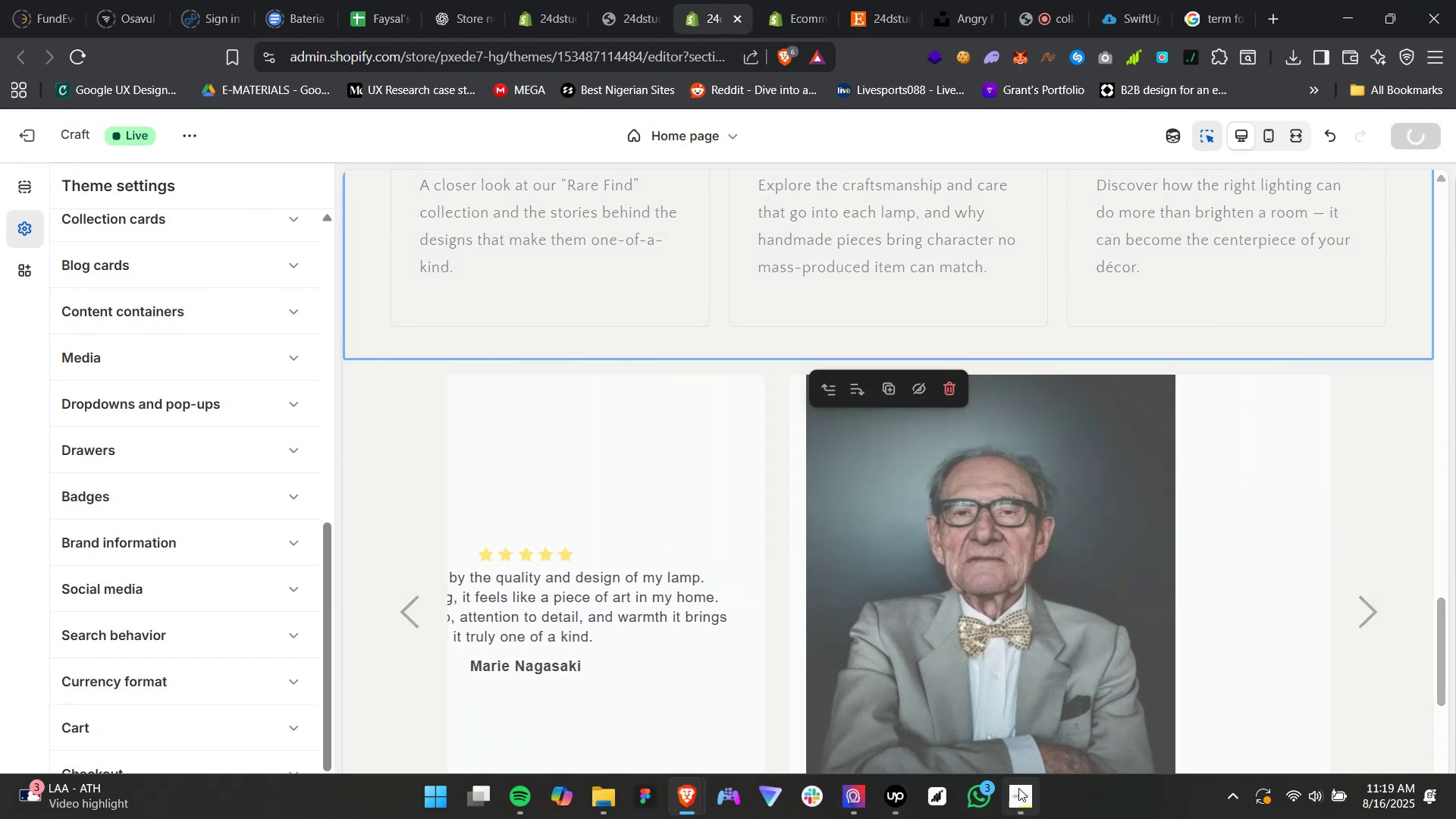 
left_click([1018, 788])
 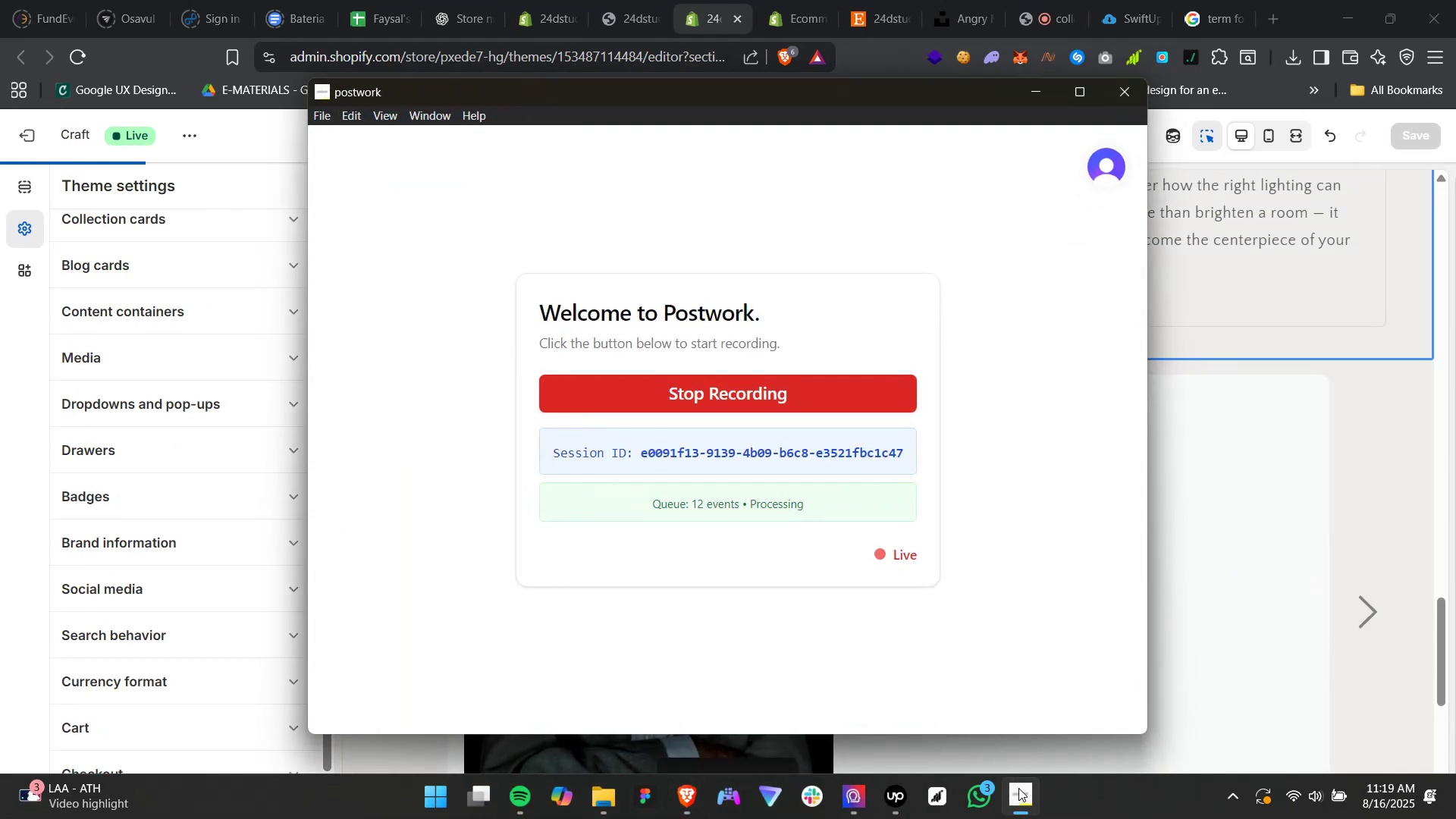 
left_click([1018, 788])
 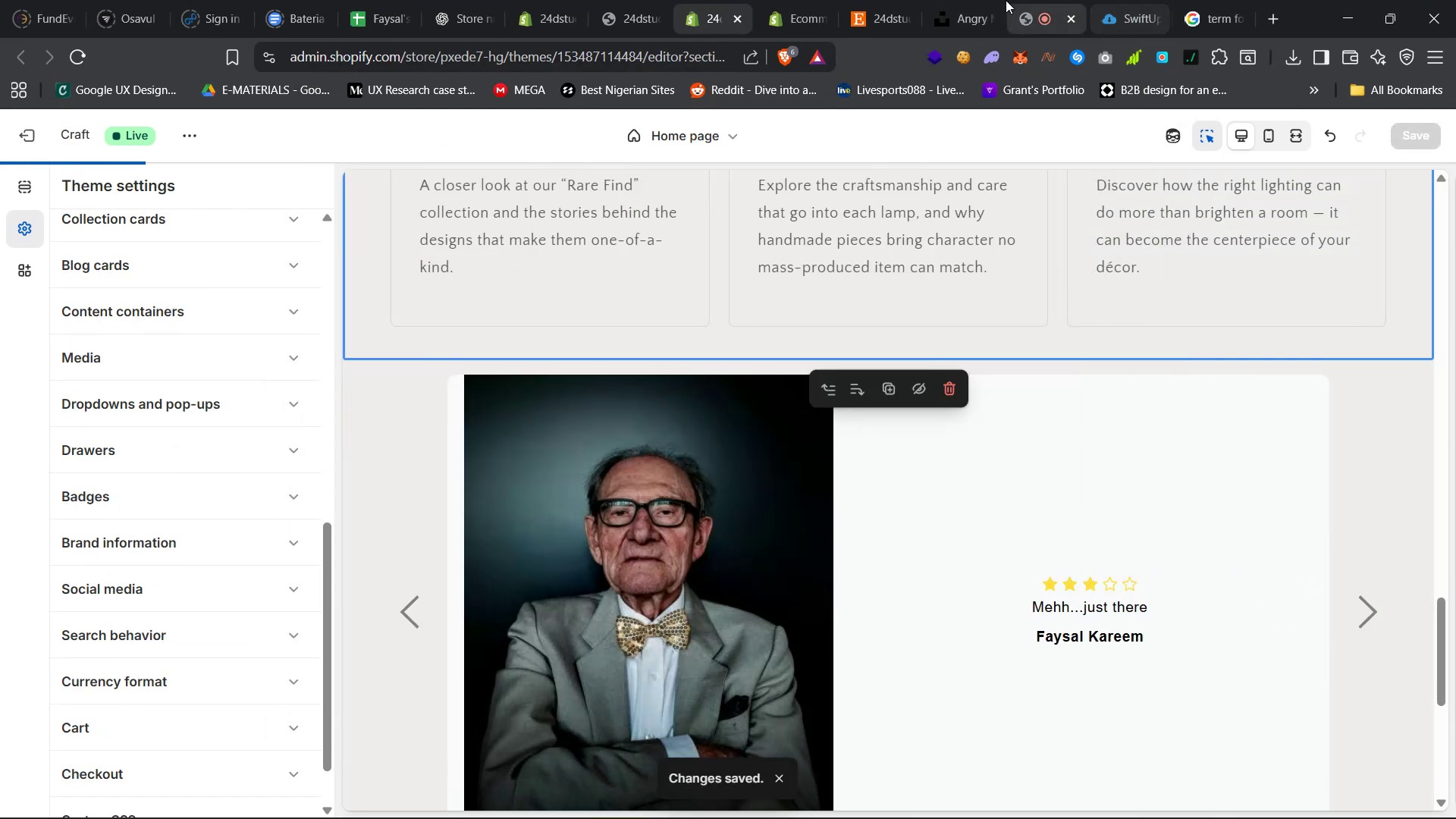 
left_click([1040, 0])
 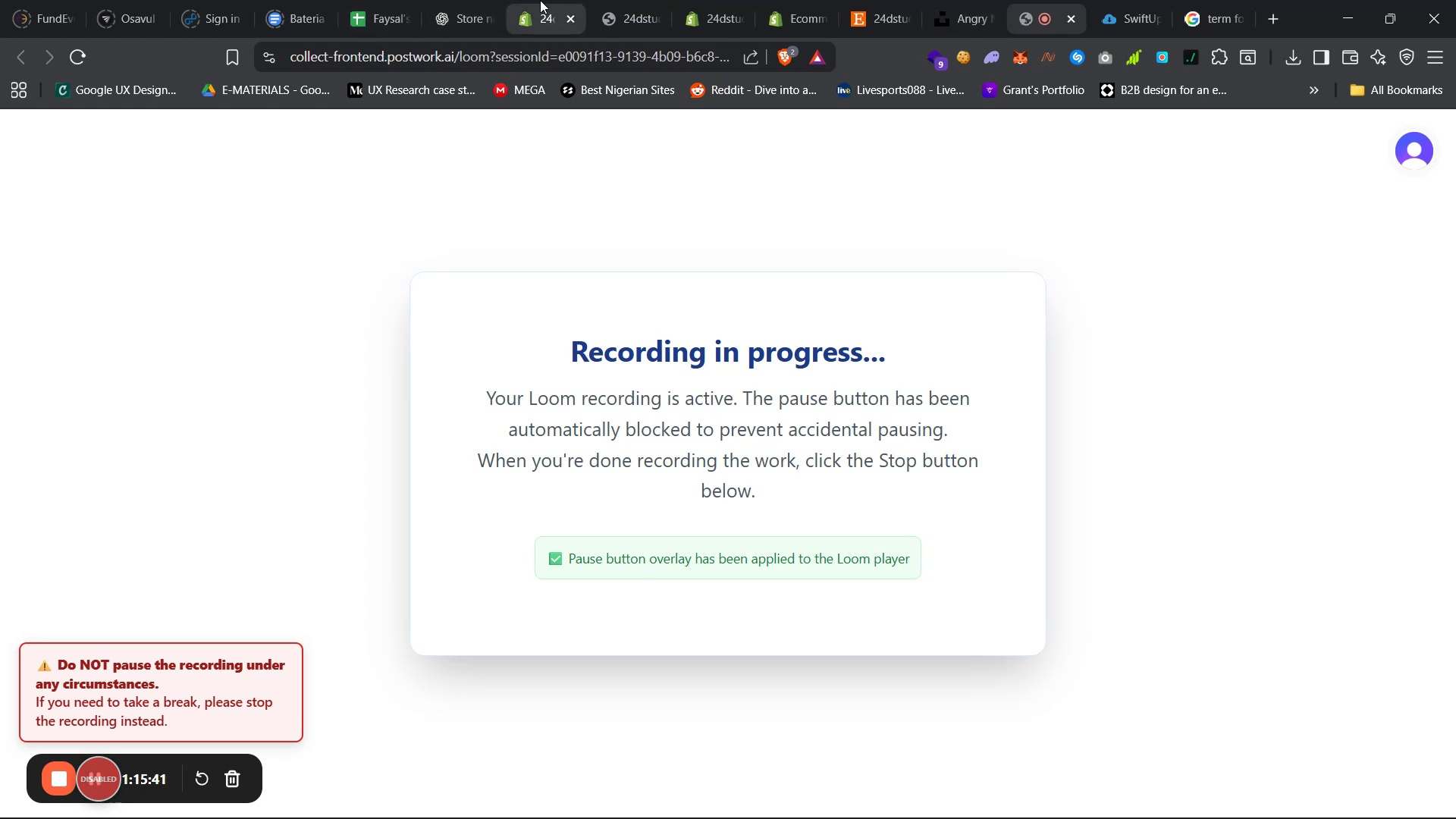 
left_click([537, 0])
 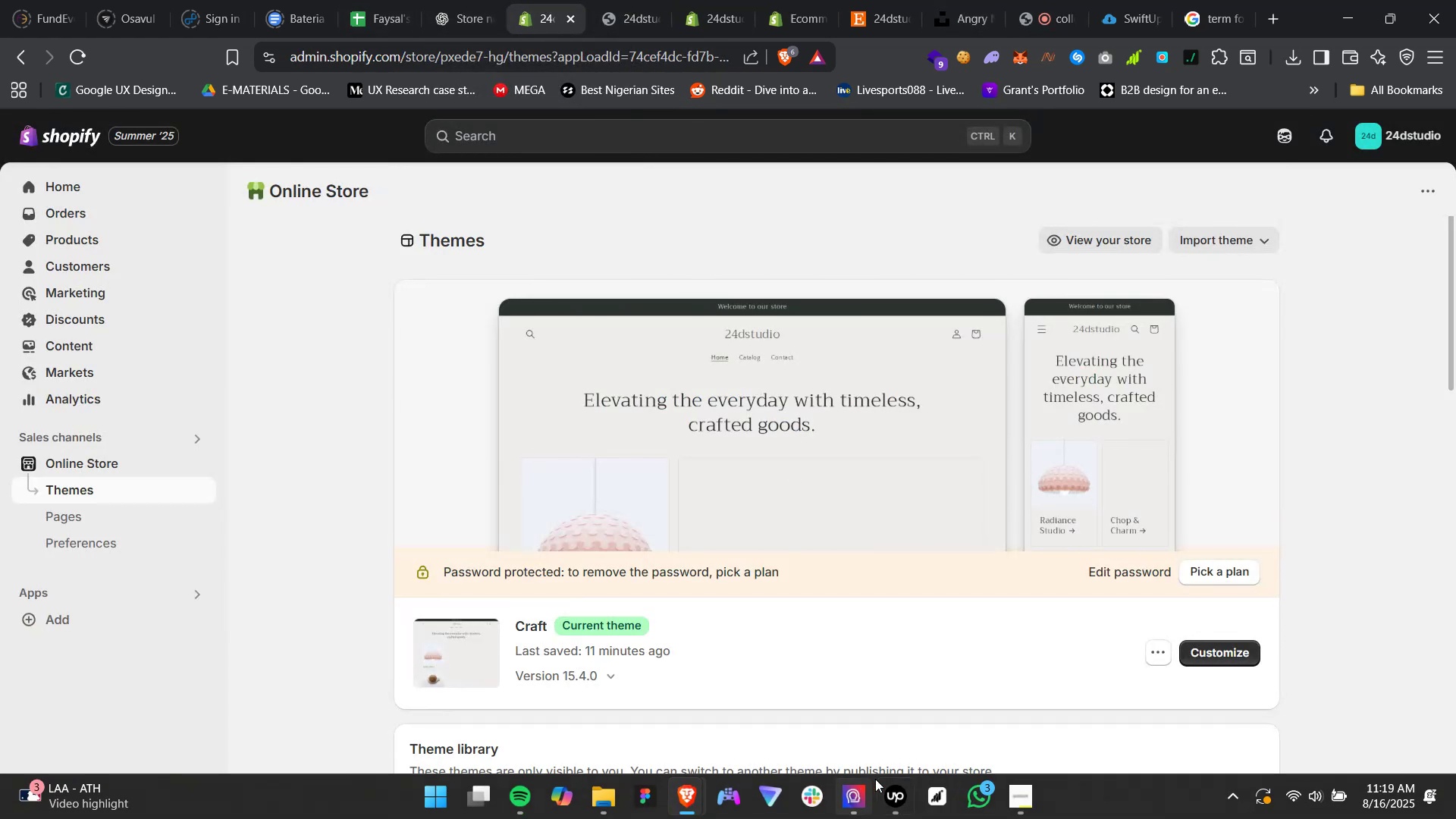 
left_click([887, 808])
 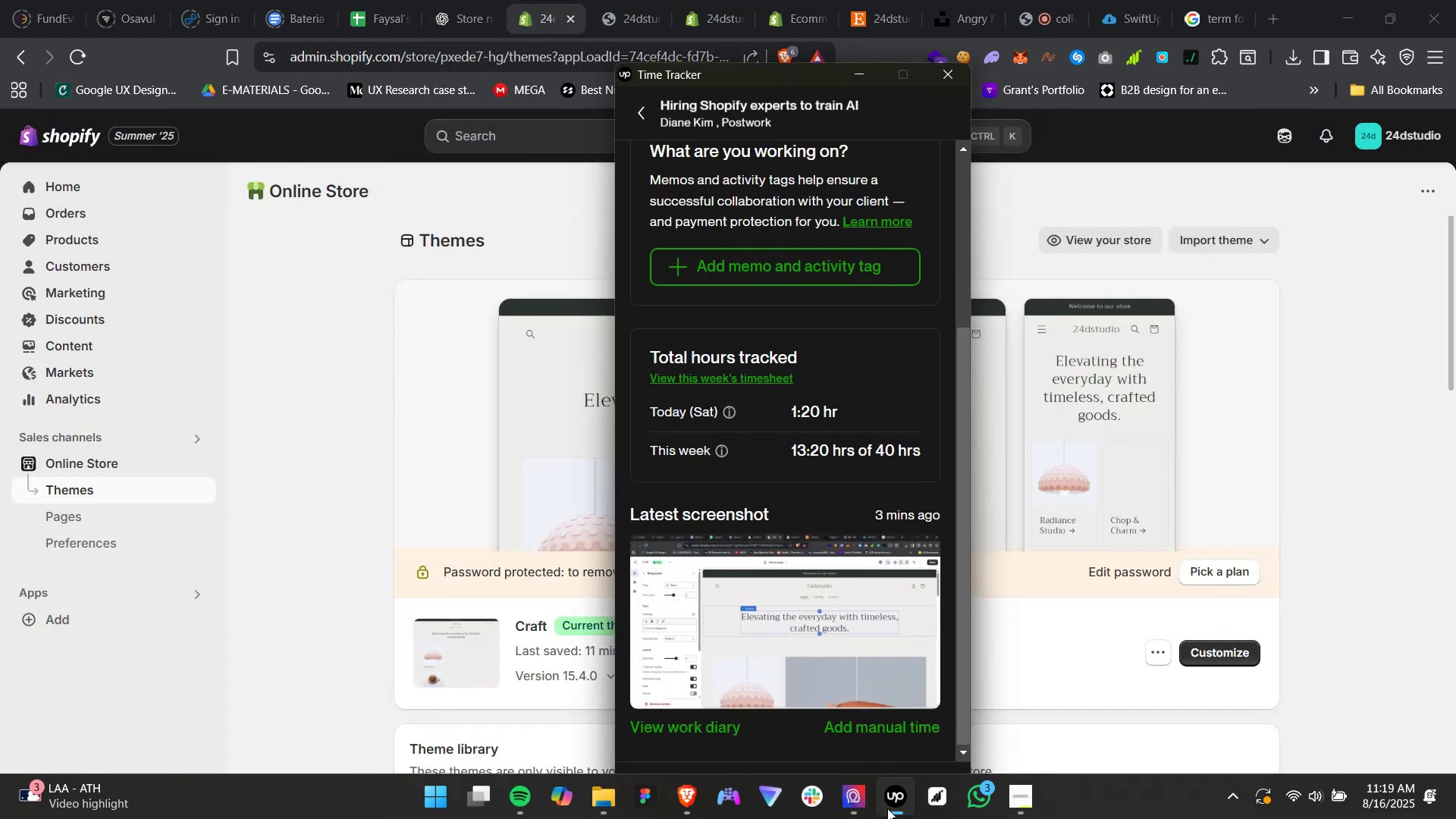 
left_click([887, 808])
 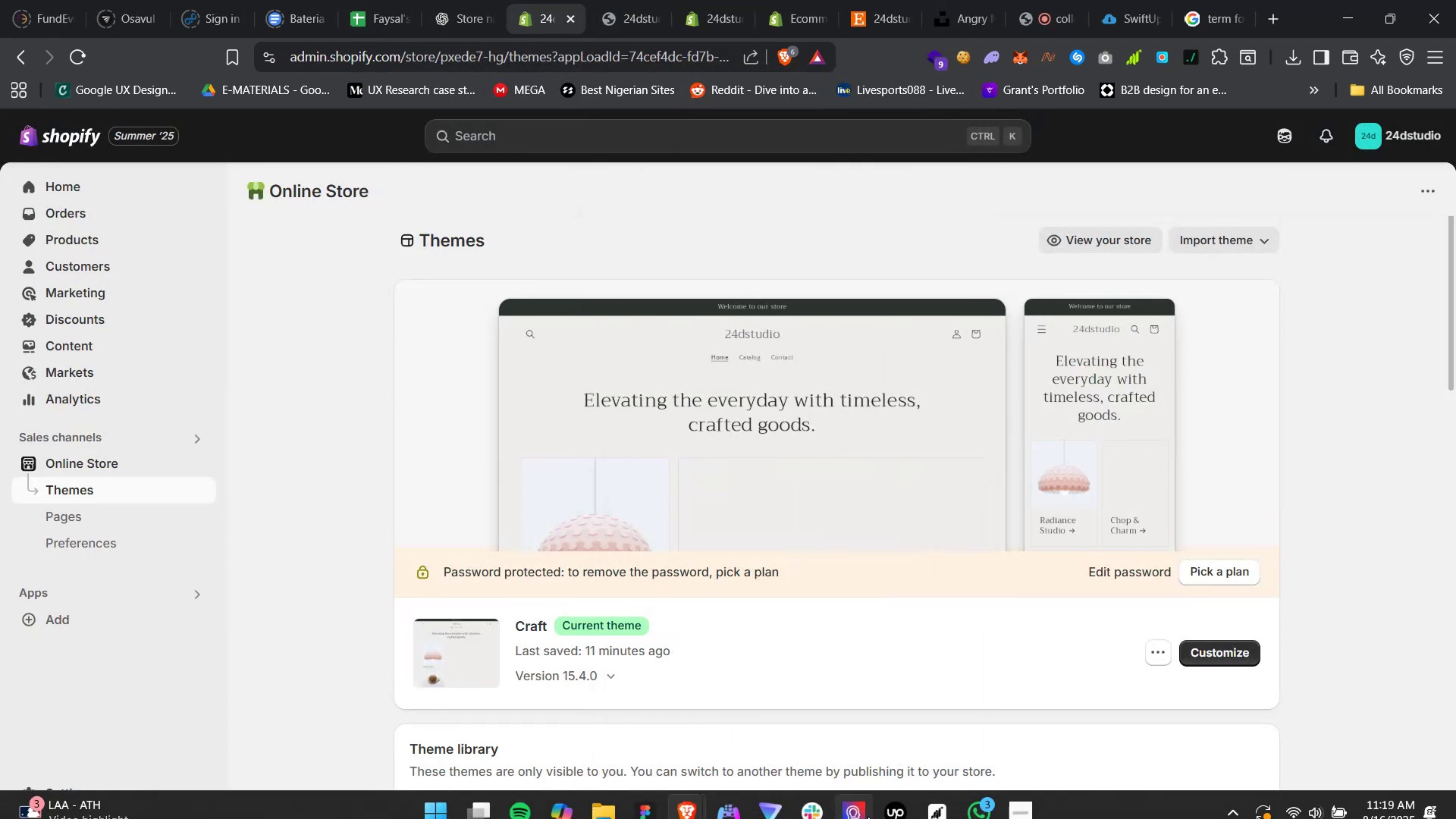 
left_click([895, 801])
 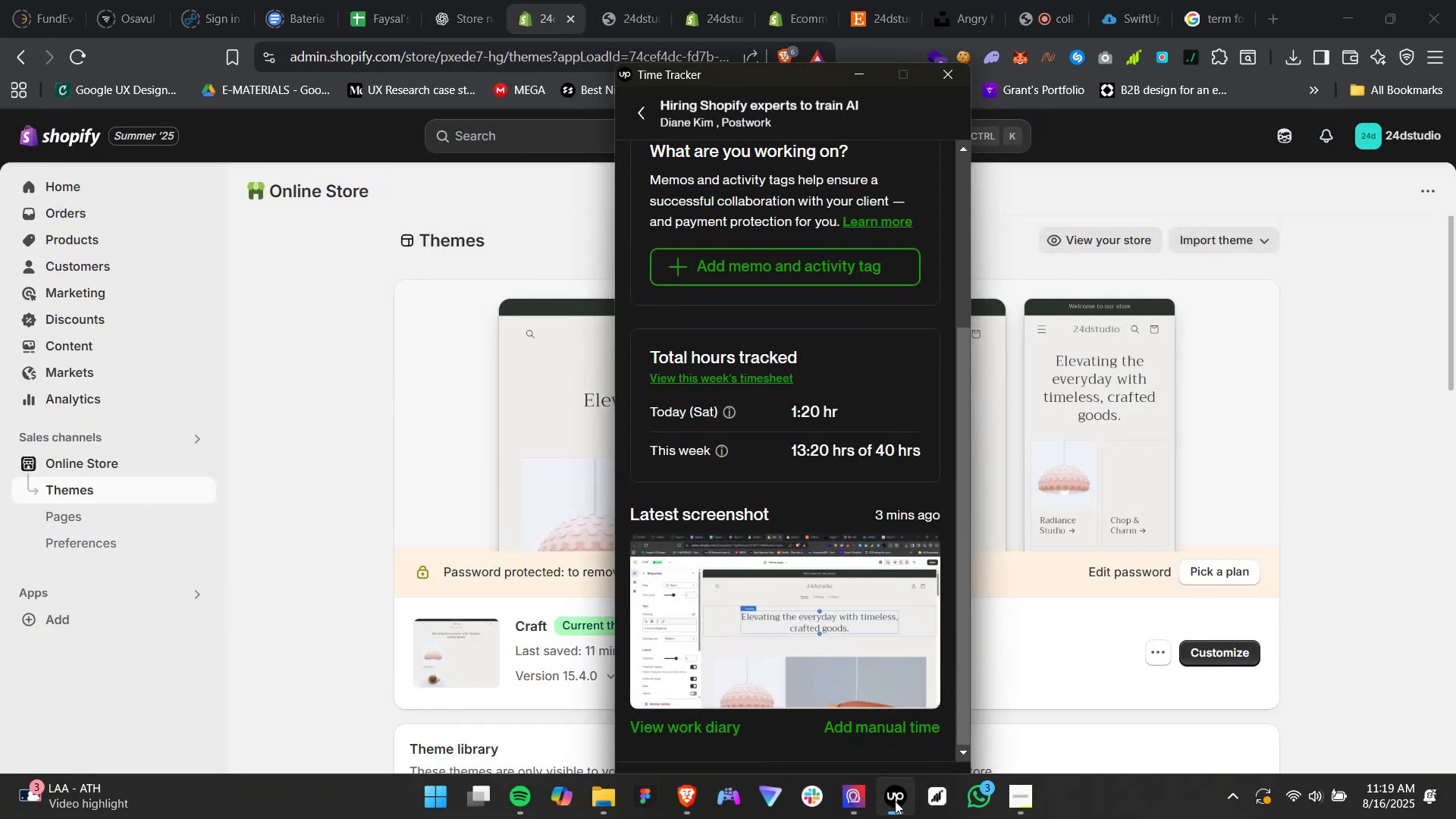 
left_click([895, 801])
 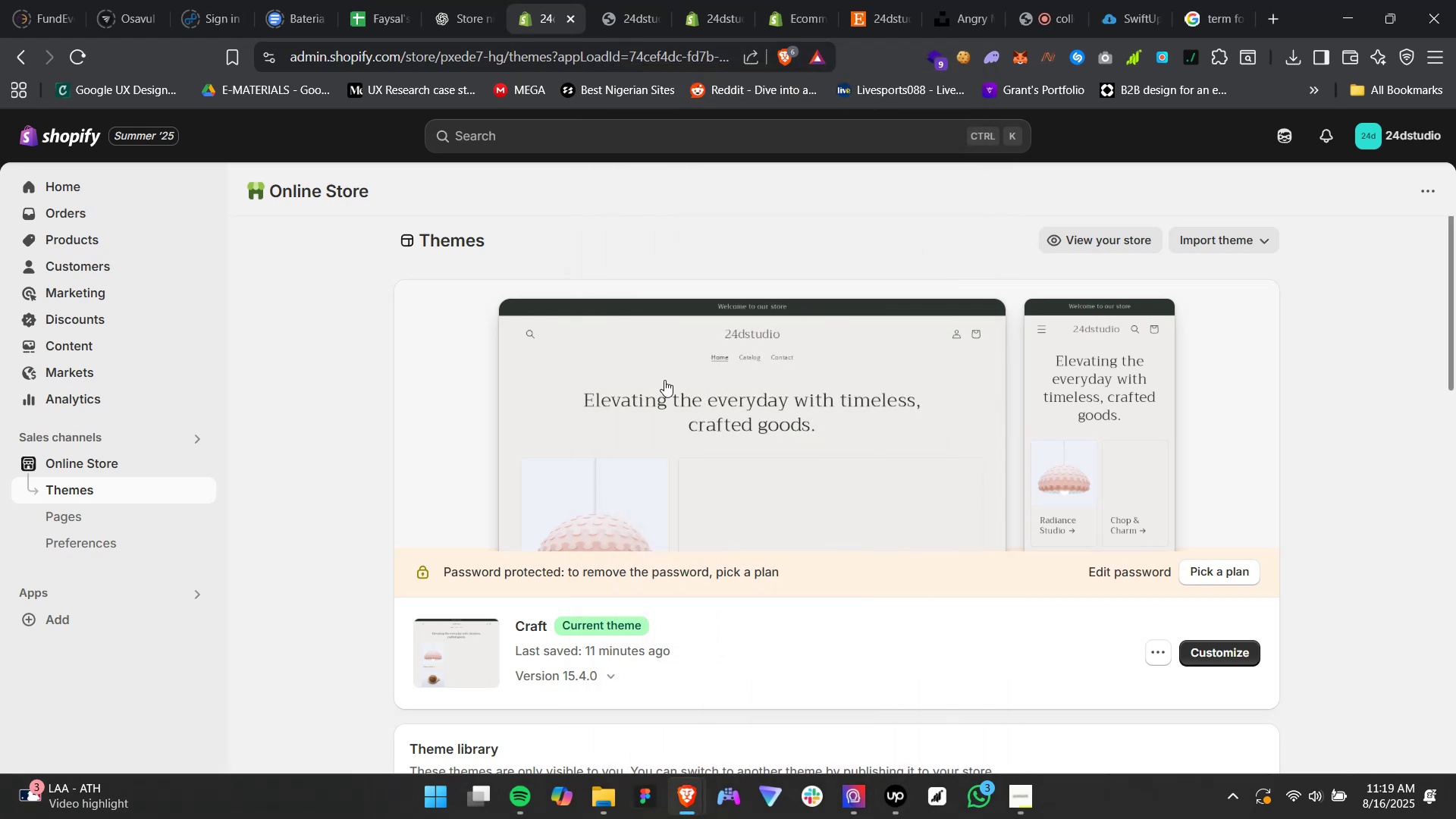 
scroll: coordinate [601, 613], scroll_direction: down, amount: 16.0
 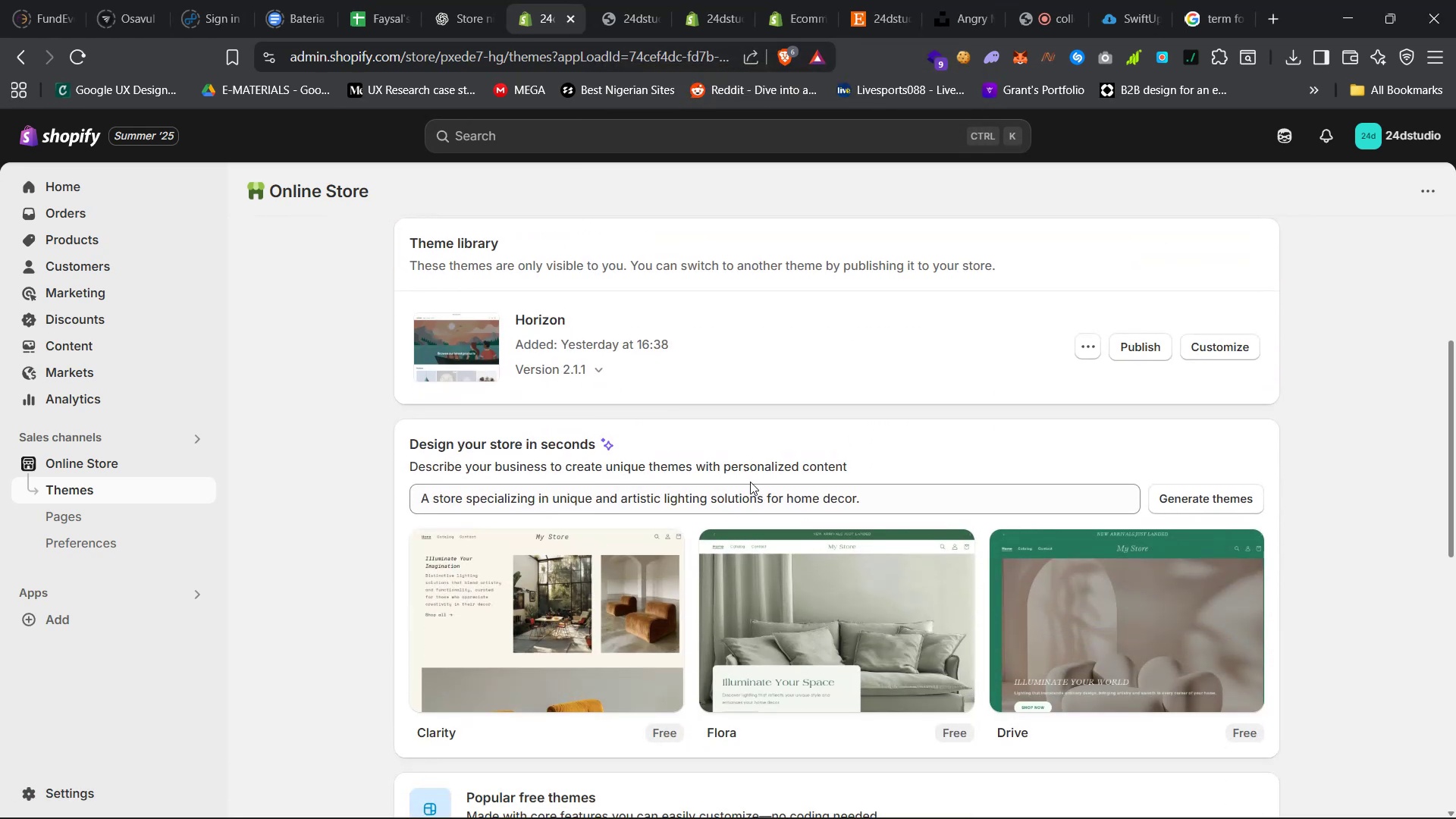 
scroll: coordinate [709, 540], scroll_direction: up, amount: 36.0
 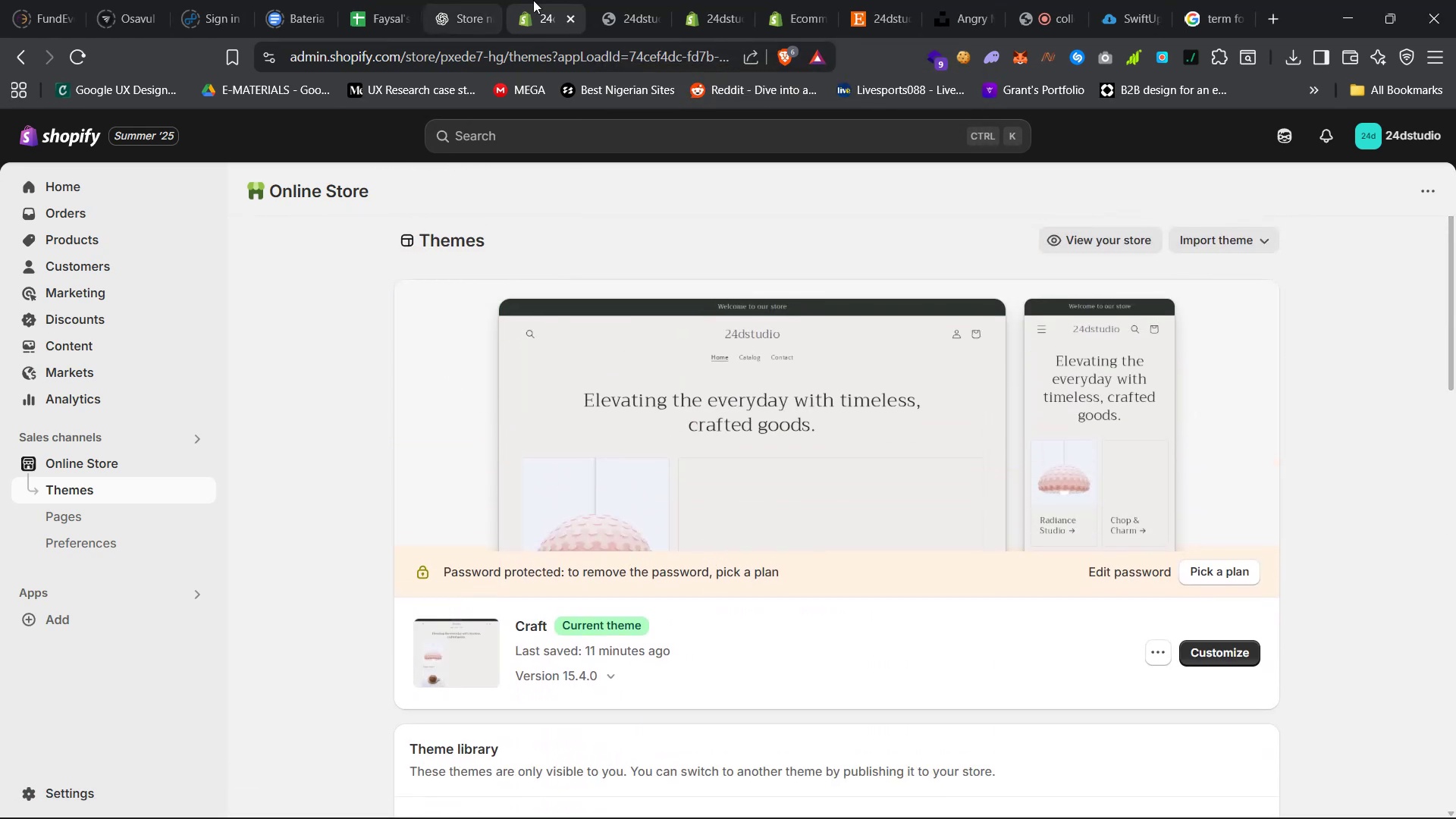 
mouse_move([679, 18])
 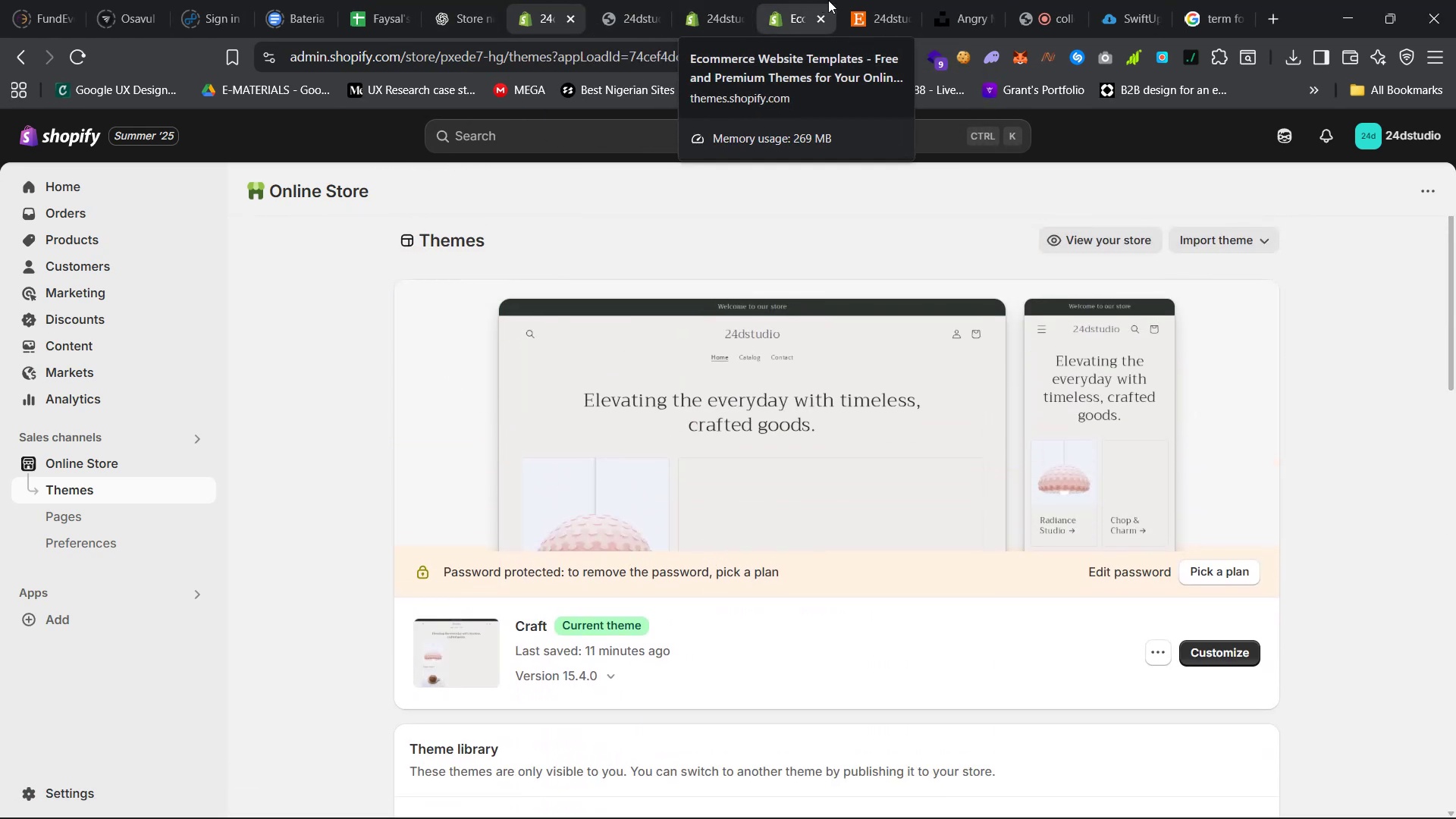 
left_click([864, 0])
 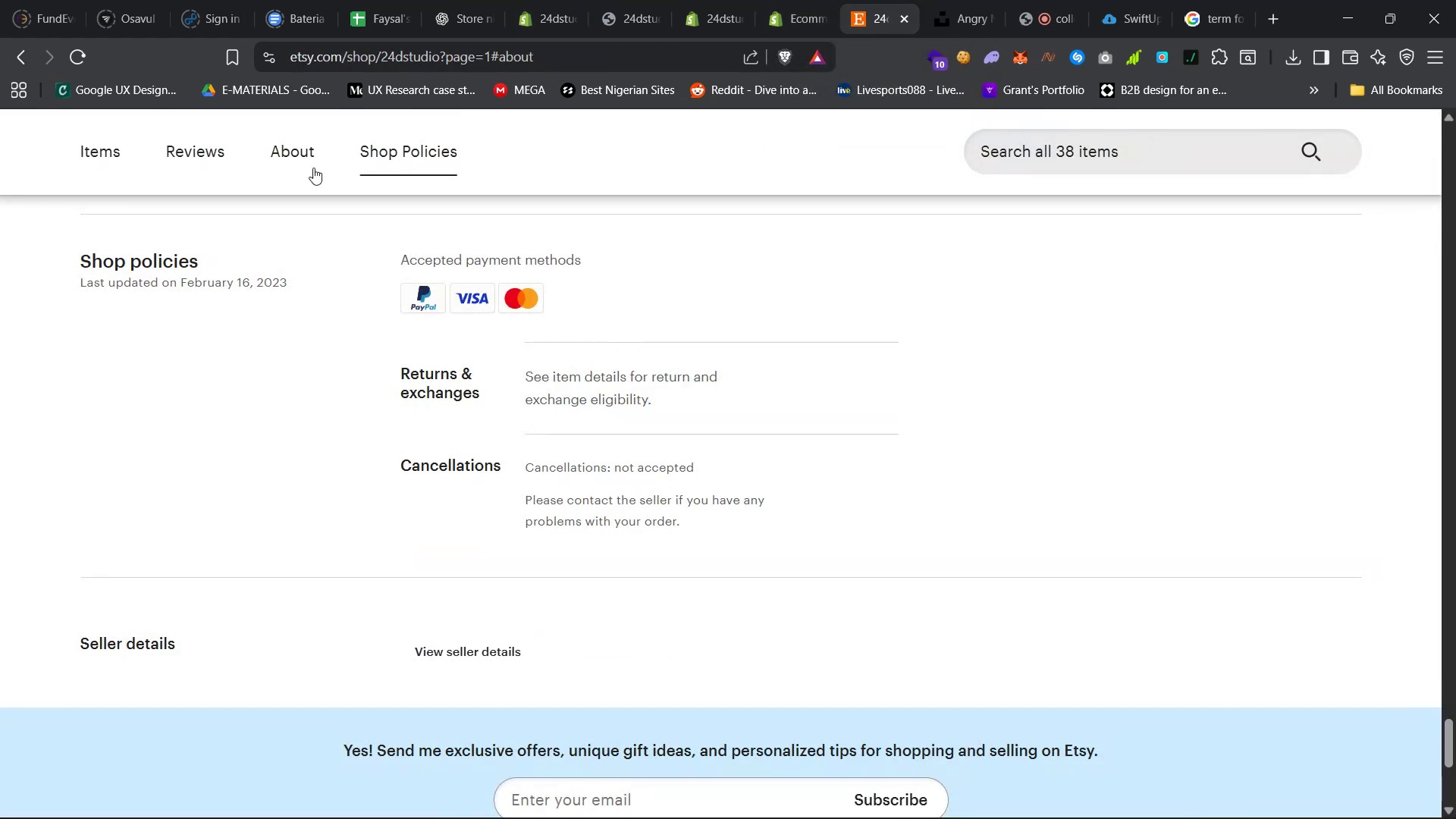 
left_click([293, 161])
 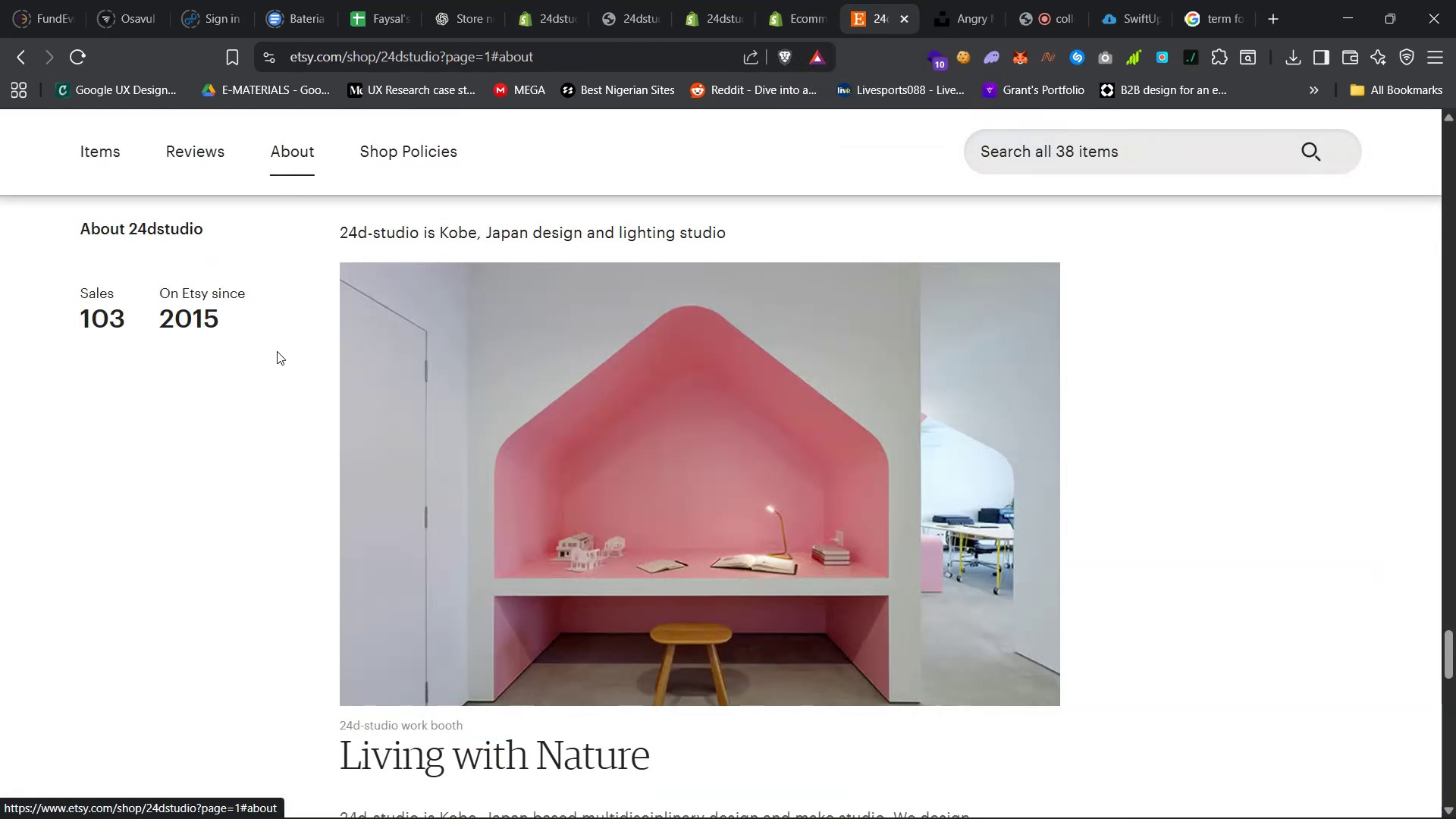 
scroll: coordinate [276, 410], scroll_direction: down, amount: 12.0
 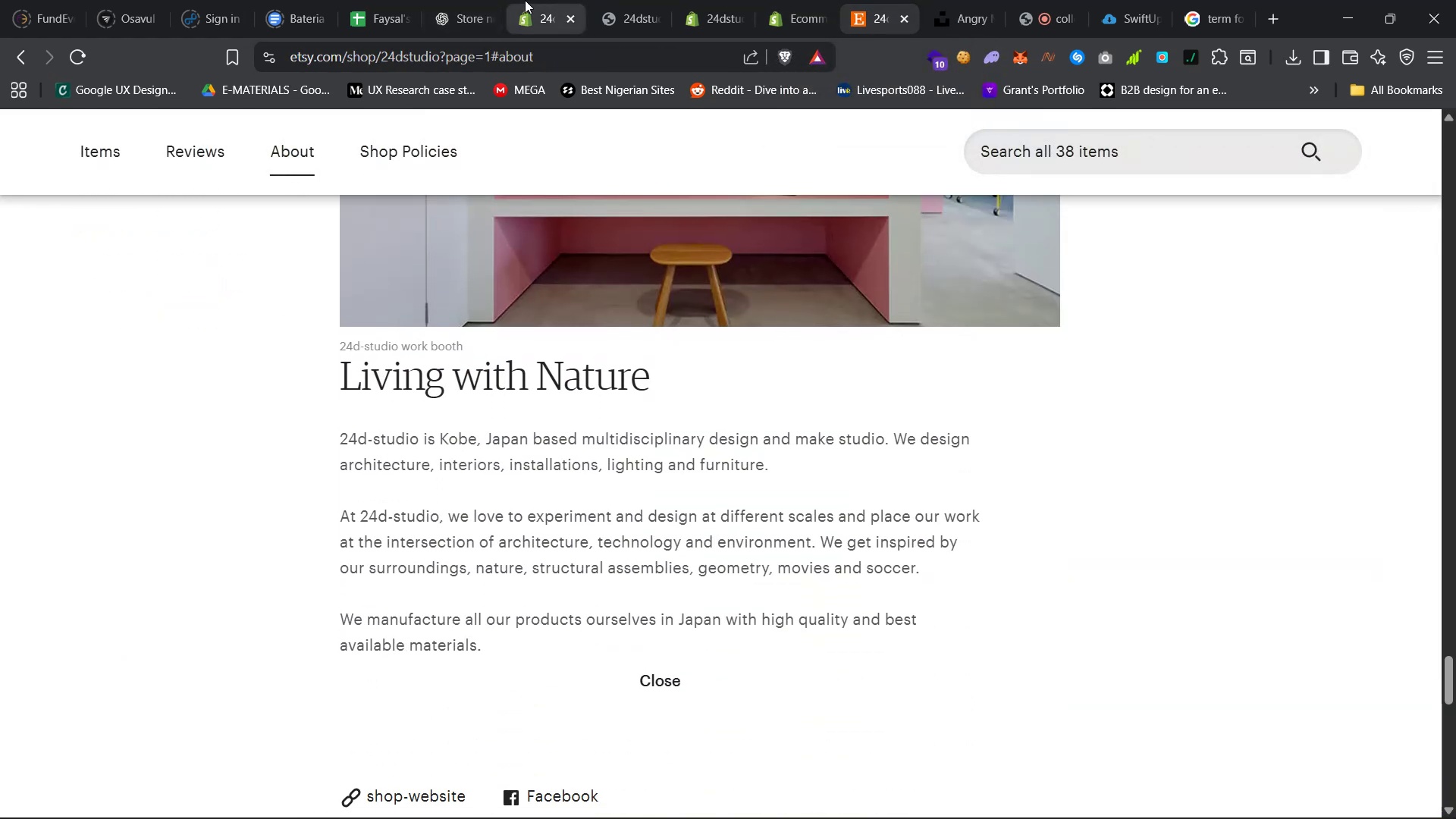 
left_click([532, 0])
 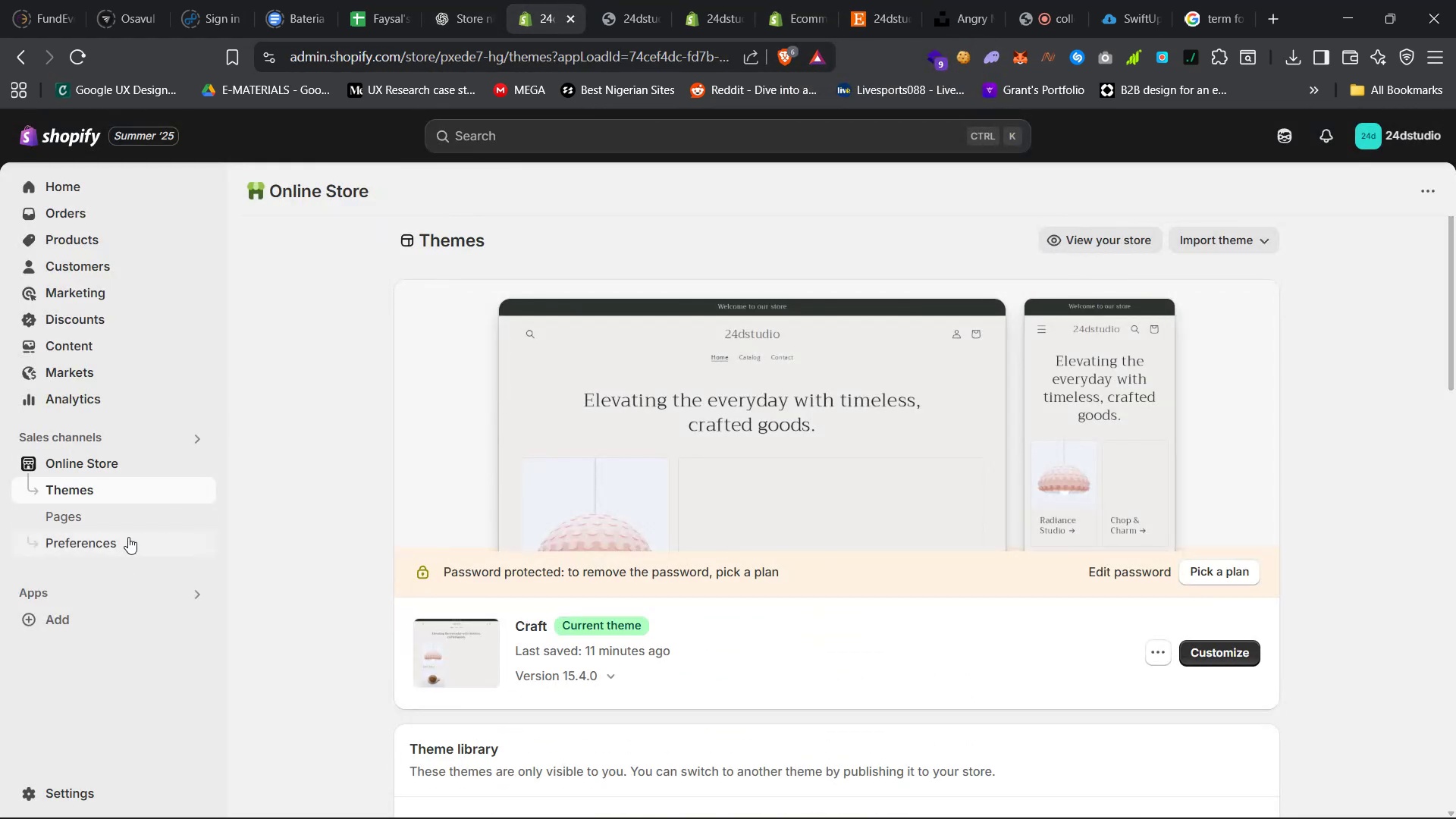 
left_click([136, 524])
 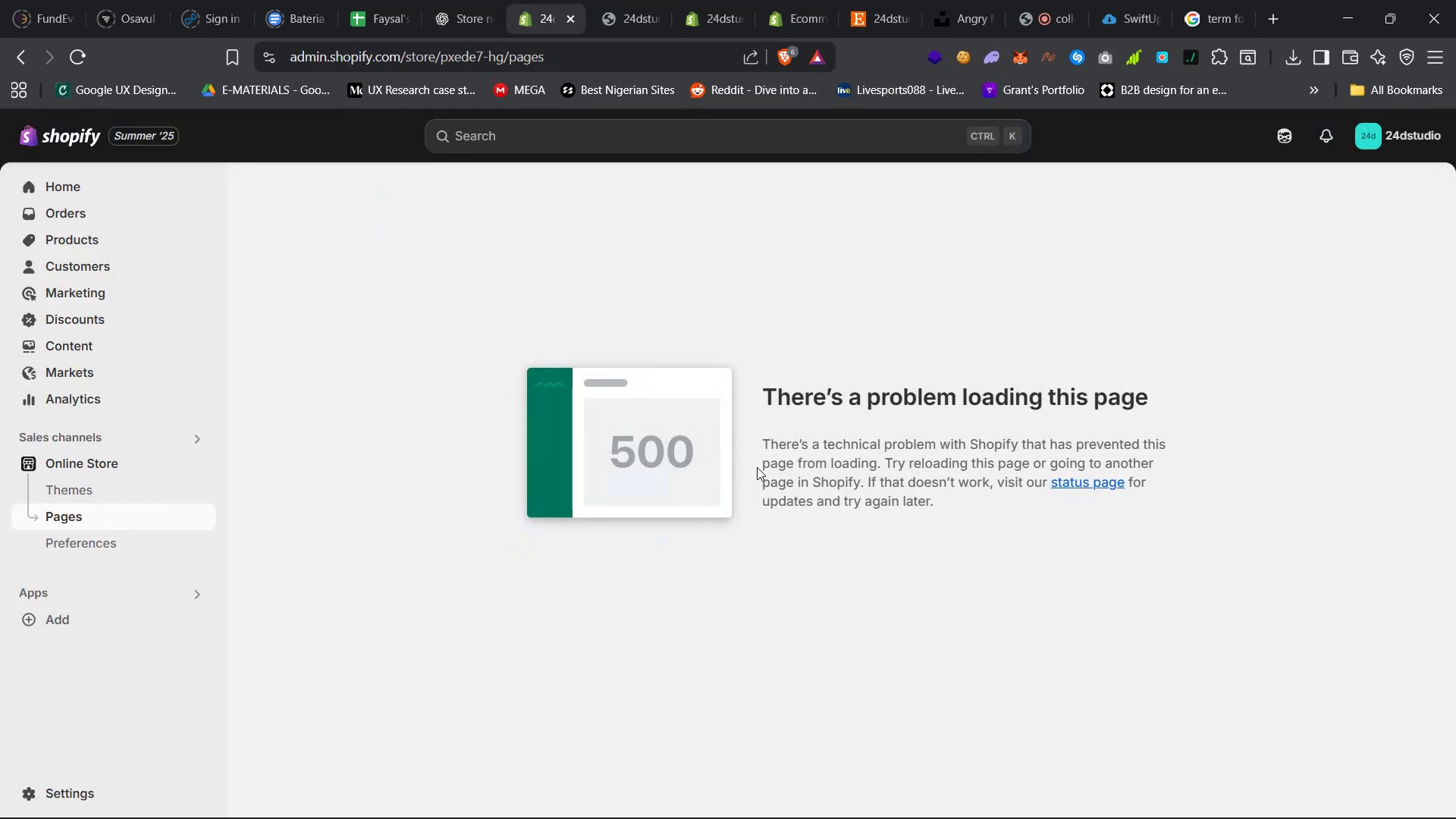 
mouse_move([83, 61])
 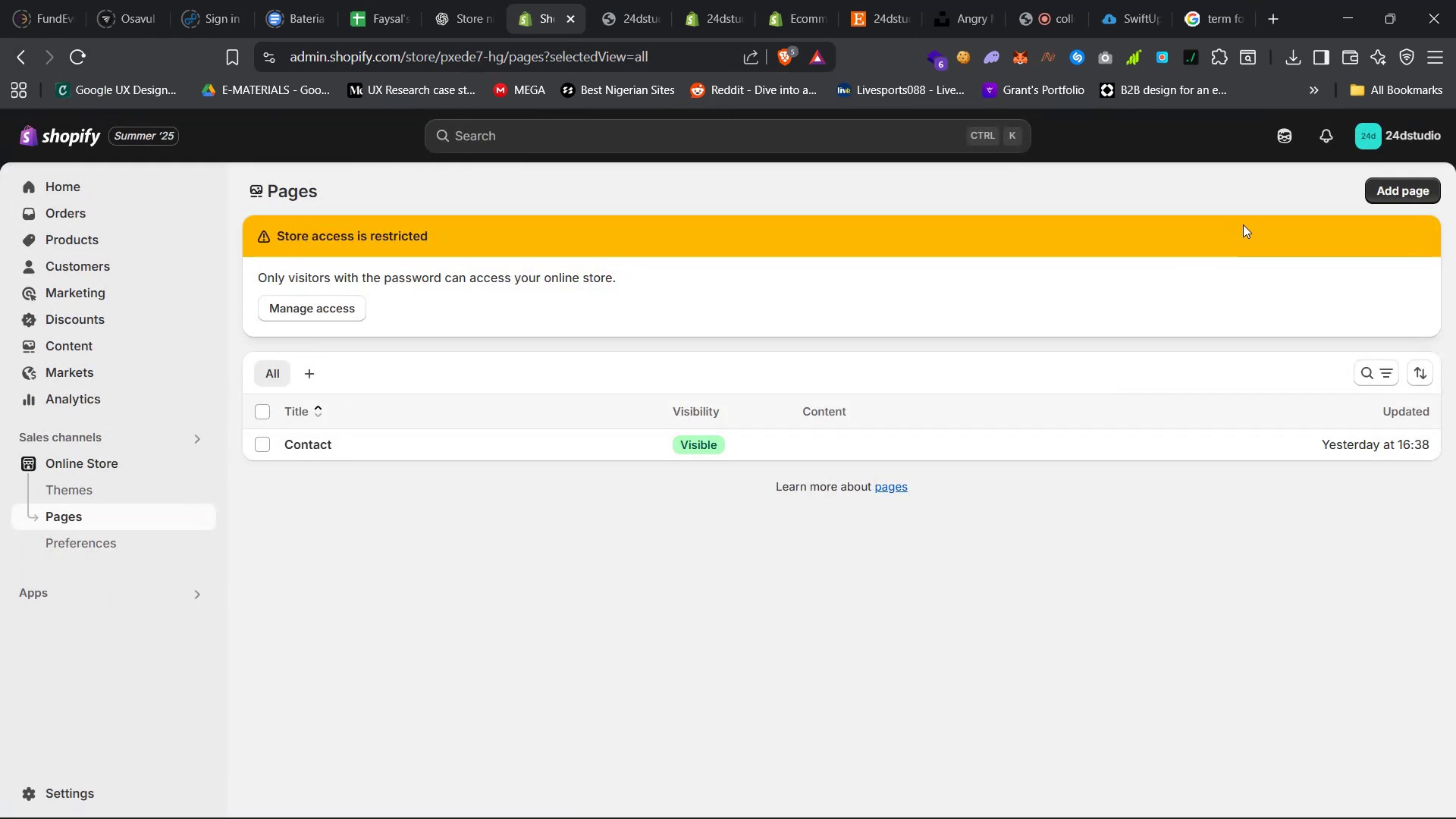 
left_click([1374, 190])
 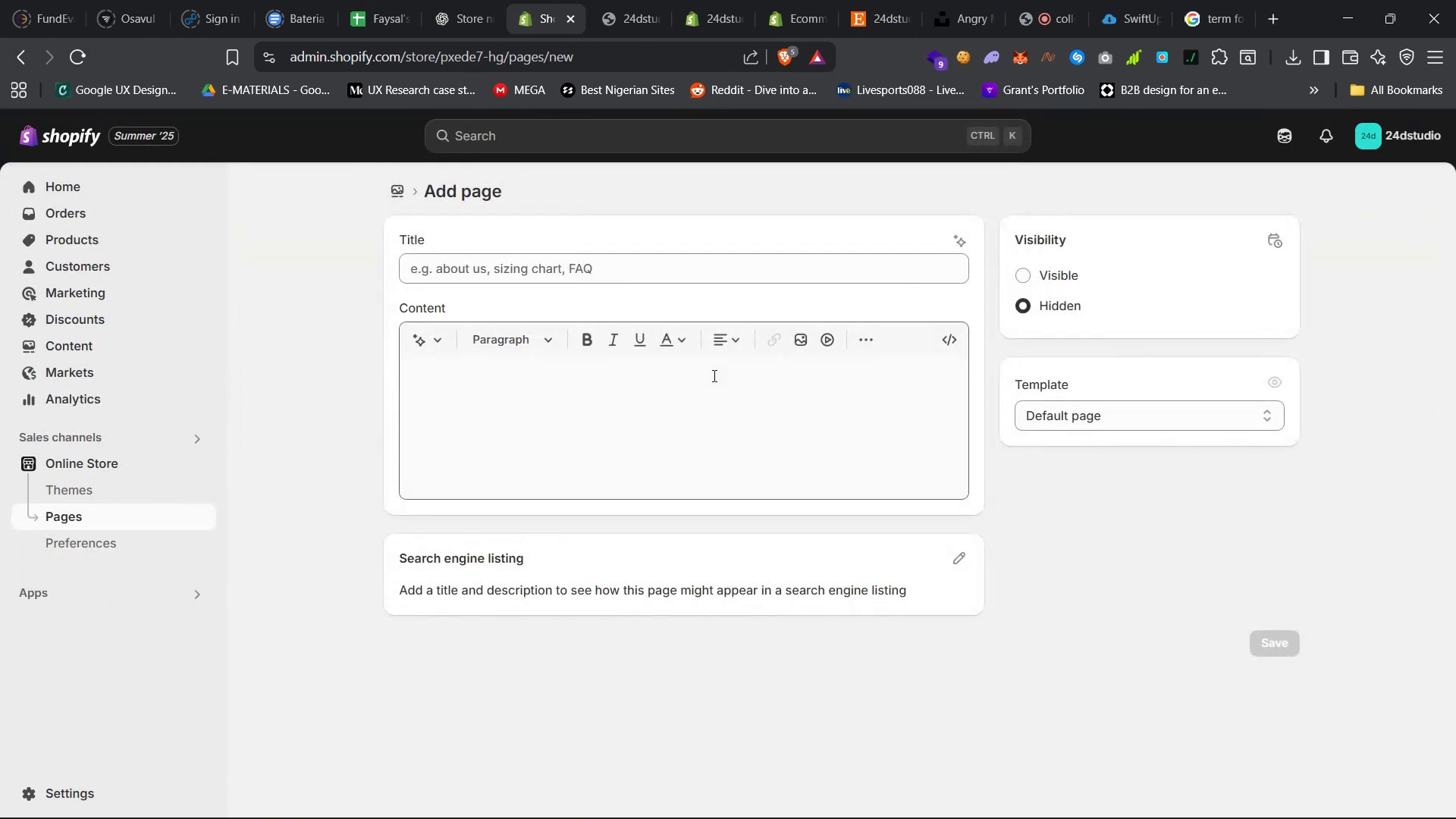 
left_click([706, 270])
 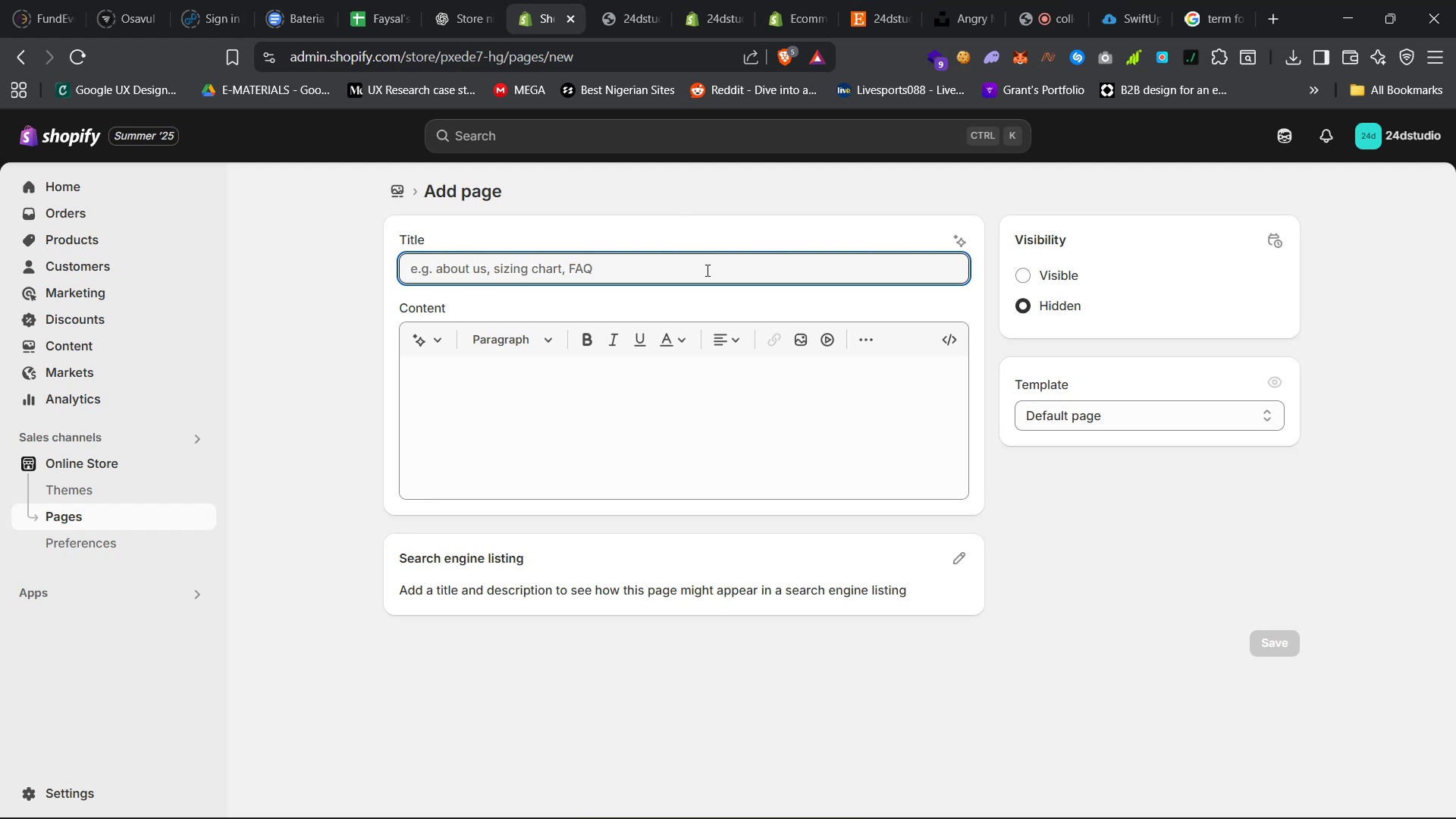 
type(About)
 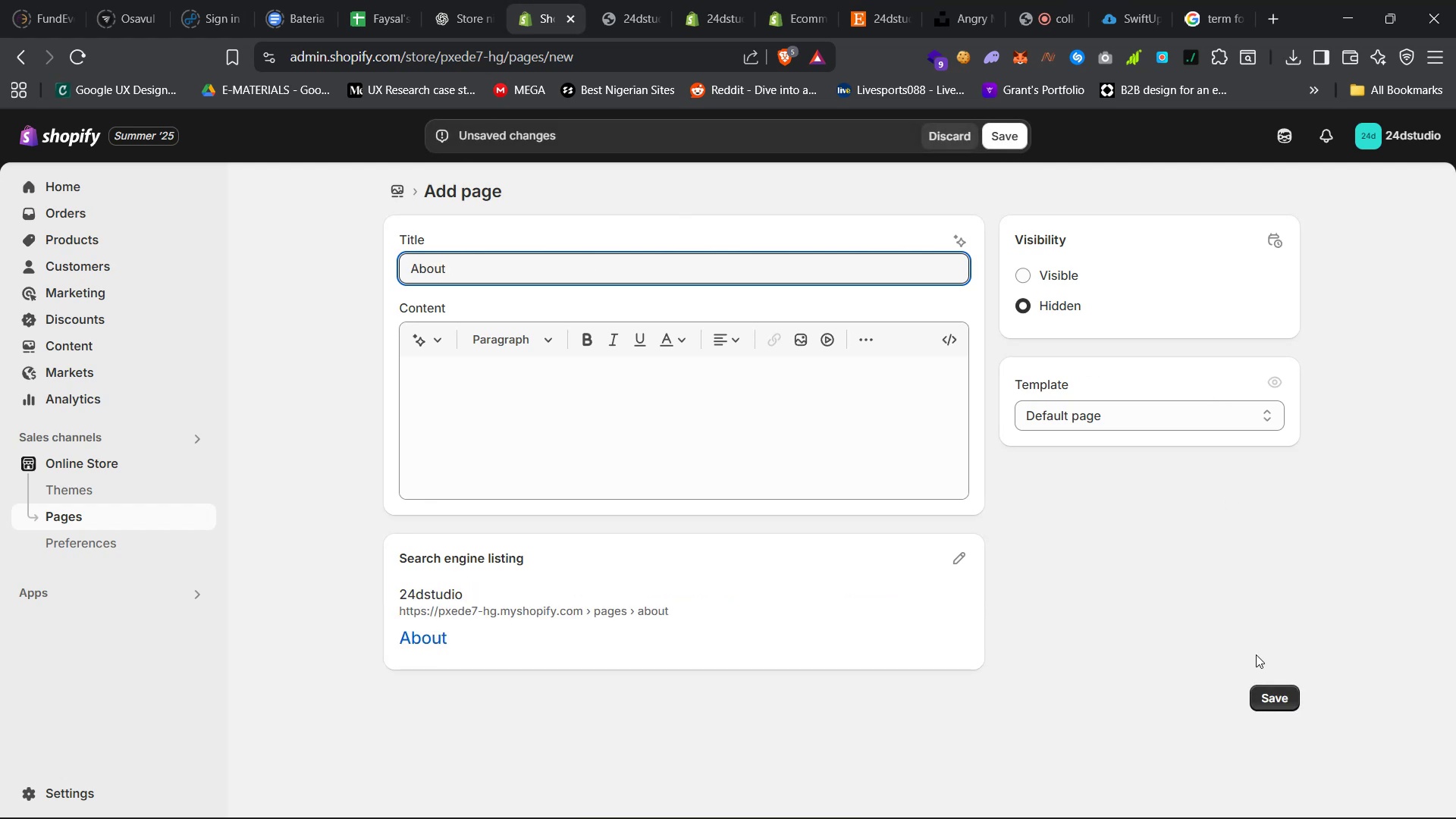 
left_click([1282, 698])
 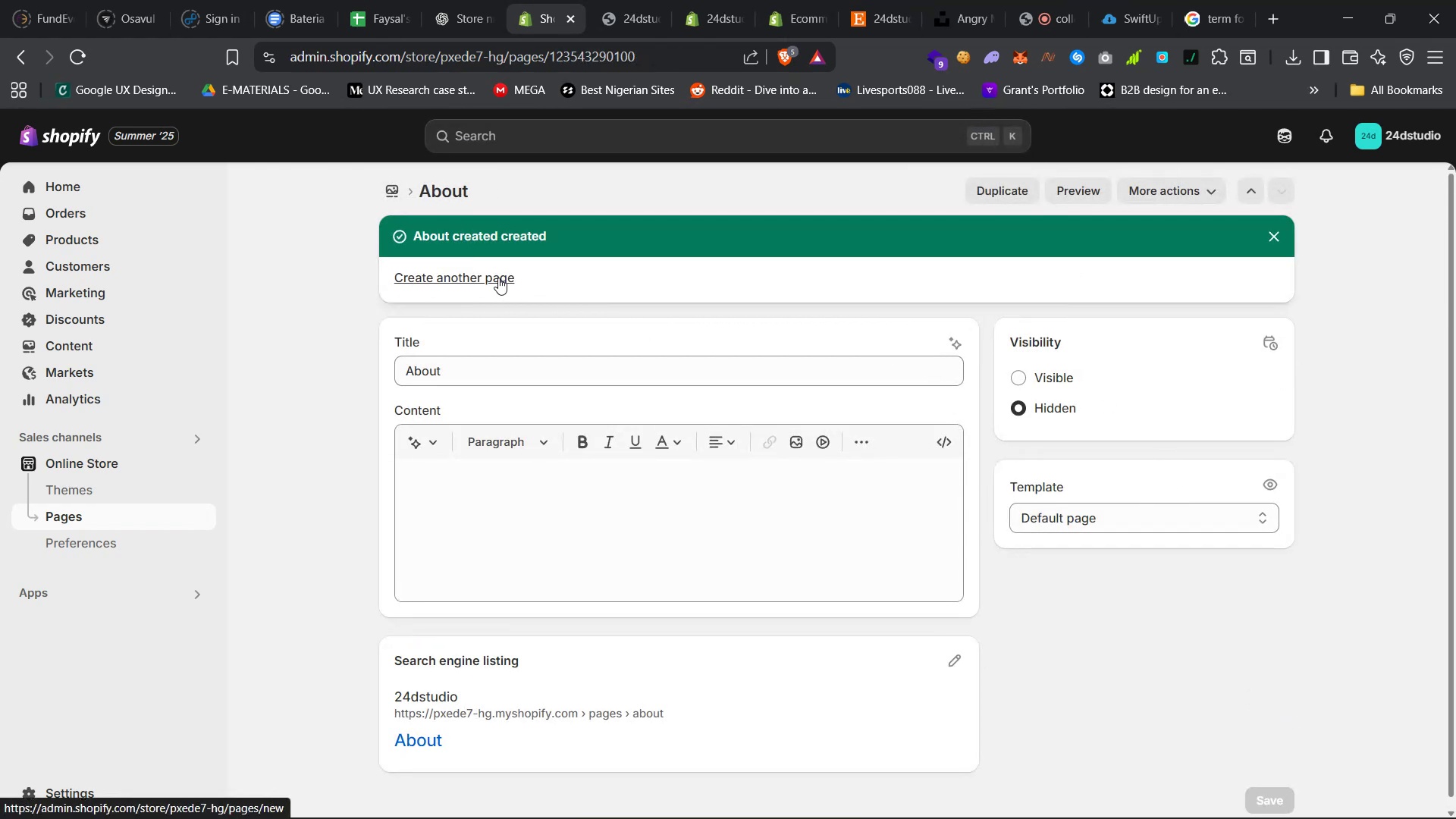 
wait(5.81)
 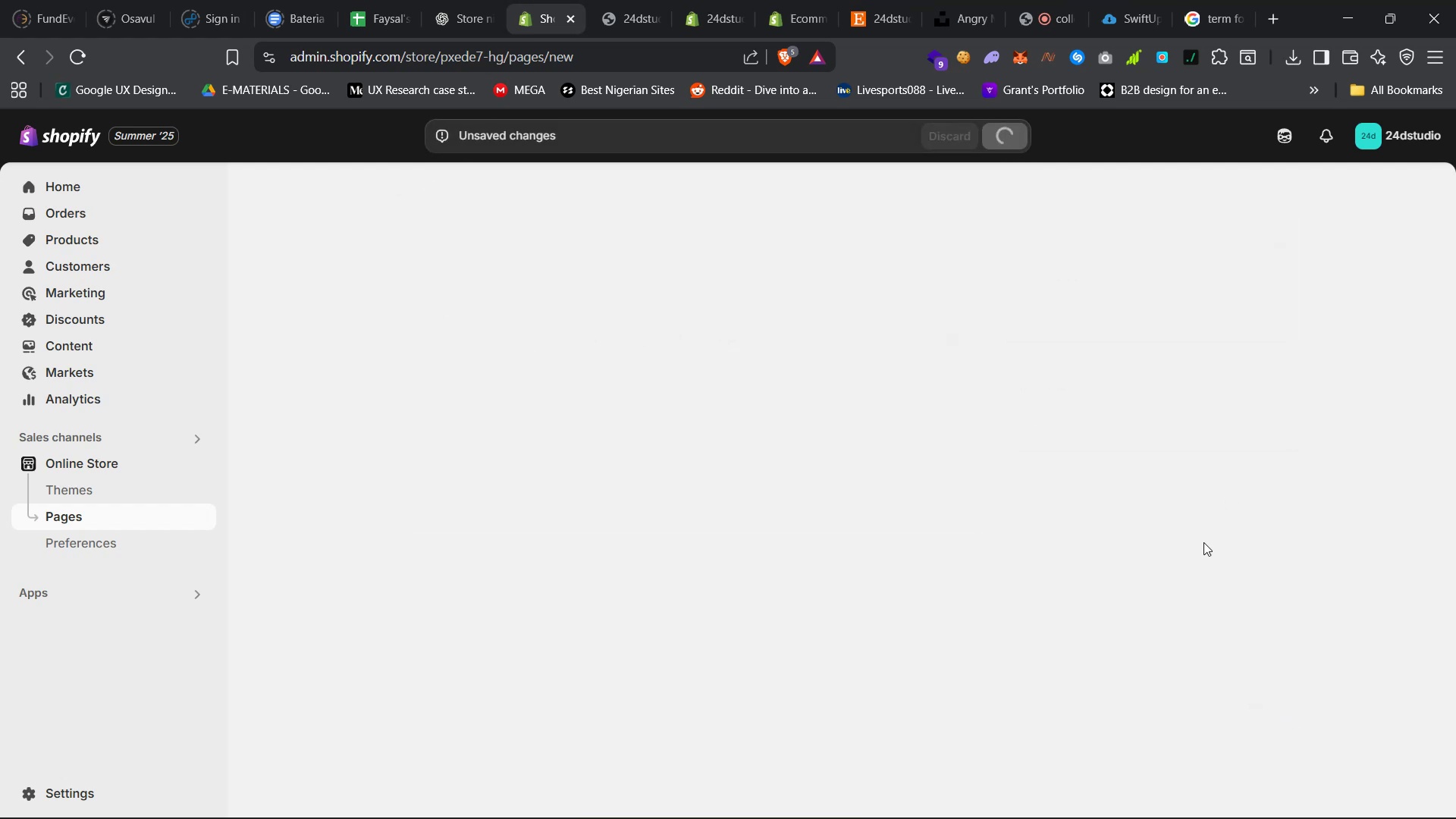 
left_click([498, 278])
 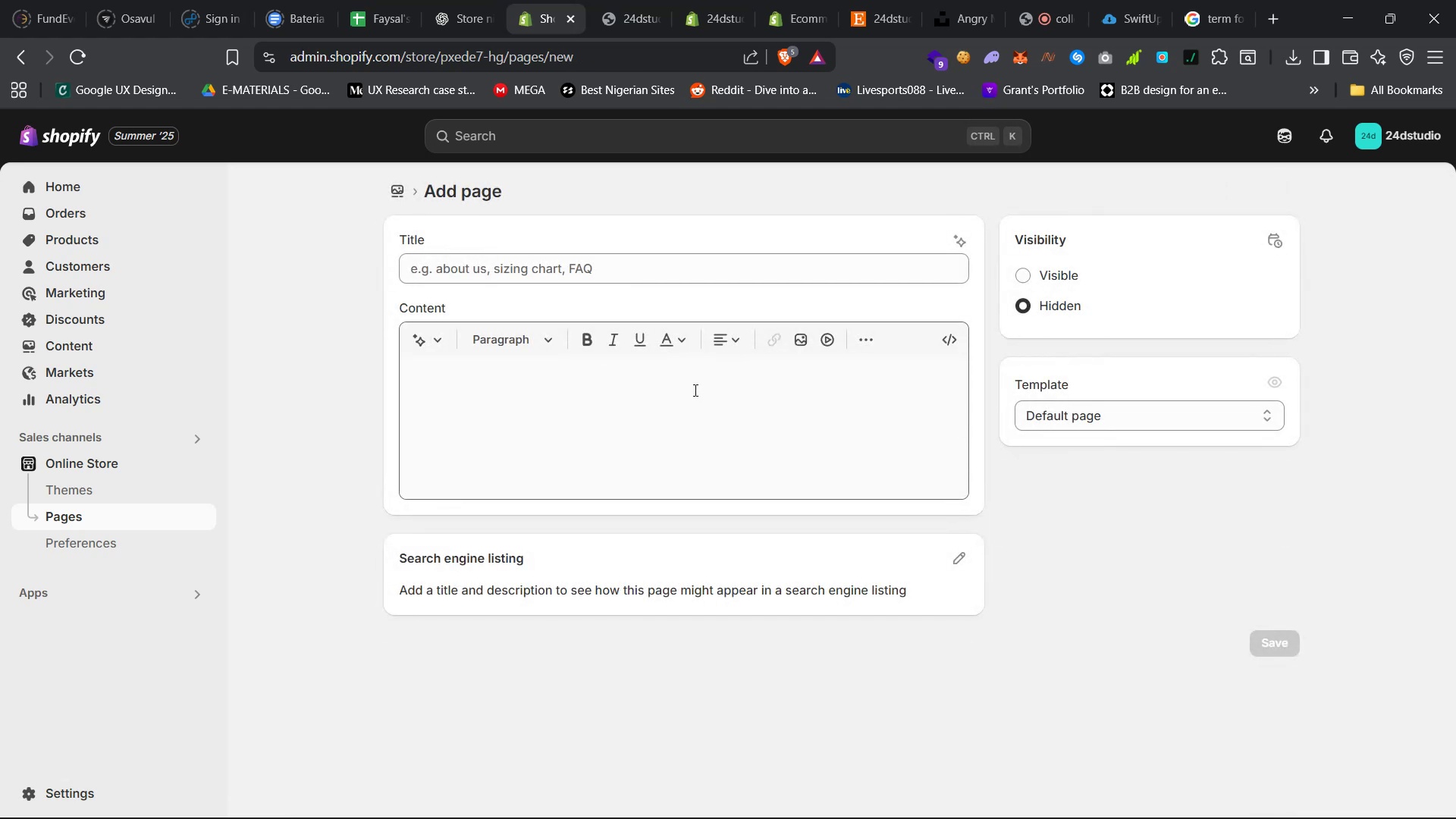 
left_click([708, 269])
 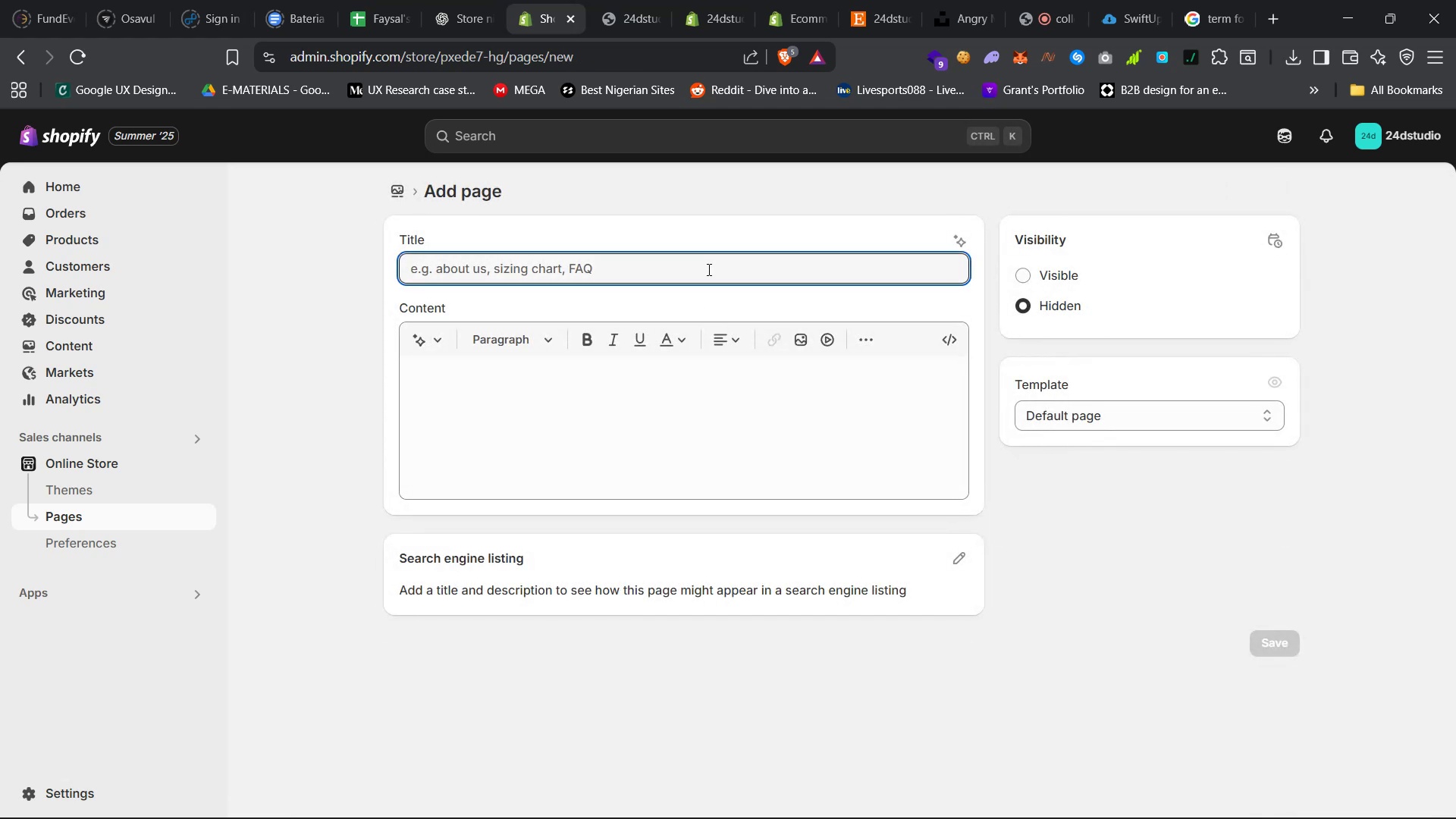 
type(Policies)
 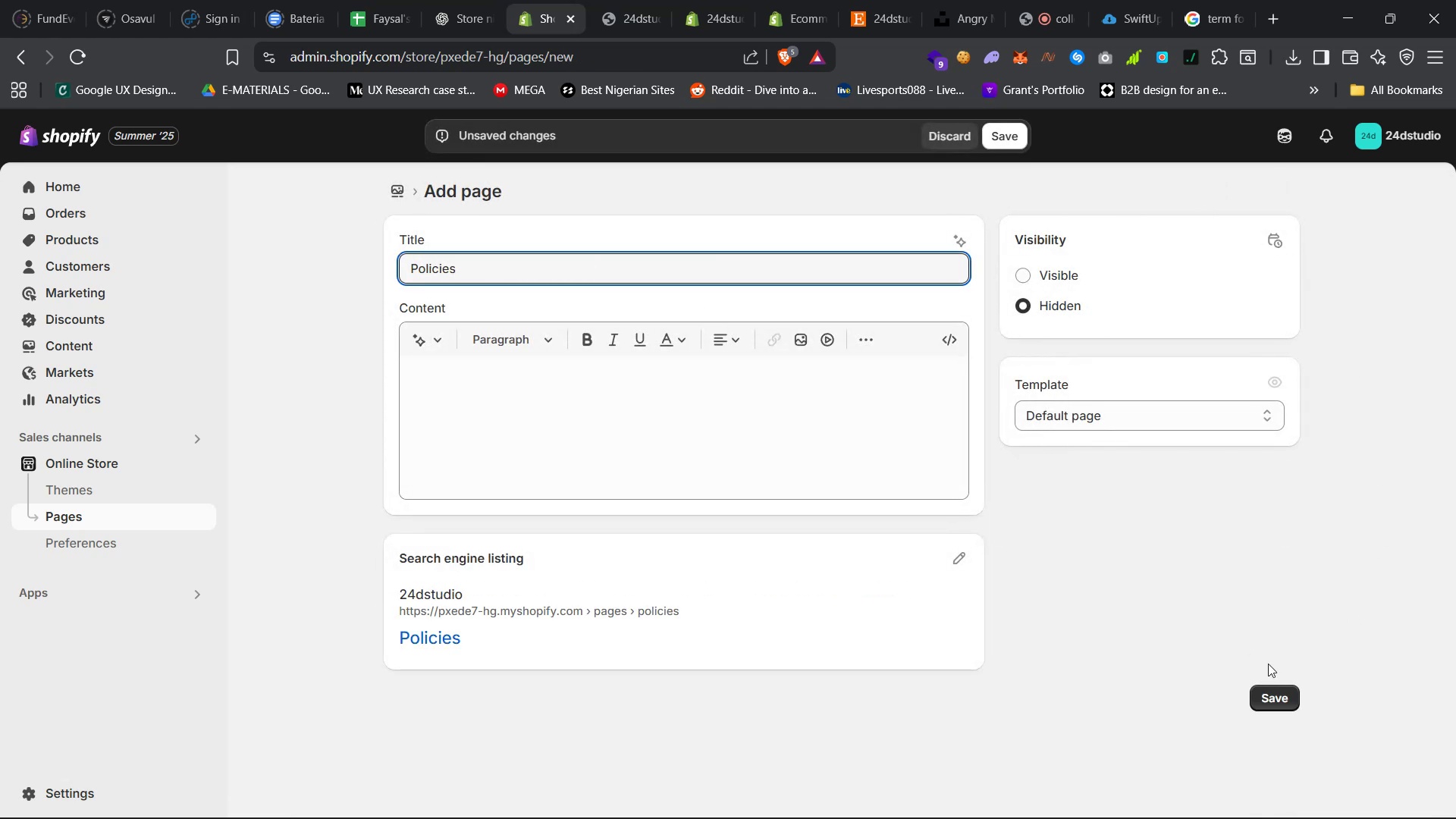 
left_click([1075, 275])
 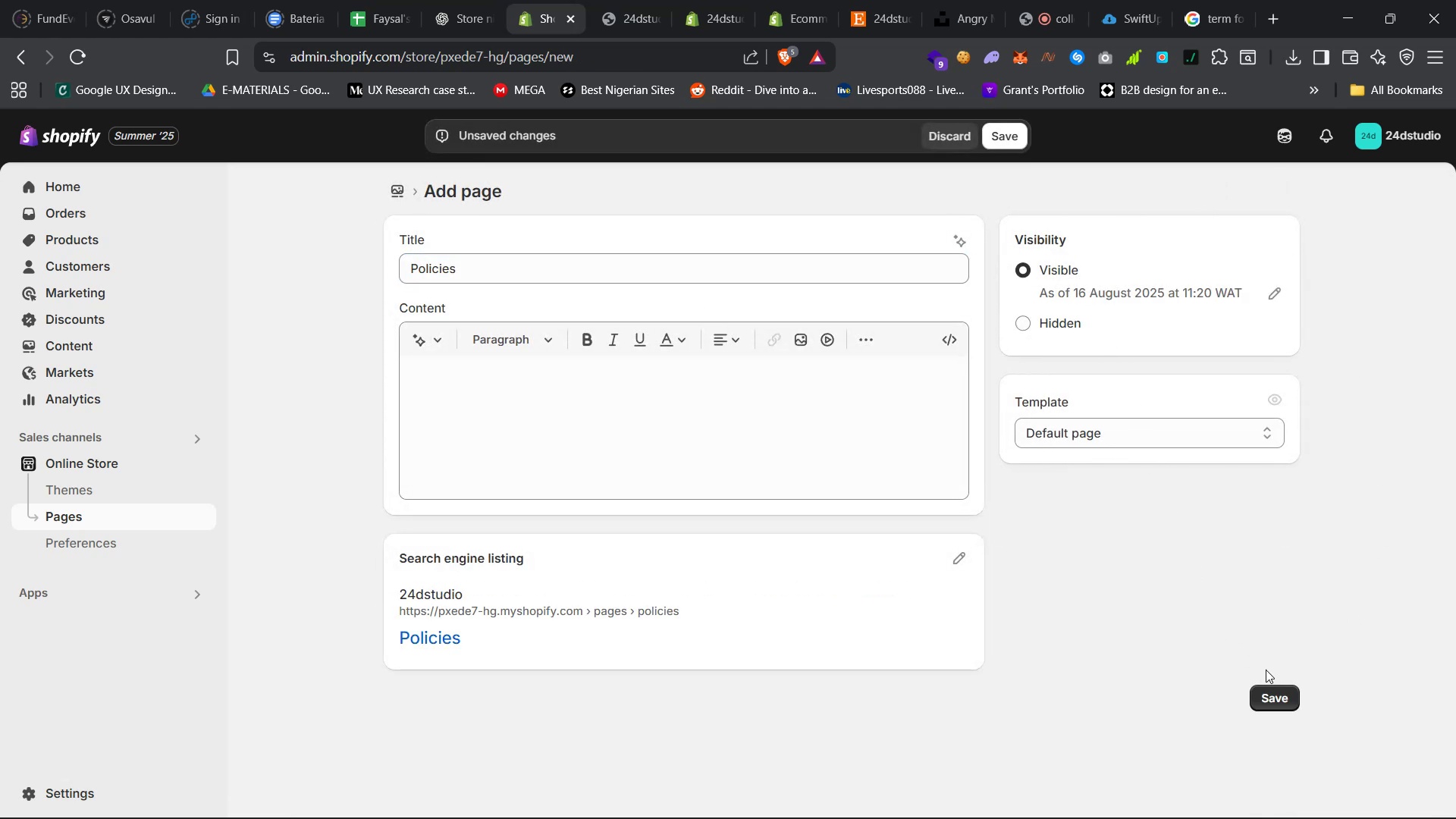 
left_click([1282, 689])
 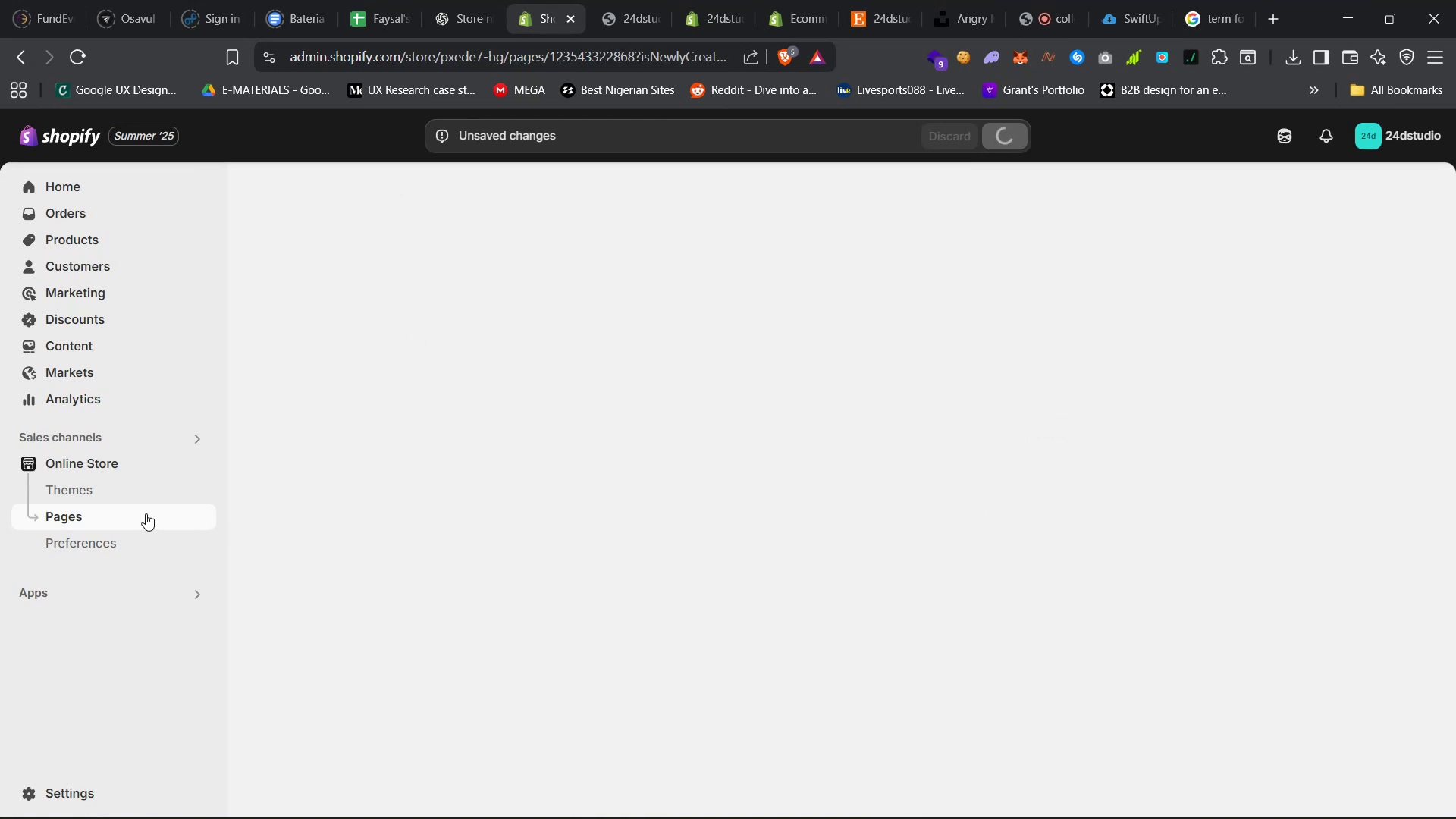 
left_click([144, 513])
 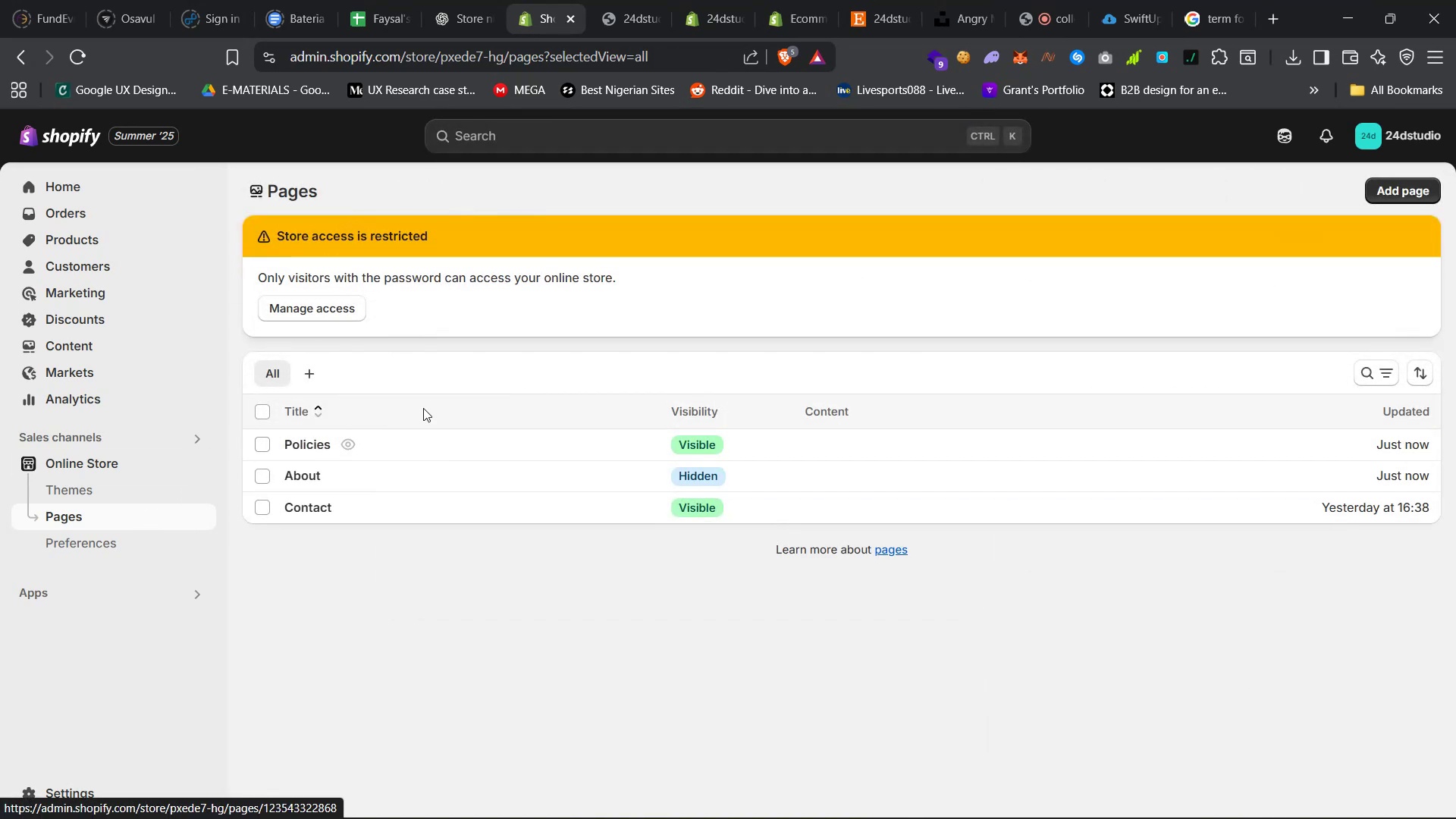 
left_click([519, 475])
 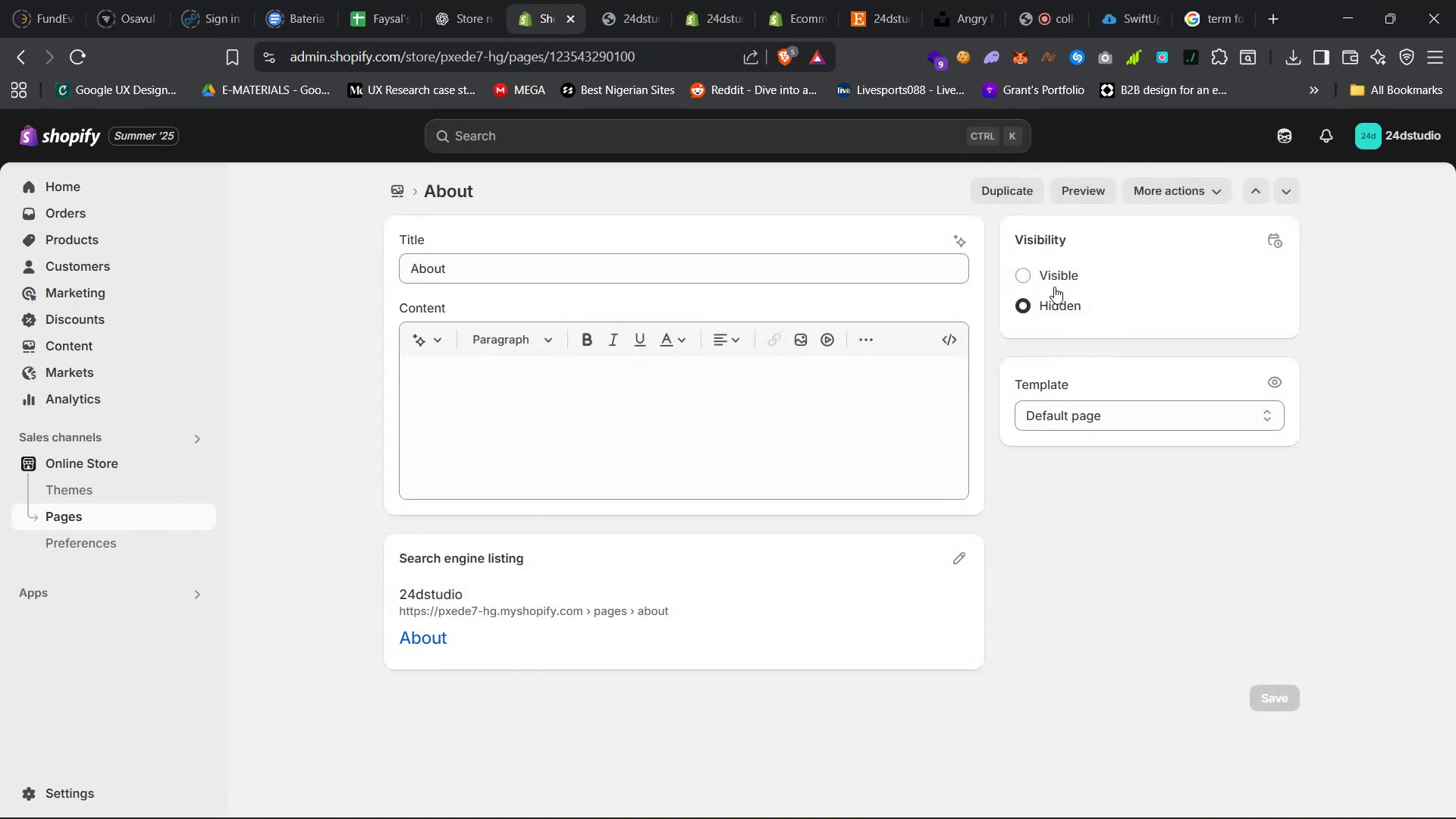 
left_click([1056, 274])
 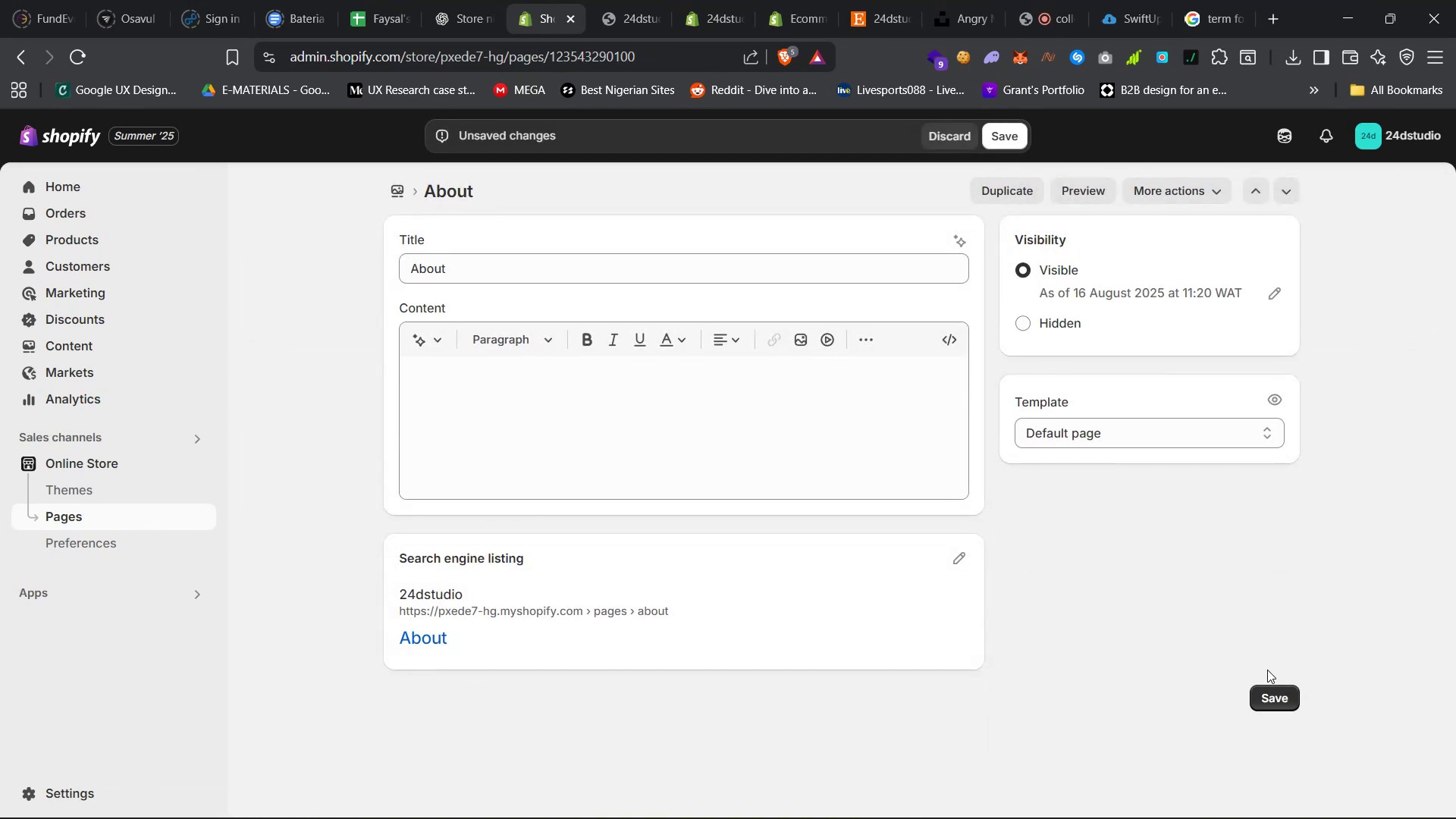 
left_click([1268, 700])
 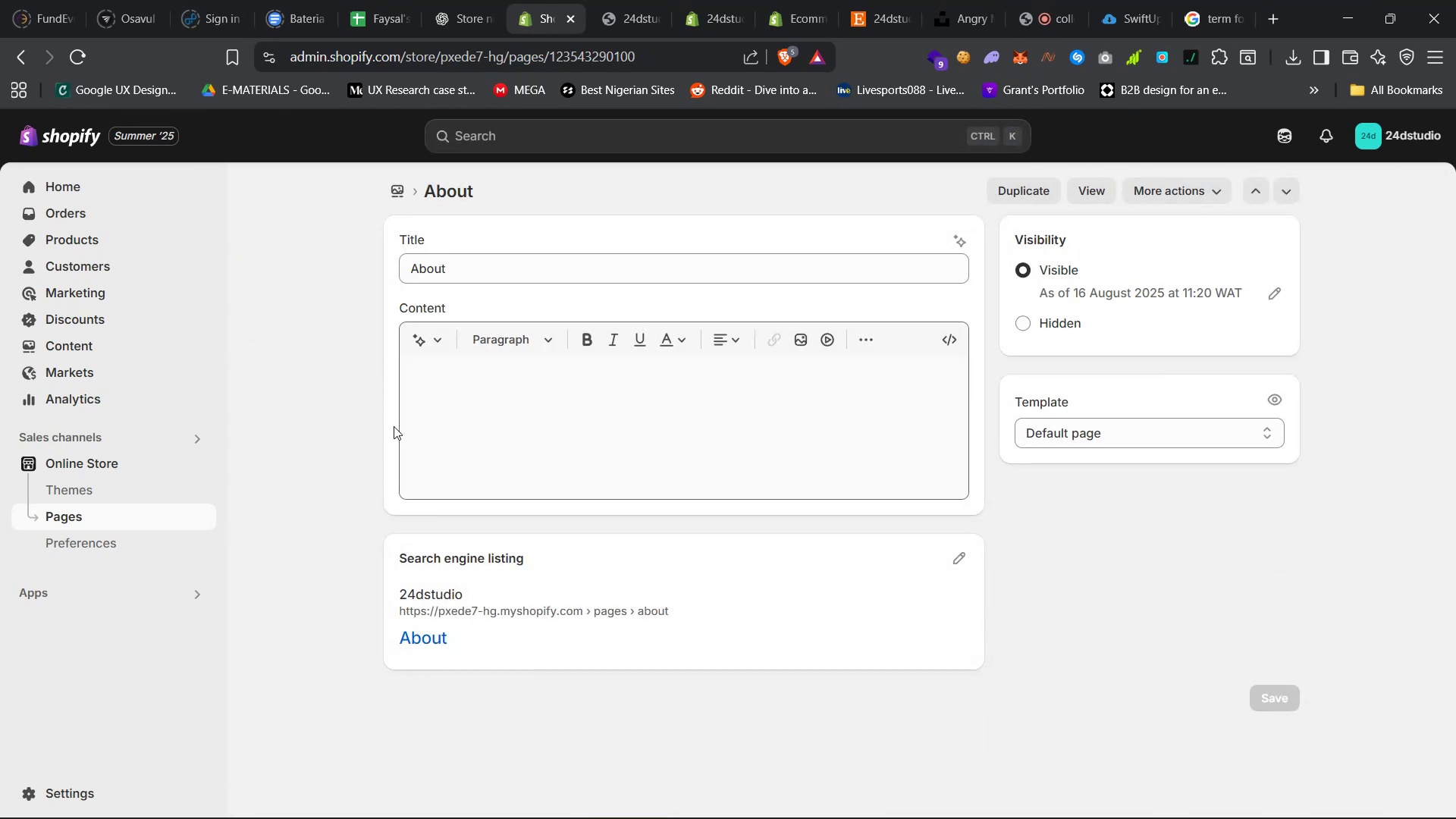 
left_click([131, 482])
 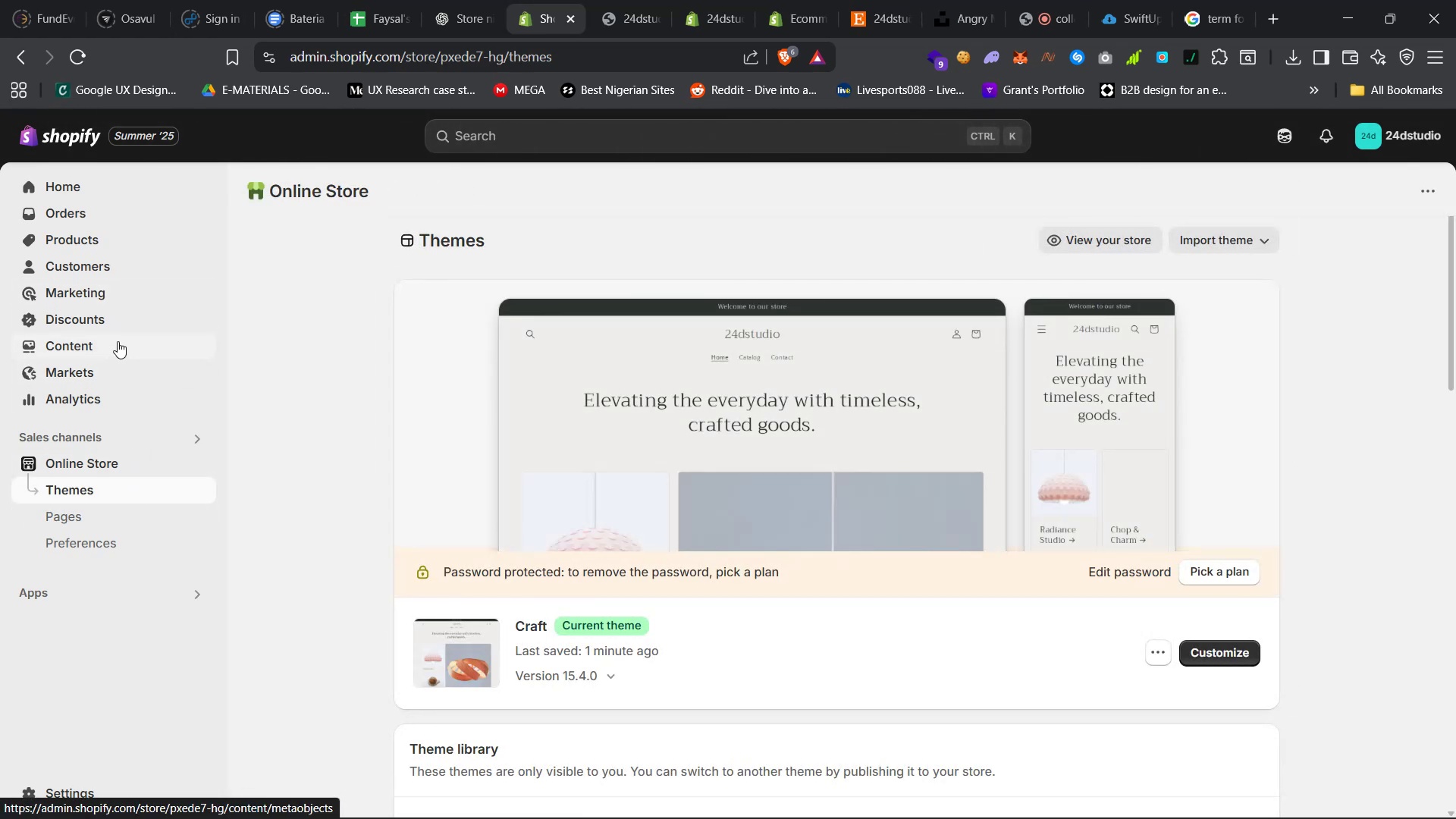 
wait(13.69)
 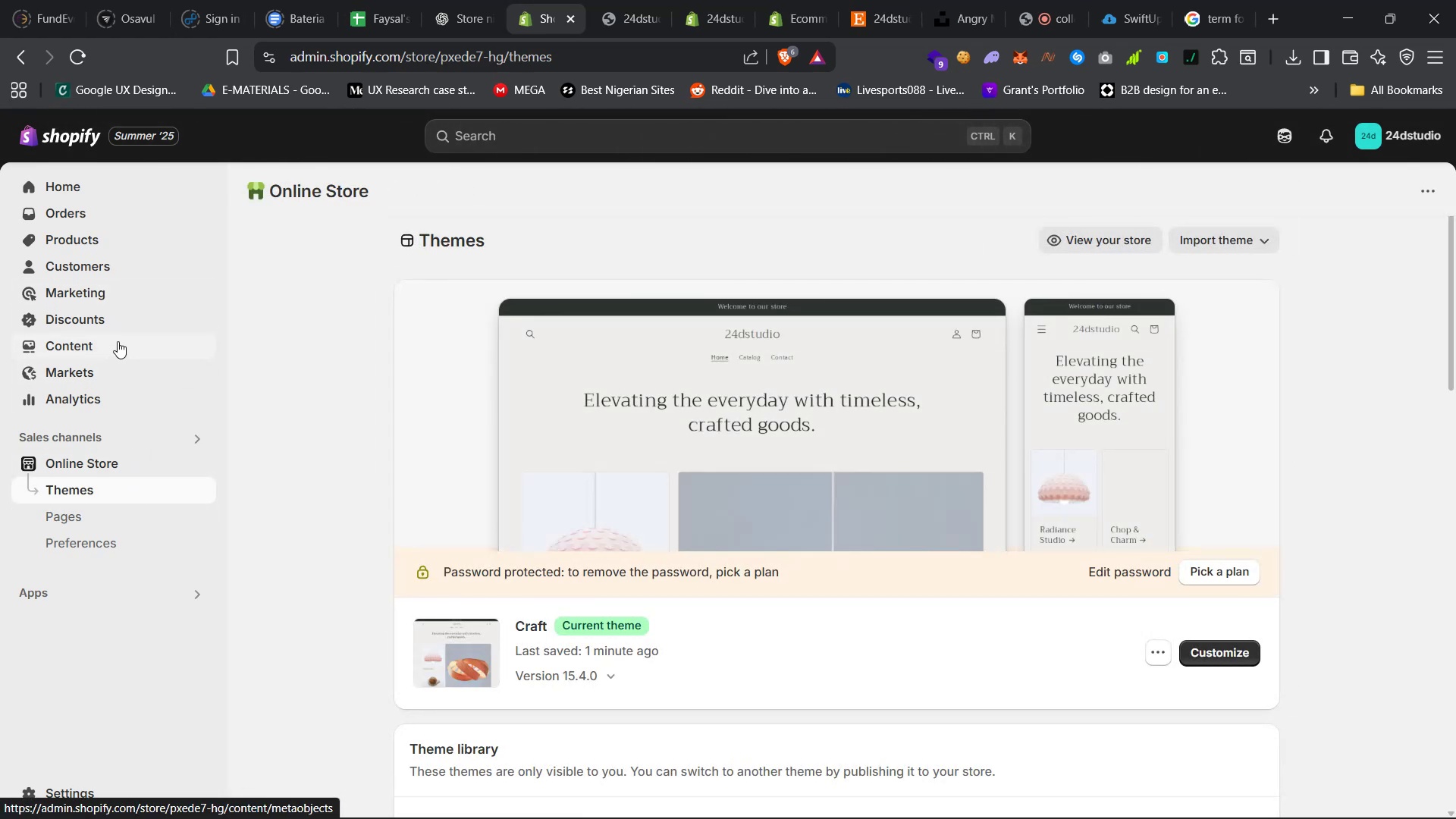 
left_click([93, 346])
 